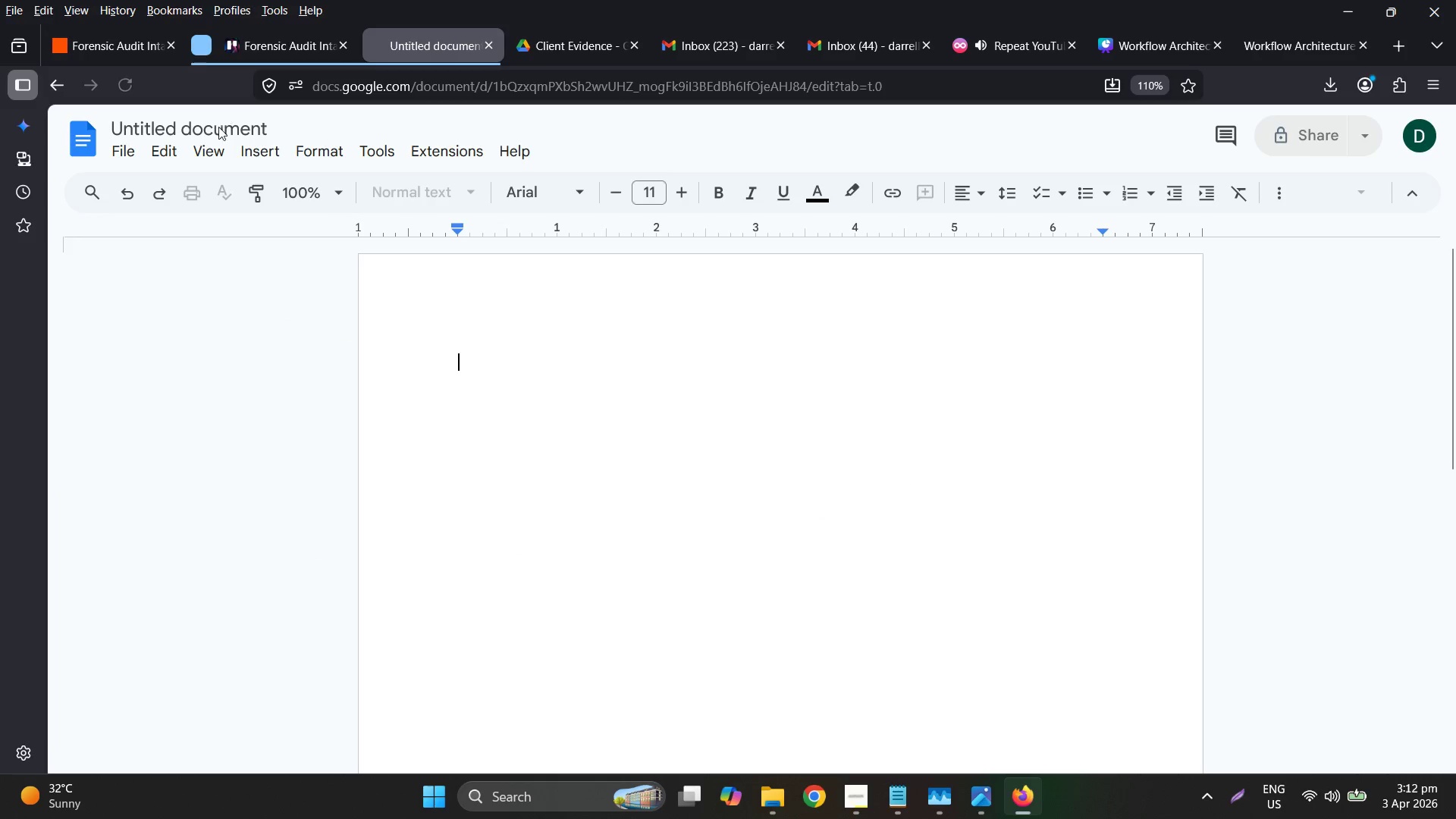 
double_click([218, 130])
 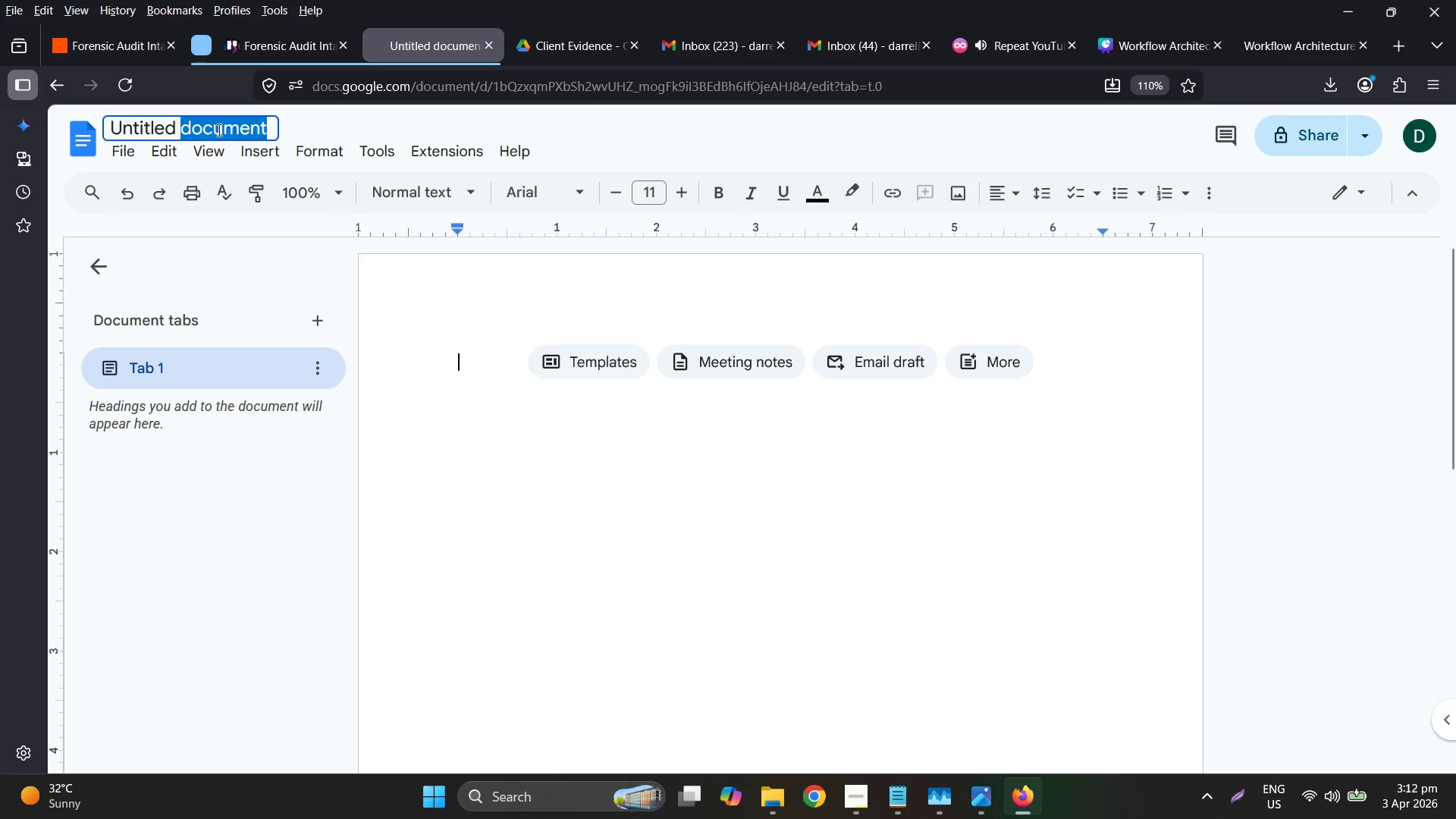 
triple_click([218, 130])
 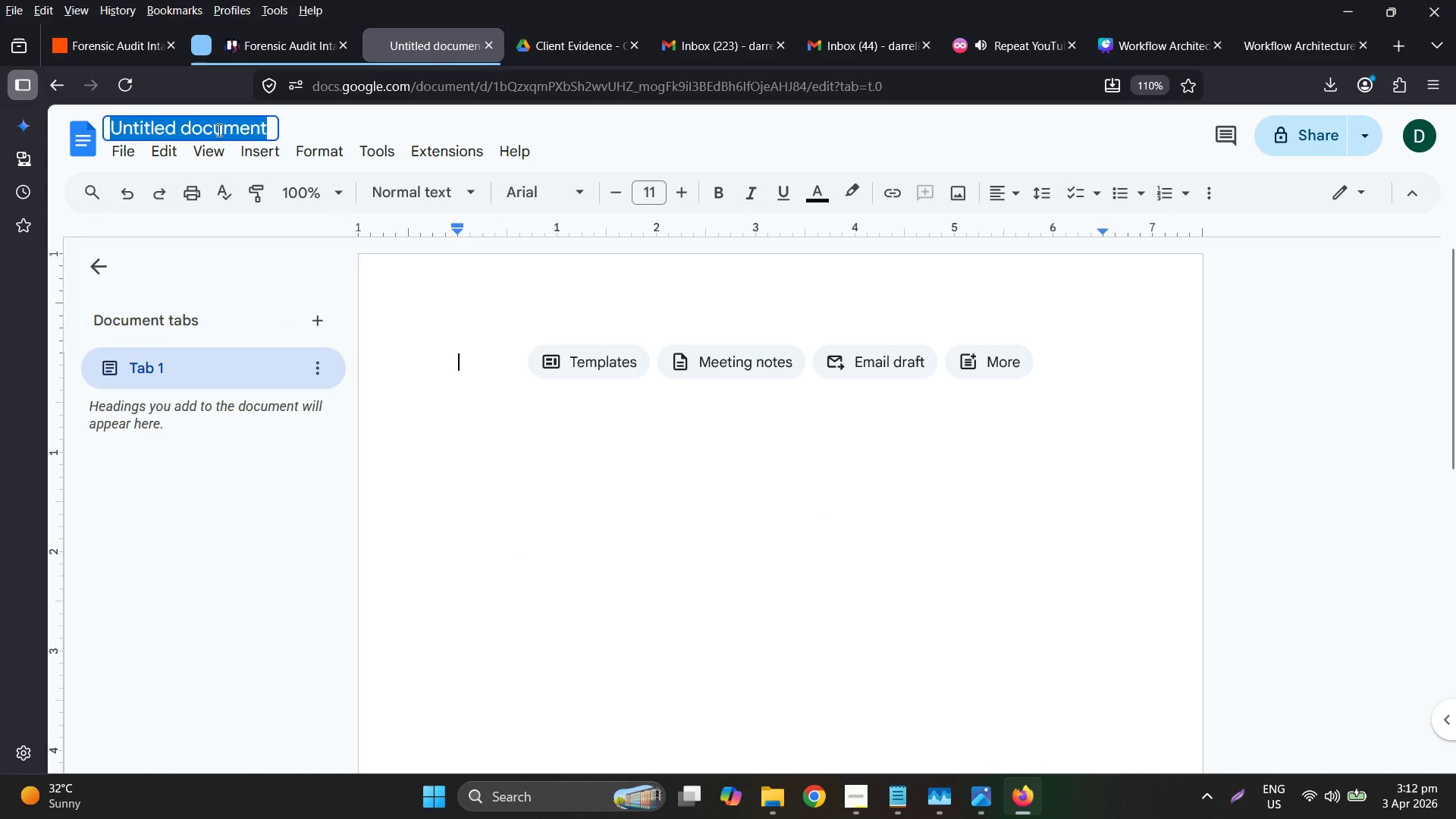 
type(2027_Forecadst)
key(Backspace)
key(Backspace)
key(Backspace)
type(st)
 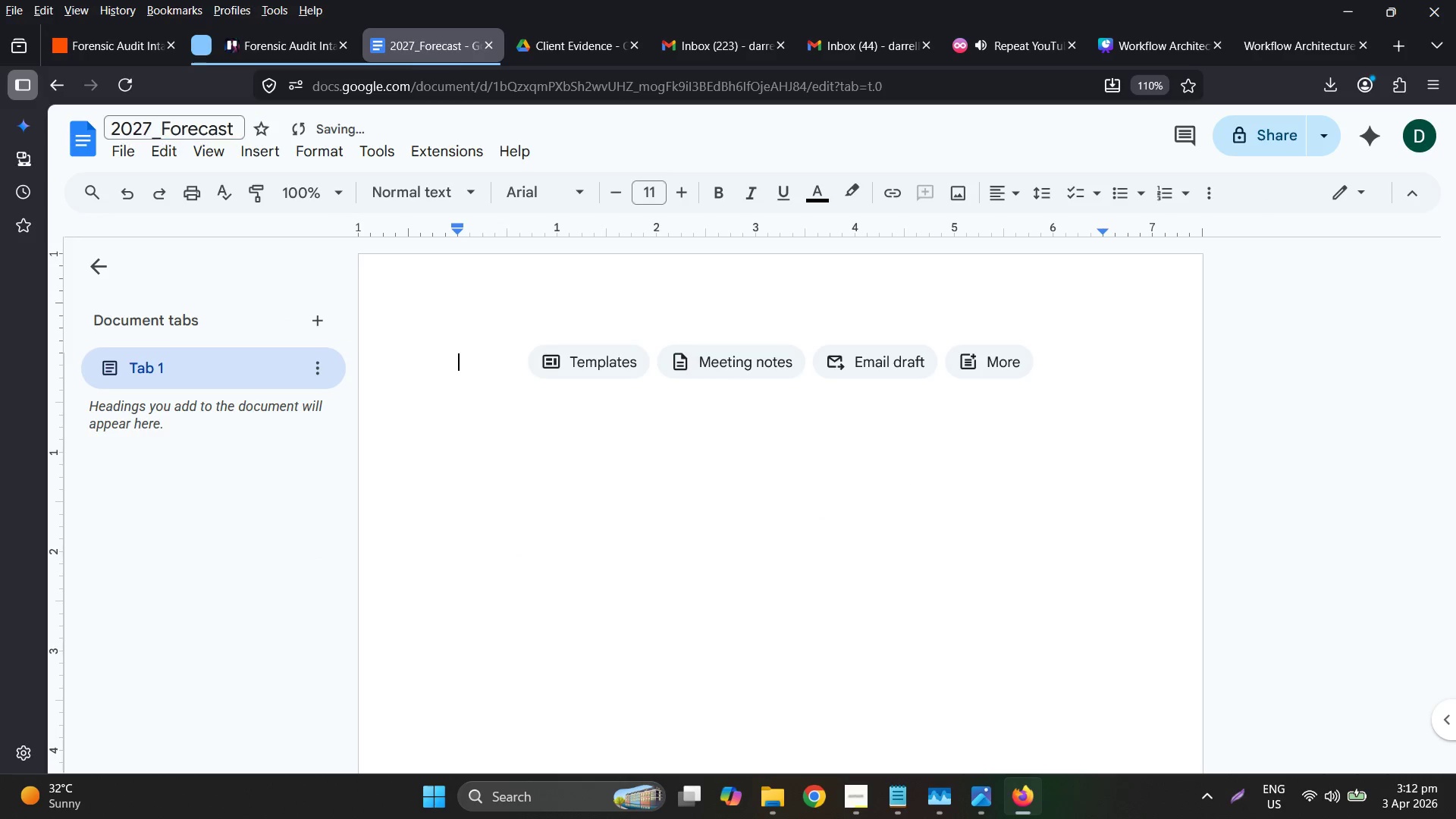 
 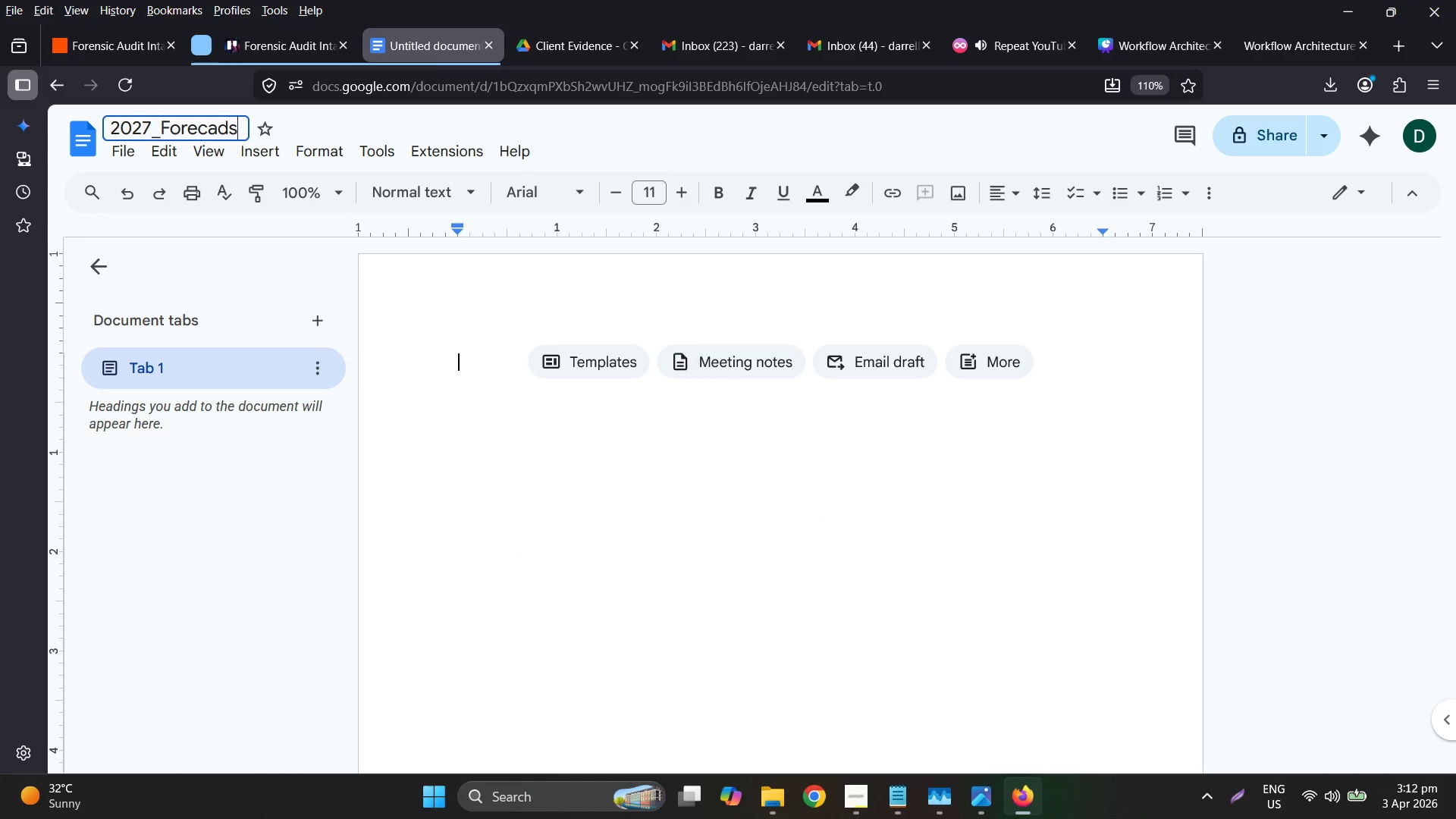 
key(Enter)
 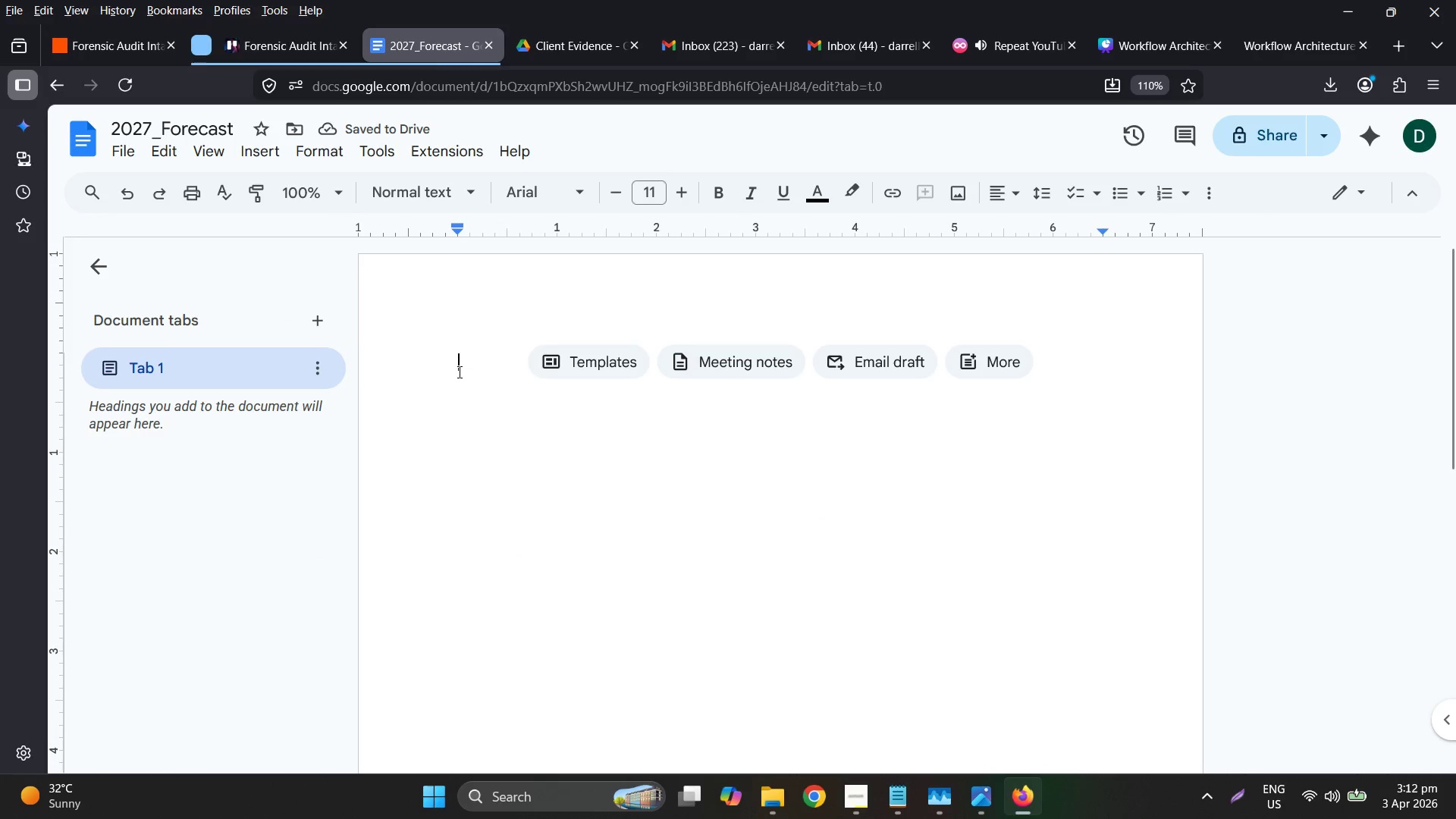 
type(Luxury Listing Launchpad)
 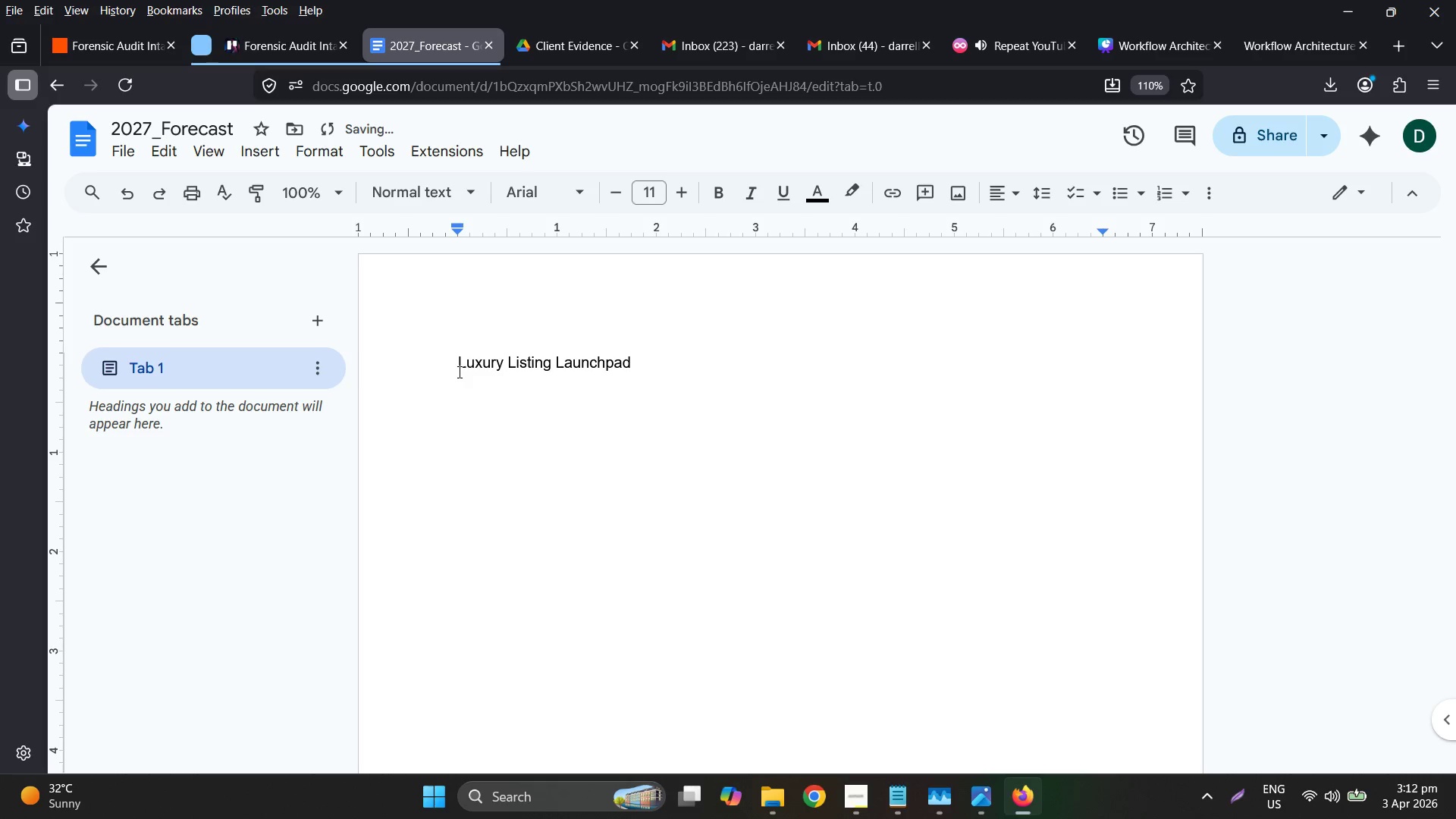 
key(Enter)
 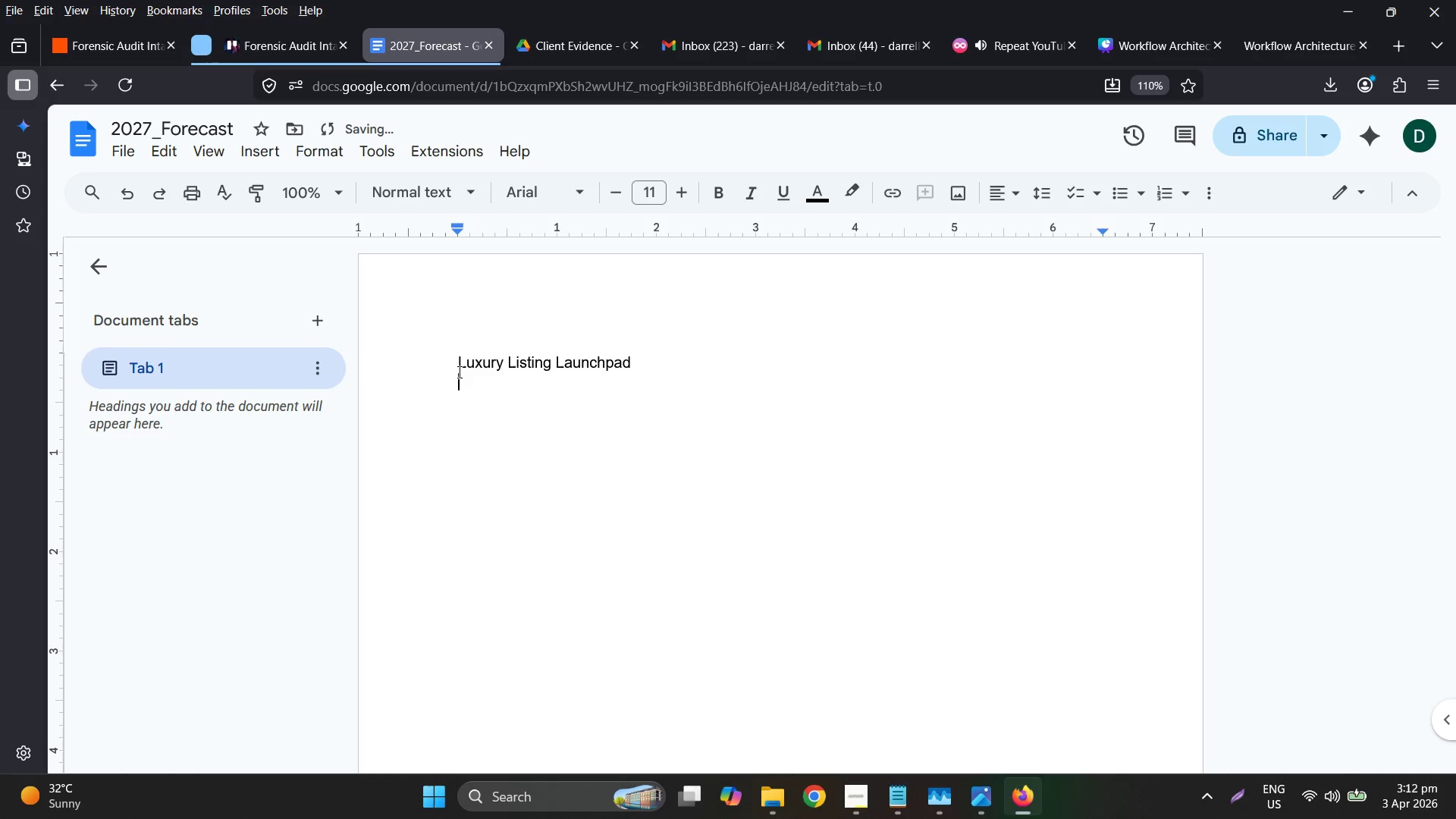 
hold_key(key=ShiftLeft, duration=0.36)
 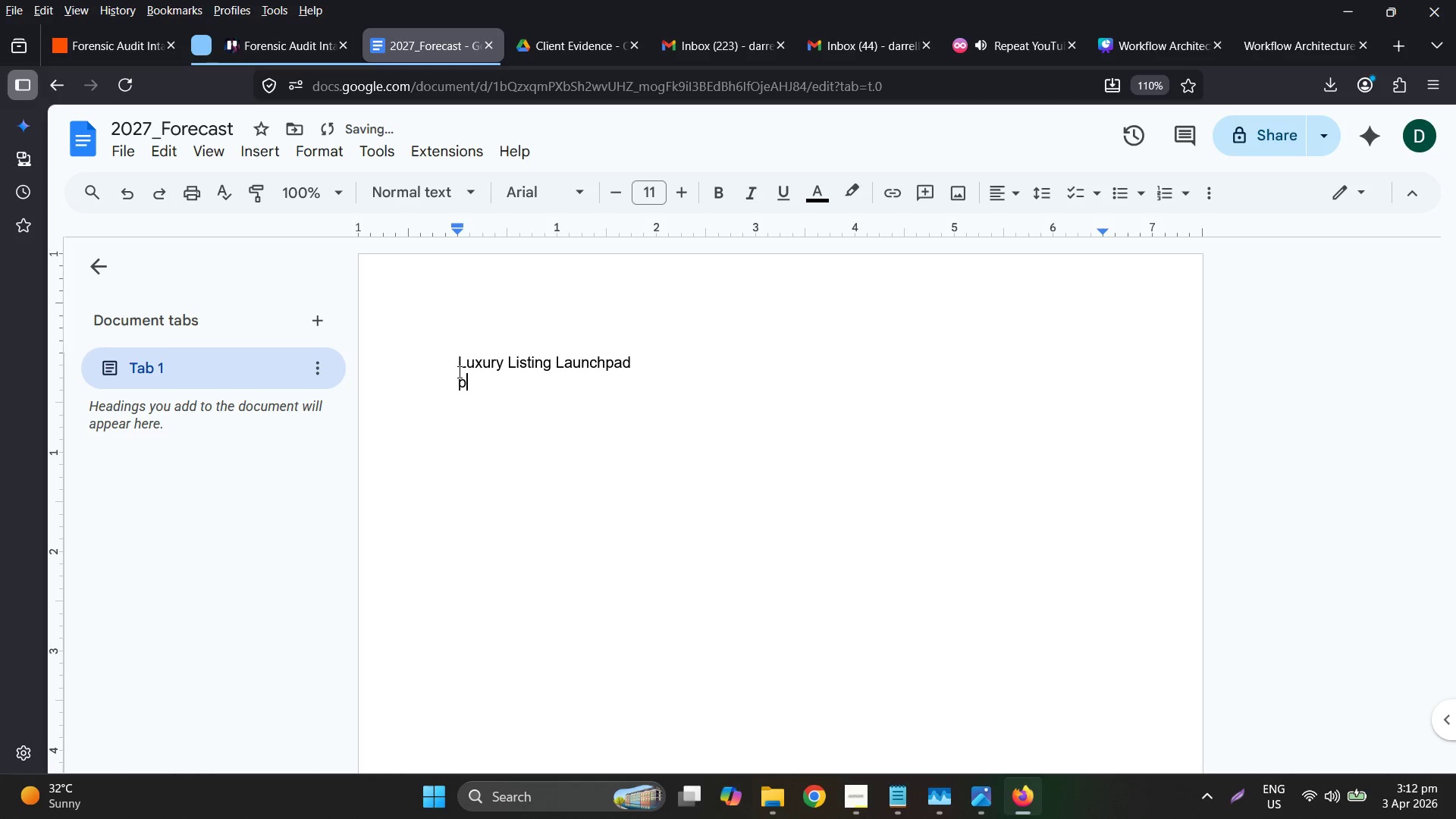 
hold_key(key=P, duration=0.66)
 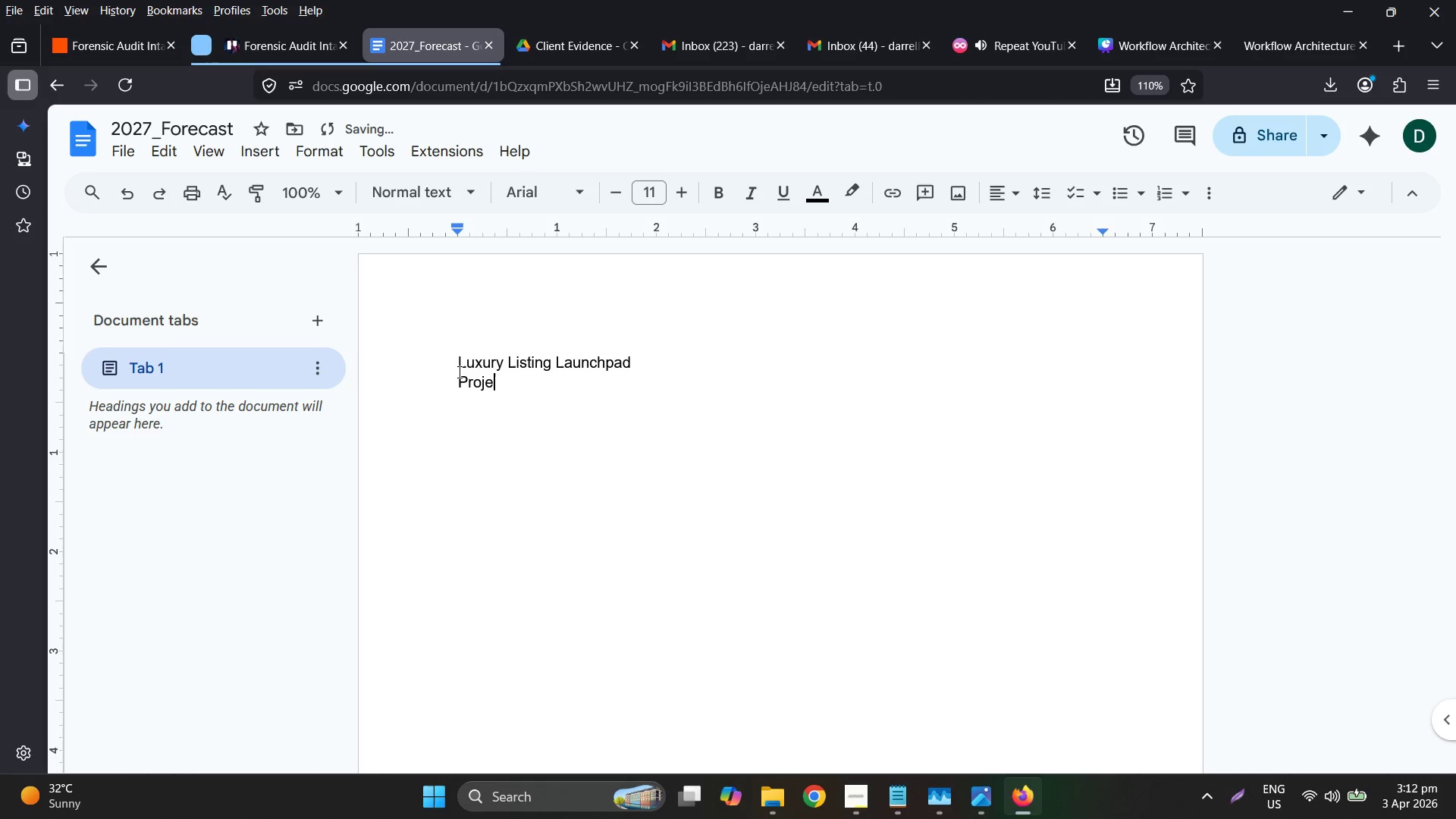 
key(Backspace)
type(rojctd re)
key(Backspace)
key(Backspace)
type(Revenye )
key(Backspace)
key(Backspace)
key(Backspace)
type(ue for QA)
key(Backspace)
type(1 2027.)
 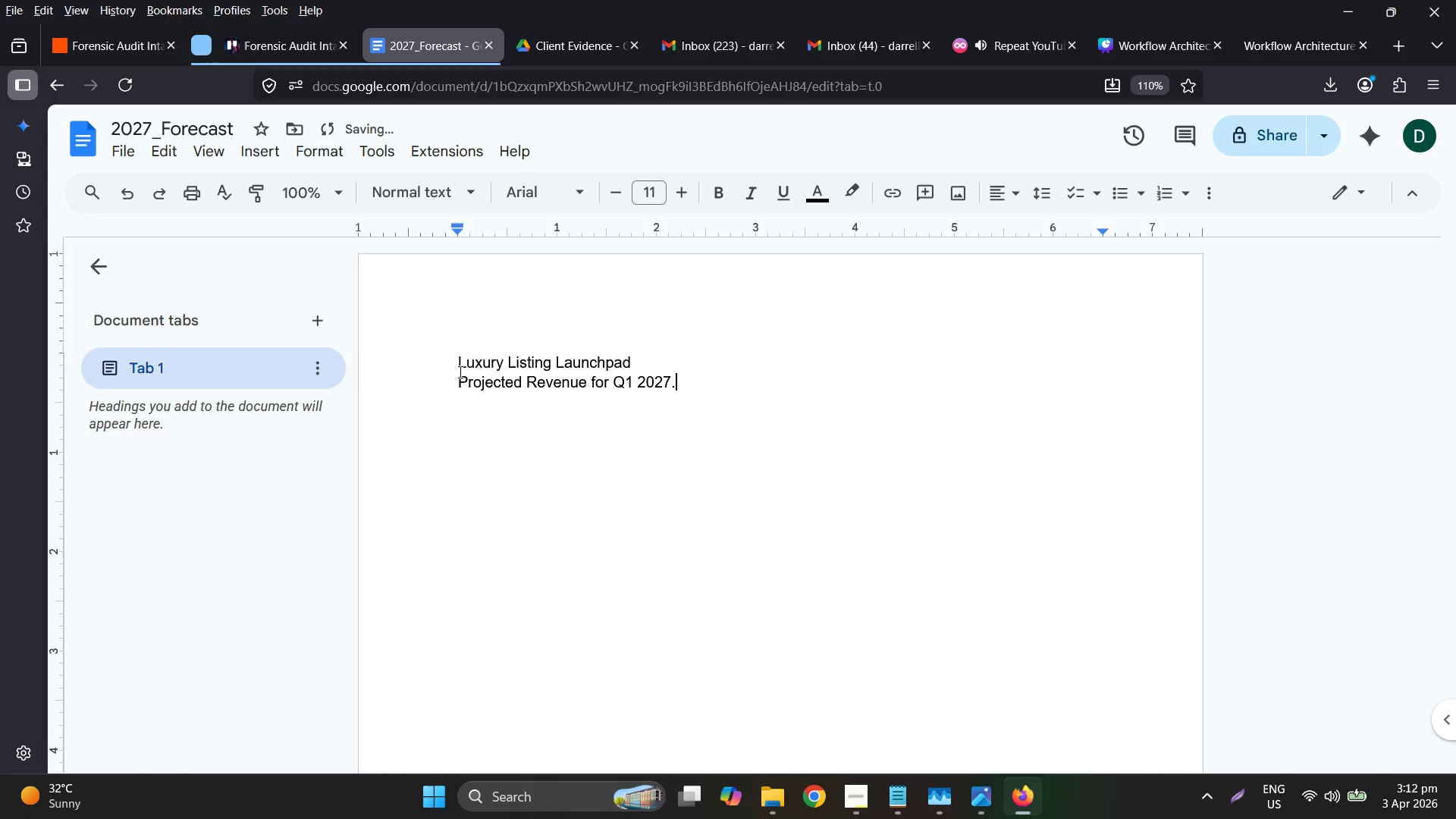 
 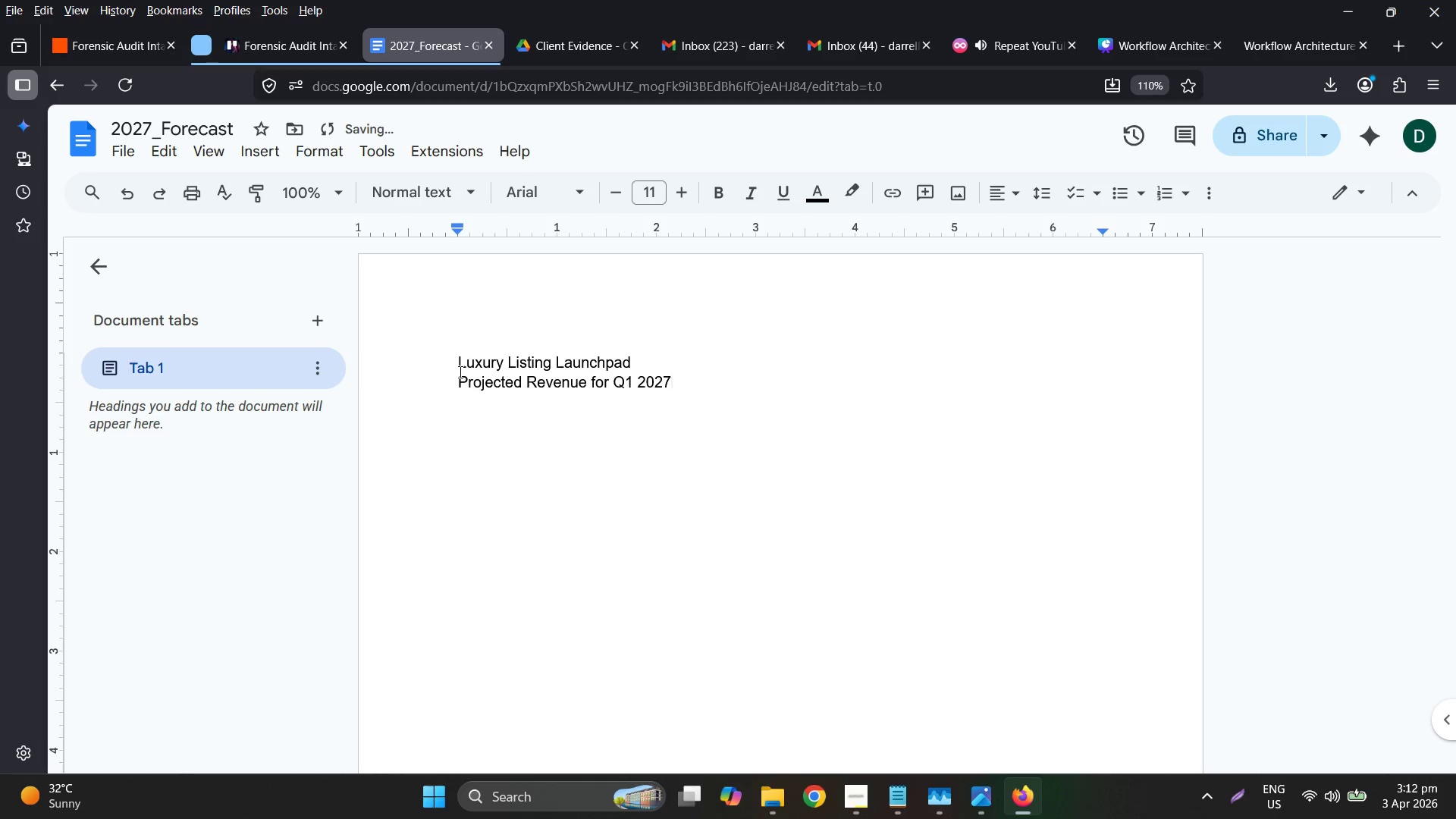 
key(Enter)
 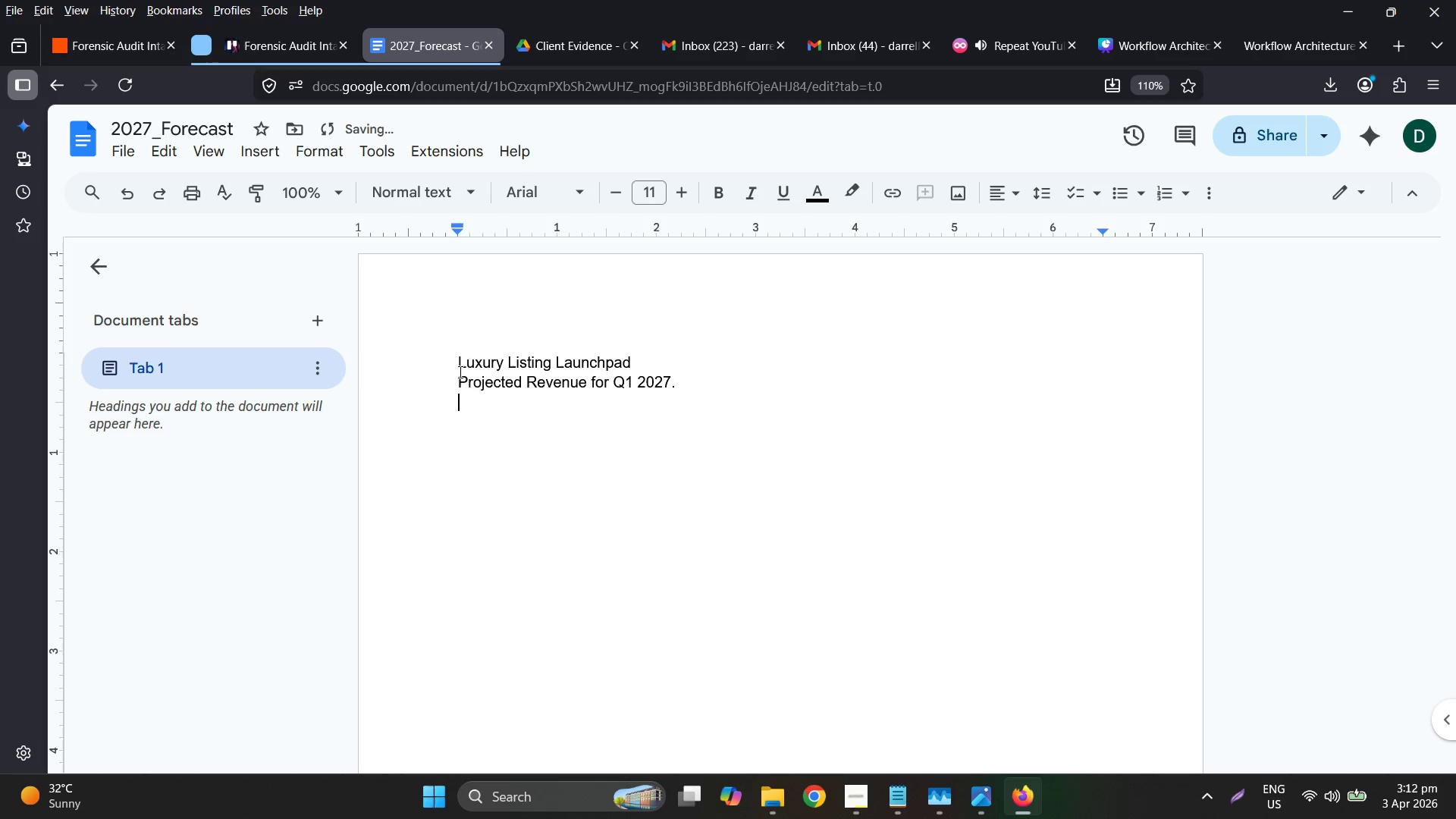 
key(Shift+Backspace)
 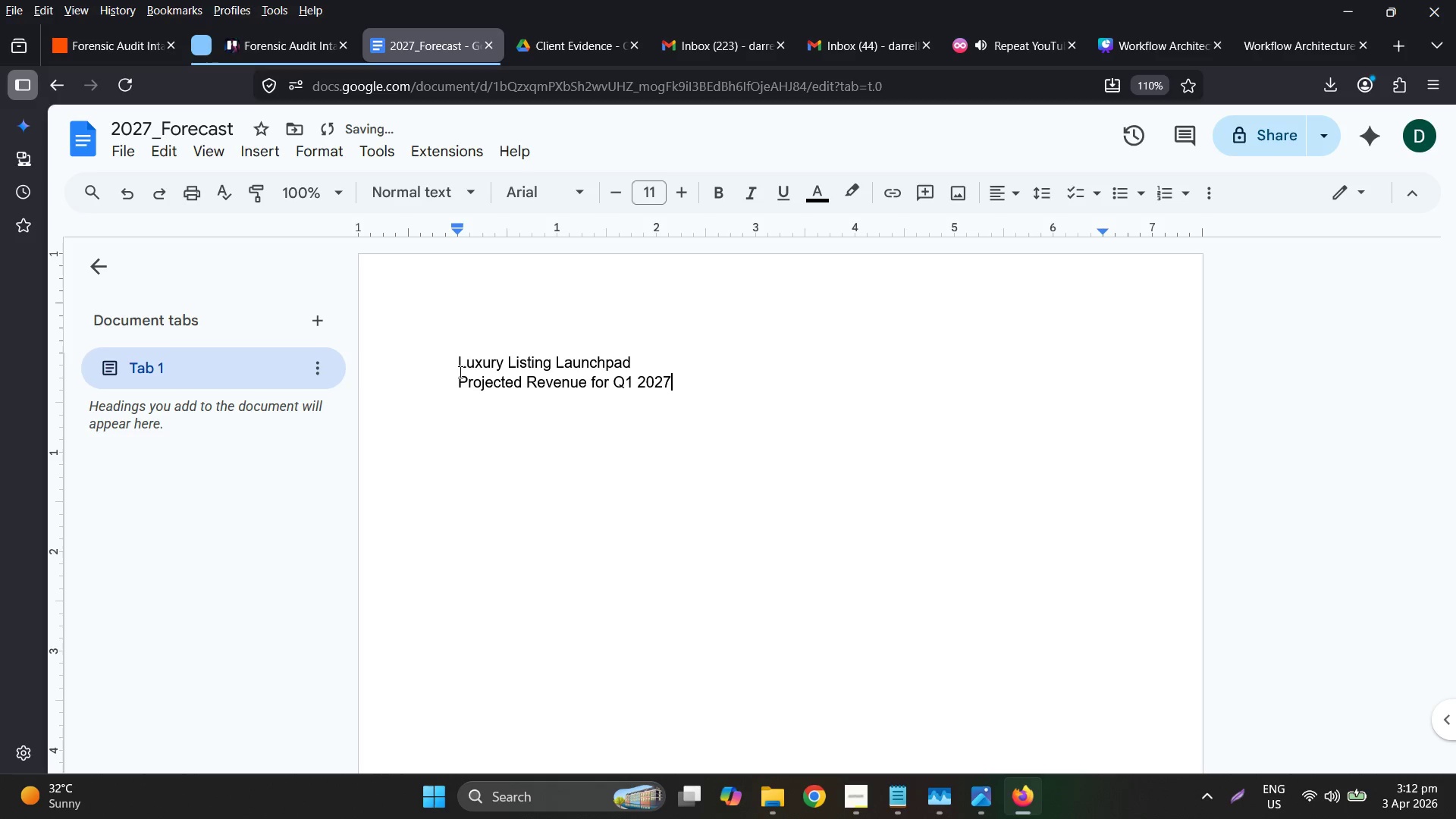 
hold_key(key=Backspace, duration=8.52)
 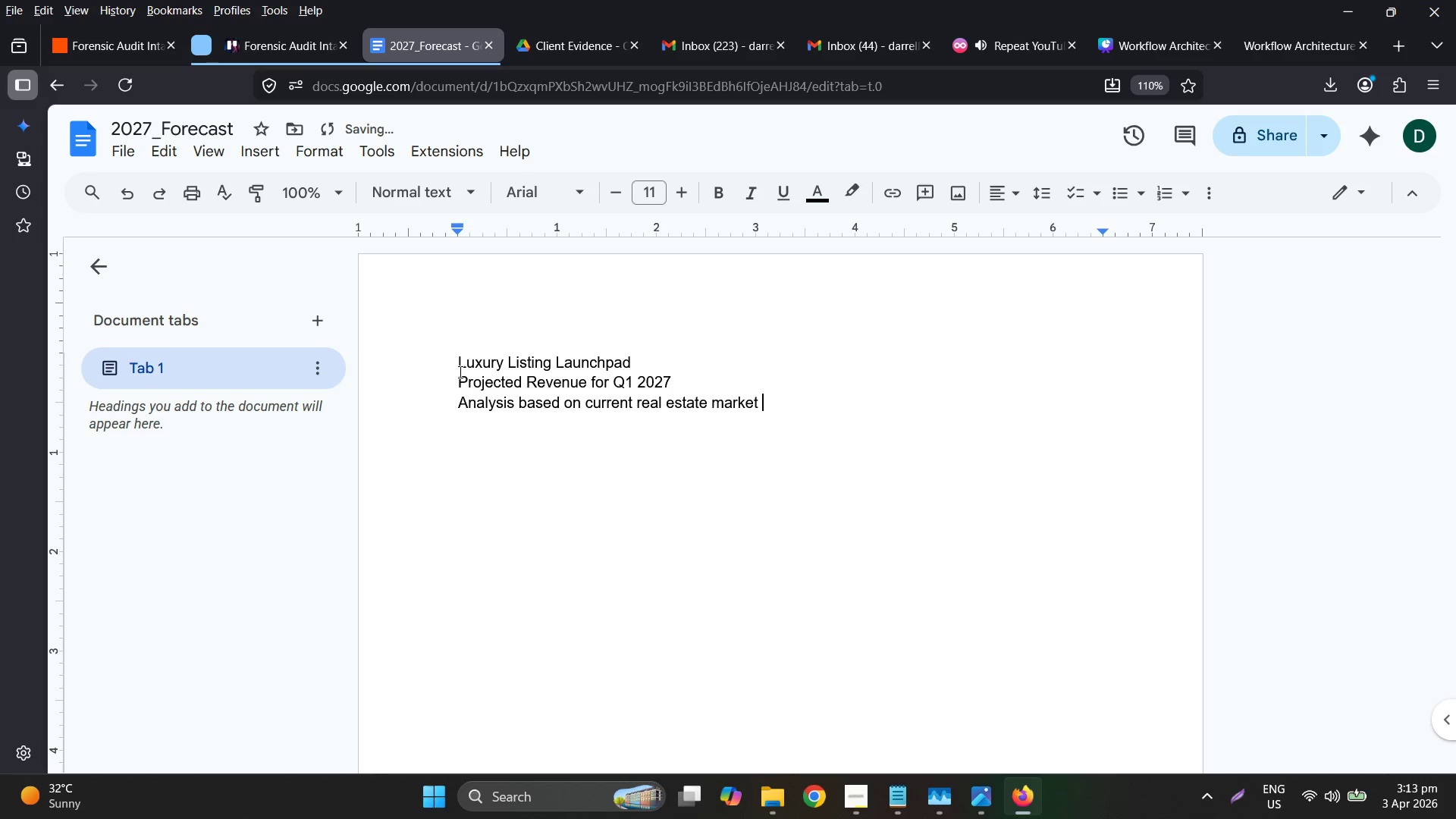 
key(Enter)
 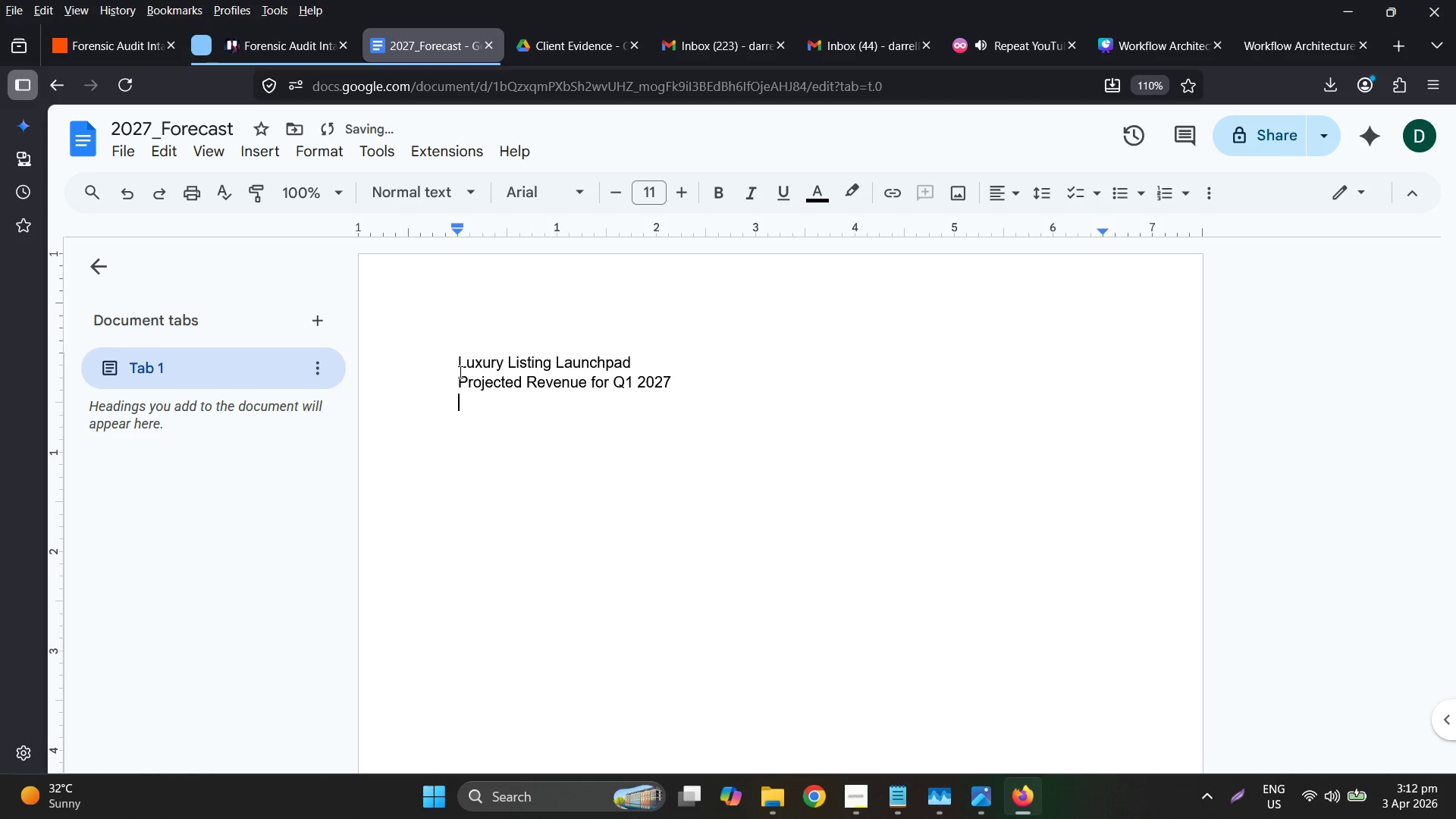 
type(Analysis based on current real esaate markett trends in the UK and upcming property cycles.)
 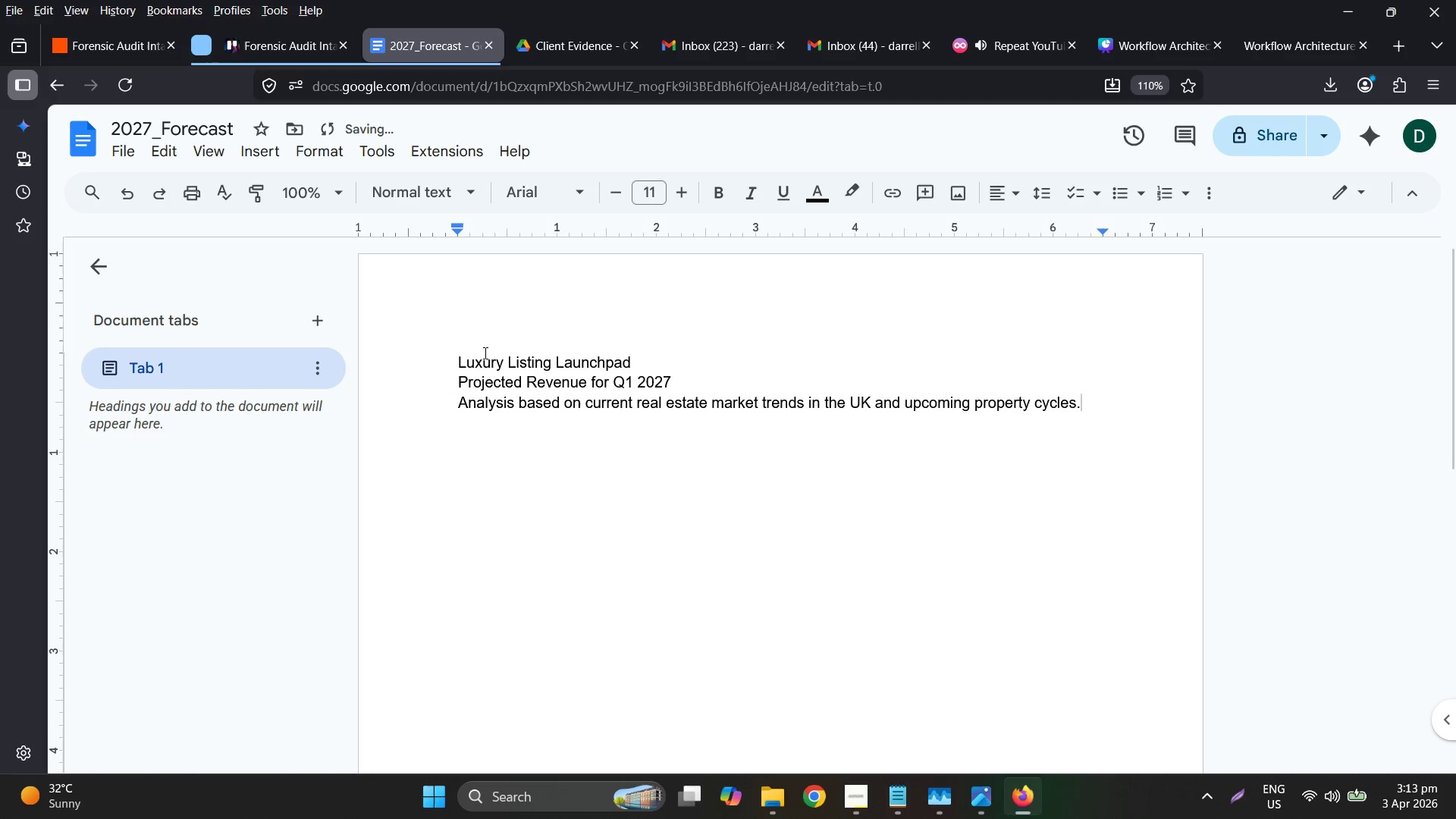 
scroll: coordinate [947, 498], scroll_direction: down, amount: 12.0
 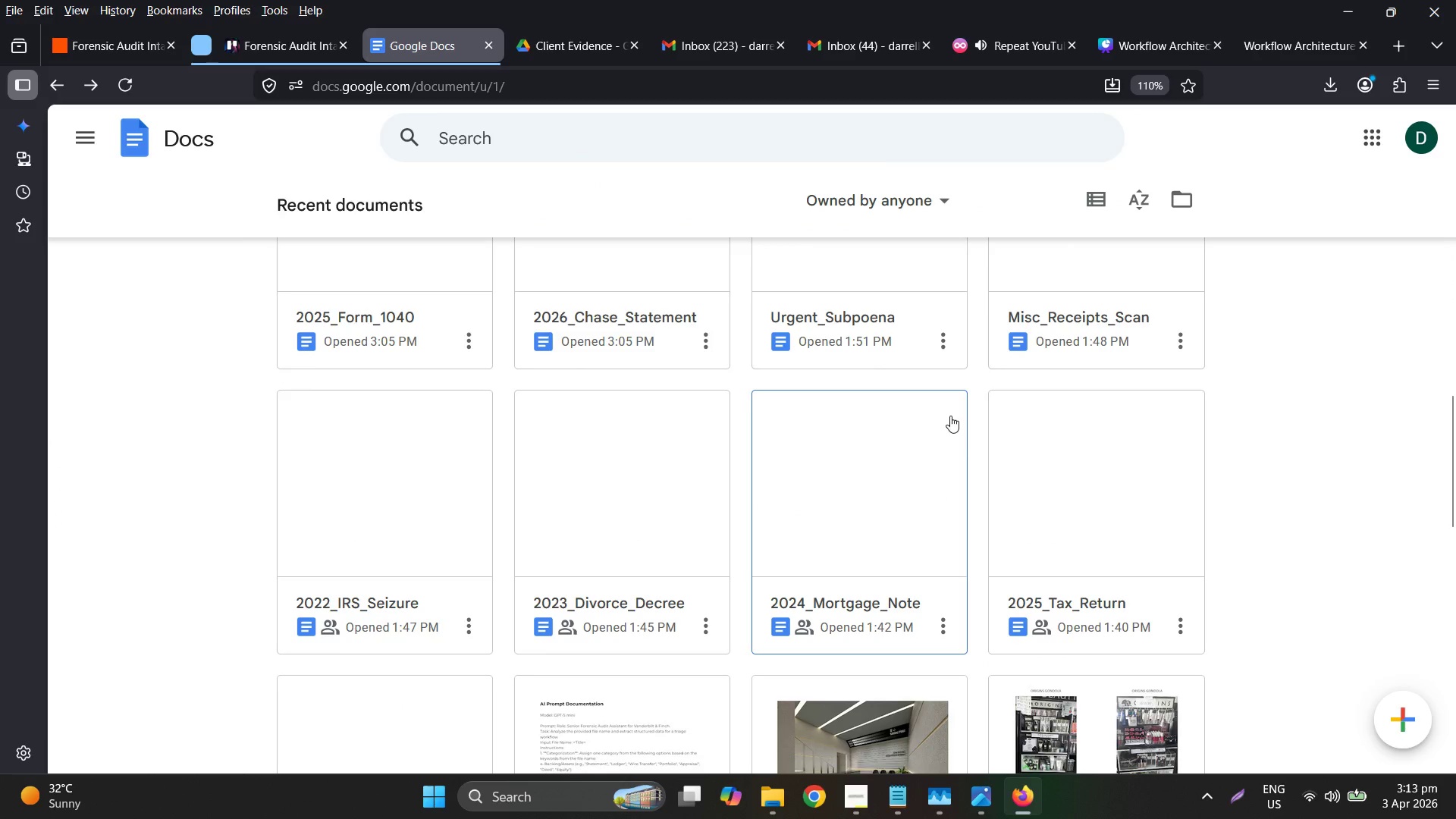 
scroll: coordinate [963, 416], scroll_direction: up, amount: 1.0
 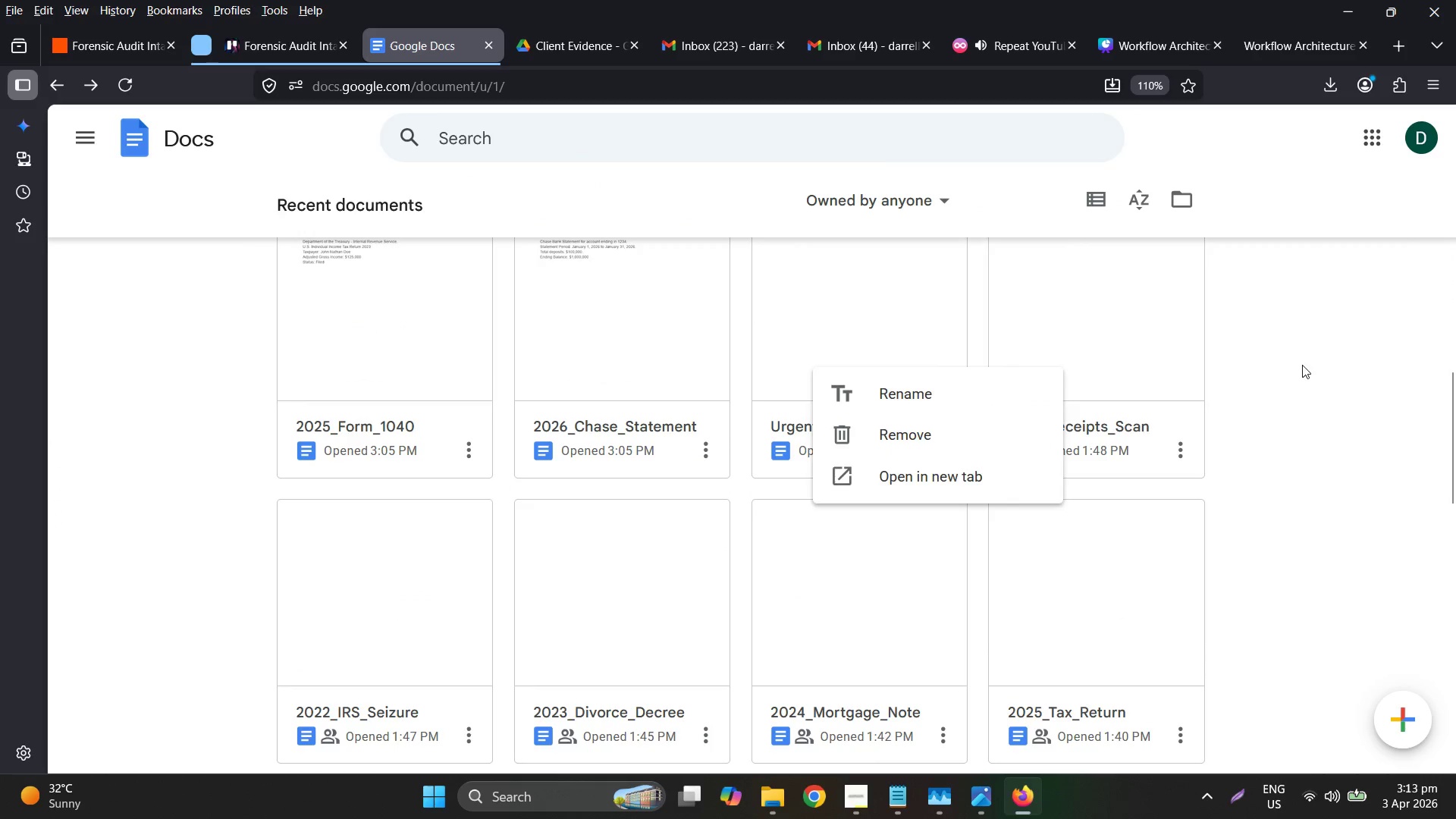 
left_click([943, 445])
 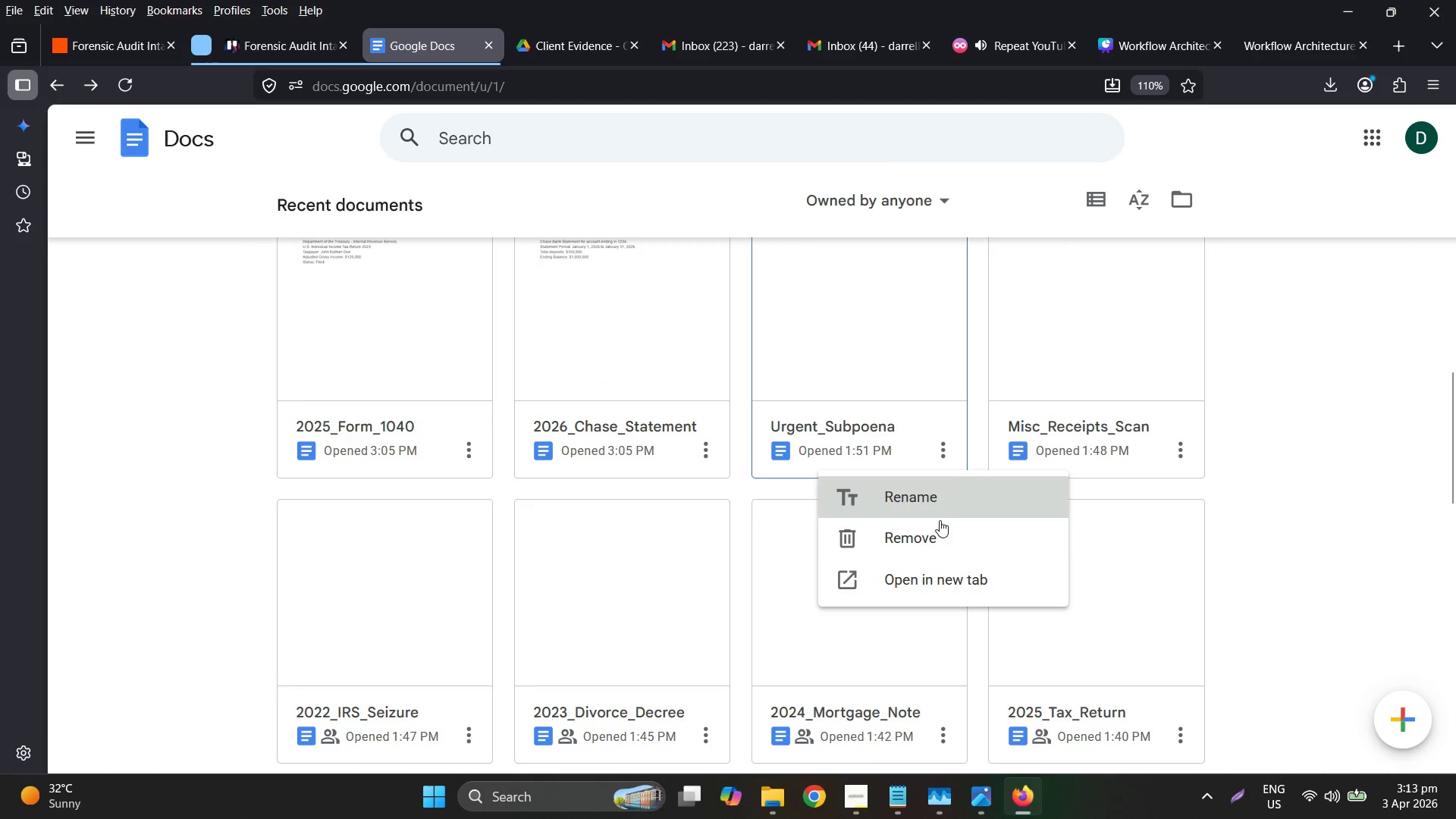 
left_click([939, 535])
 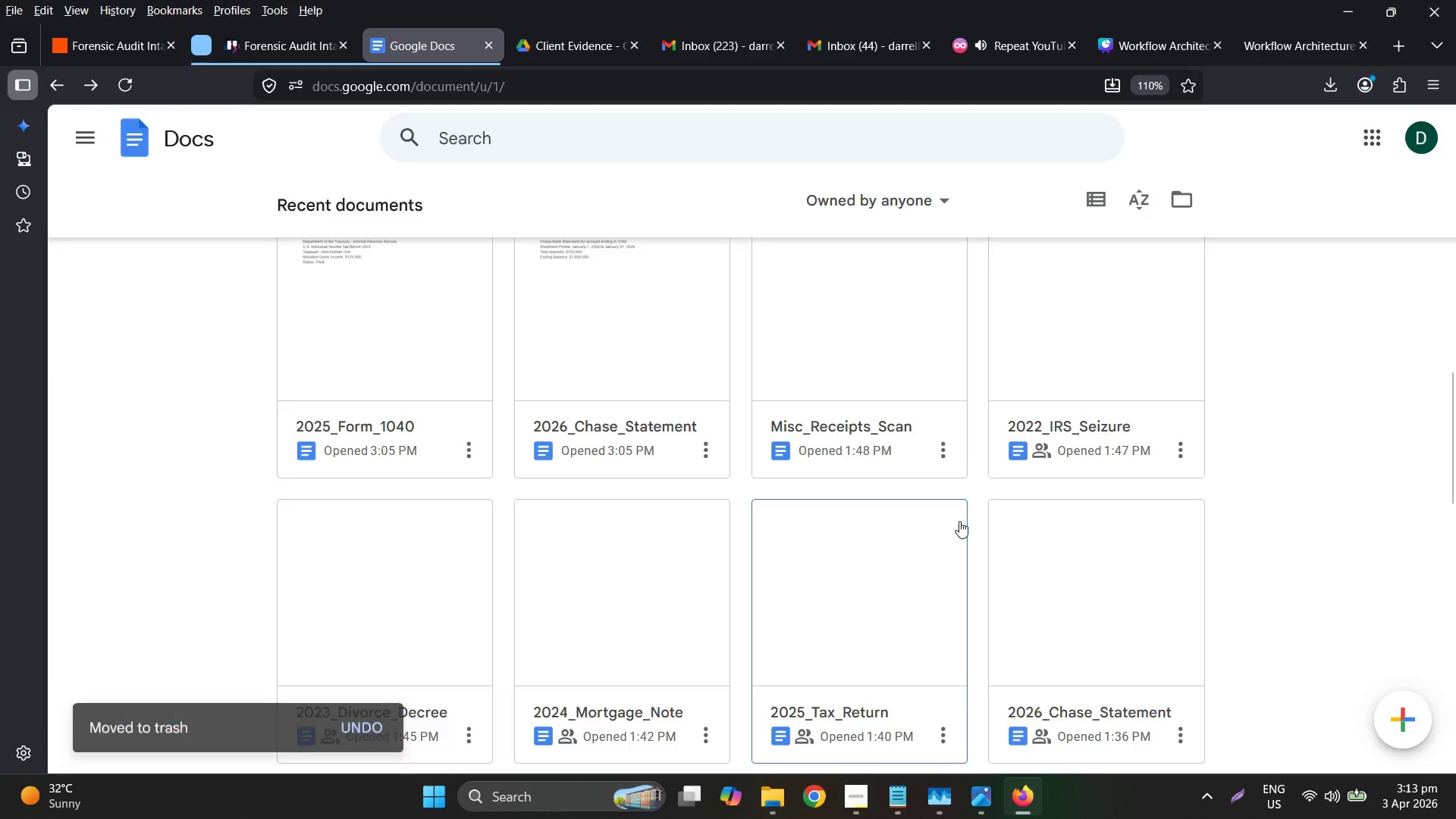 
left_click([940, 455])
 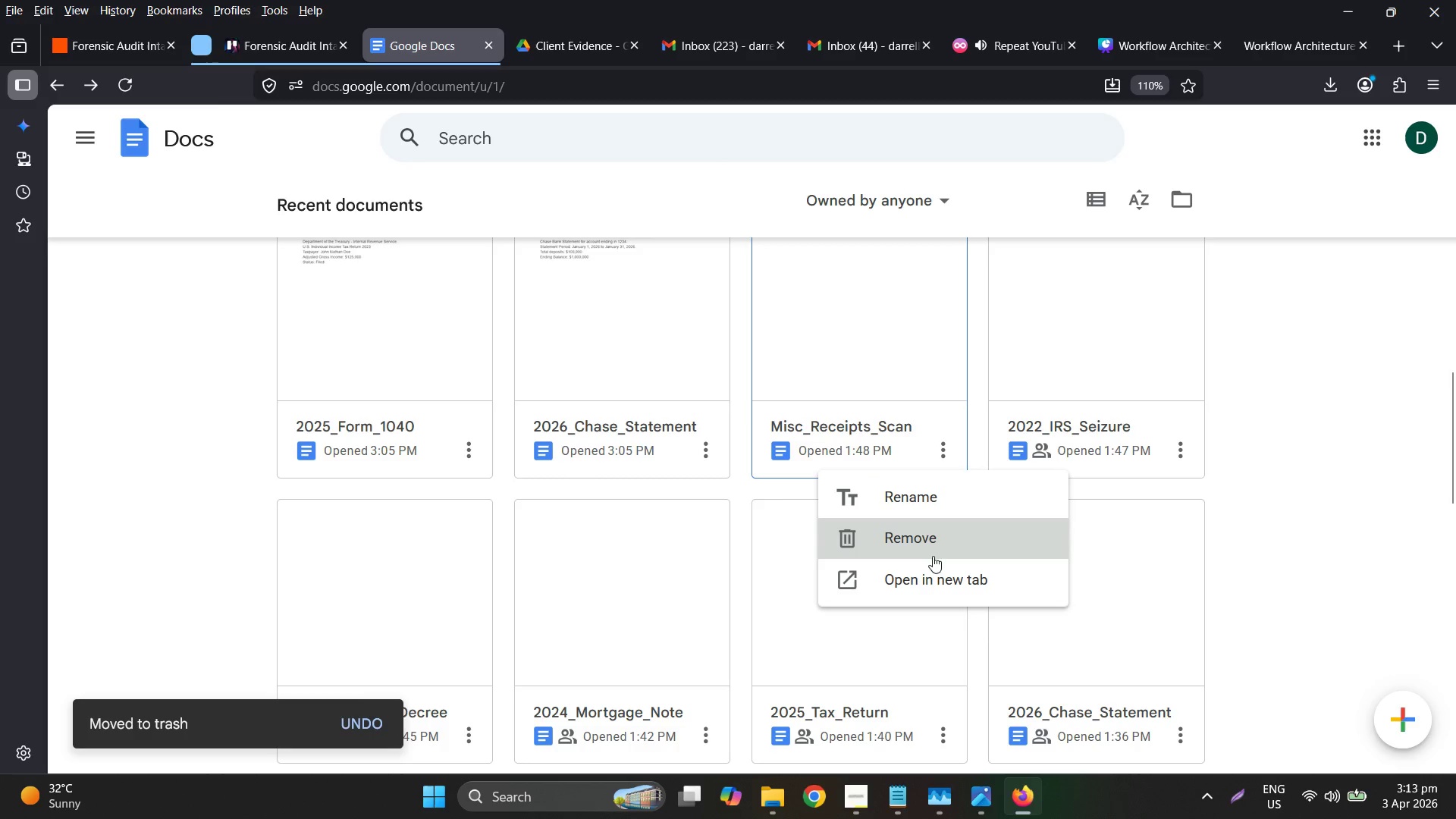 
left_click([934, 541])
 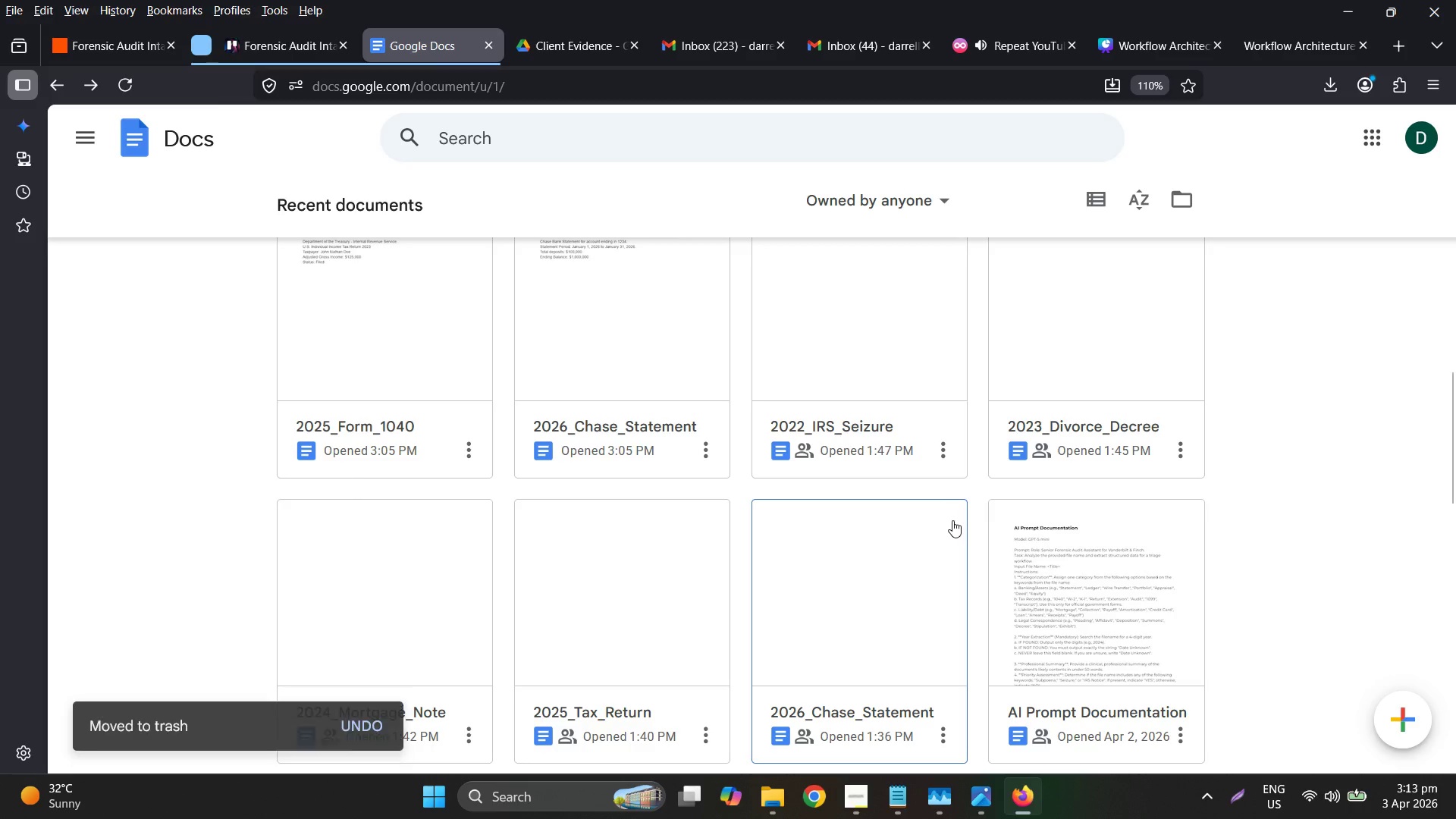 
left_click([954, 448])
 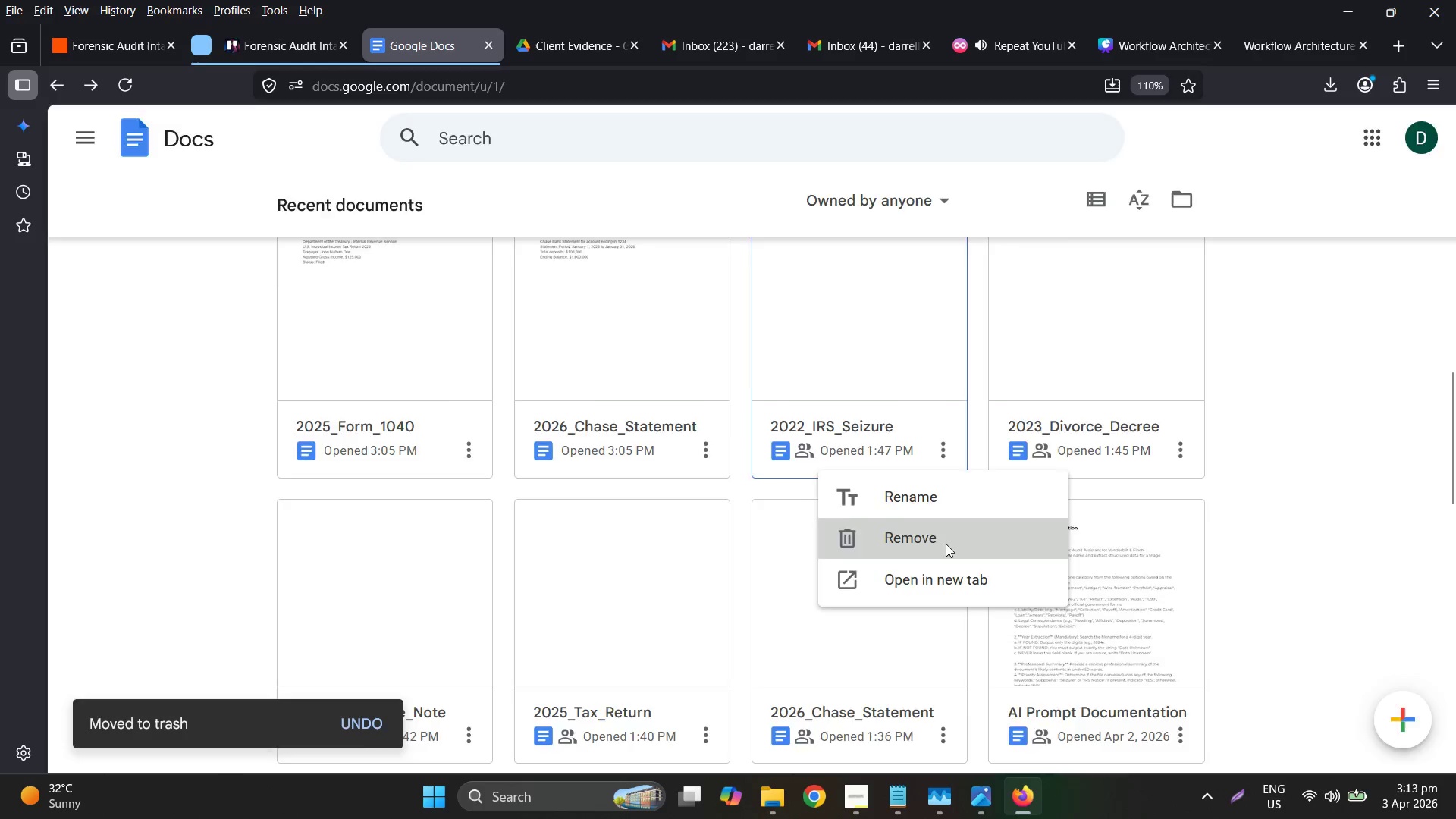 
double_click([956, 520])
 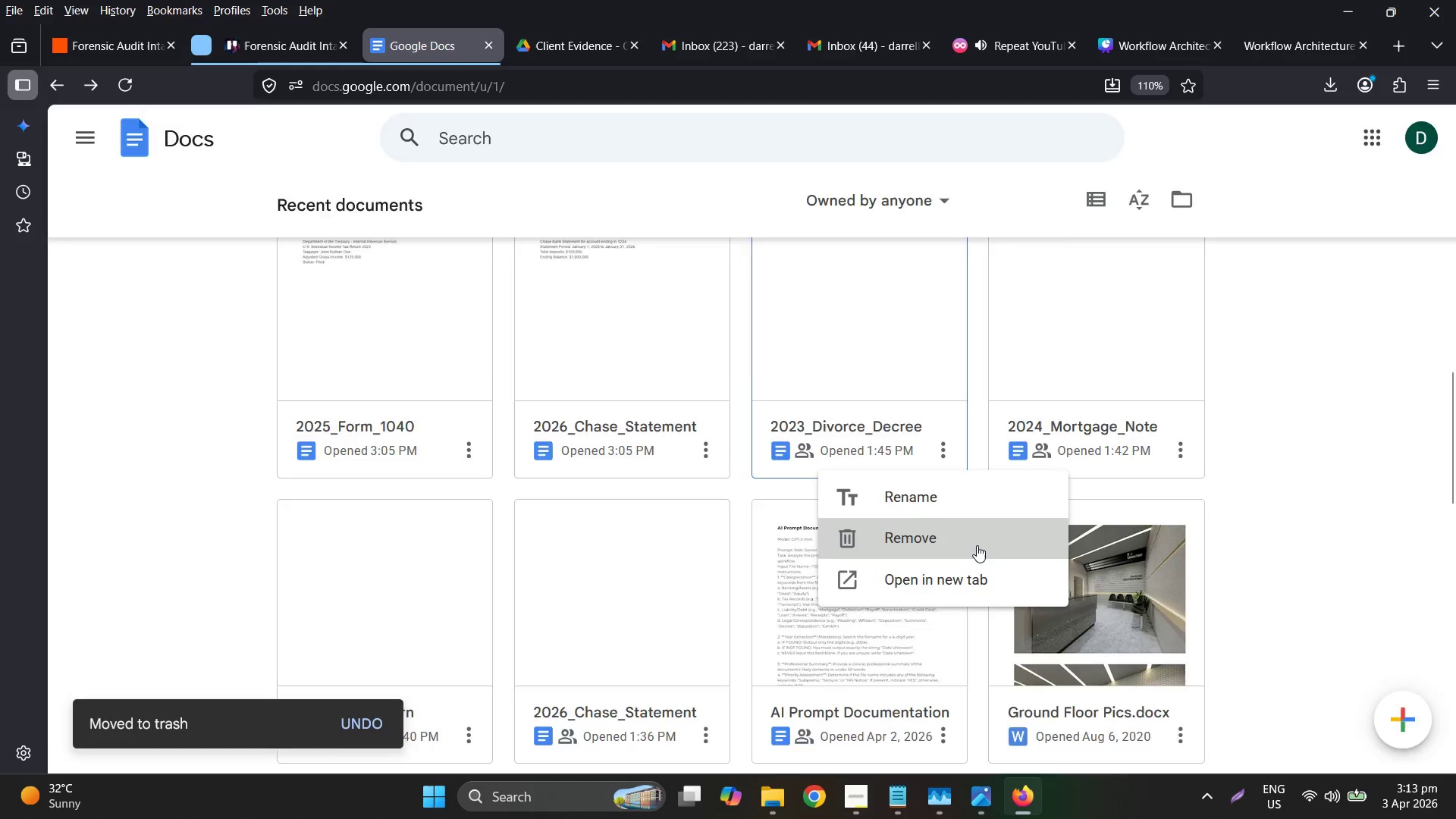 
double_click([969, 516])
 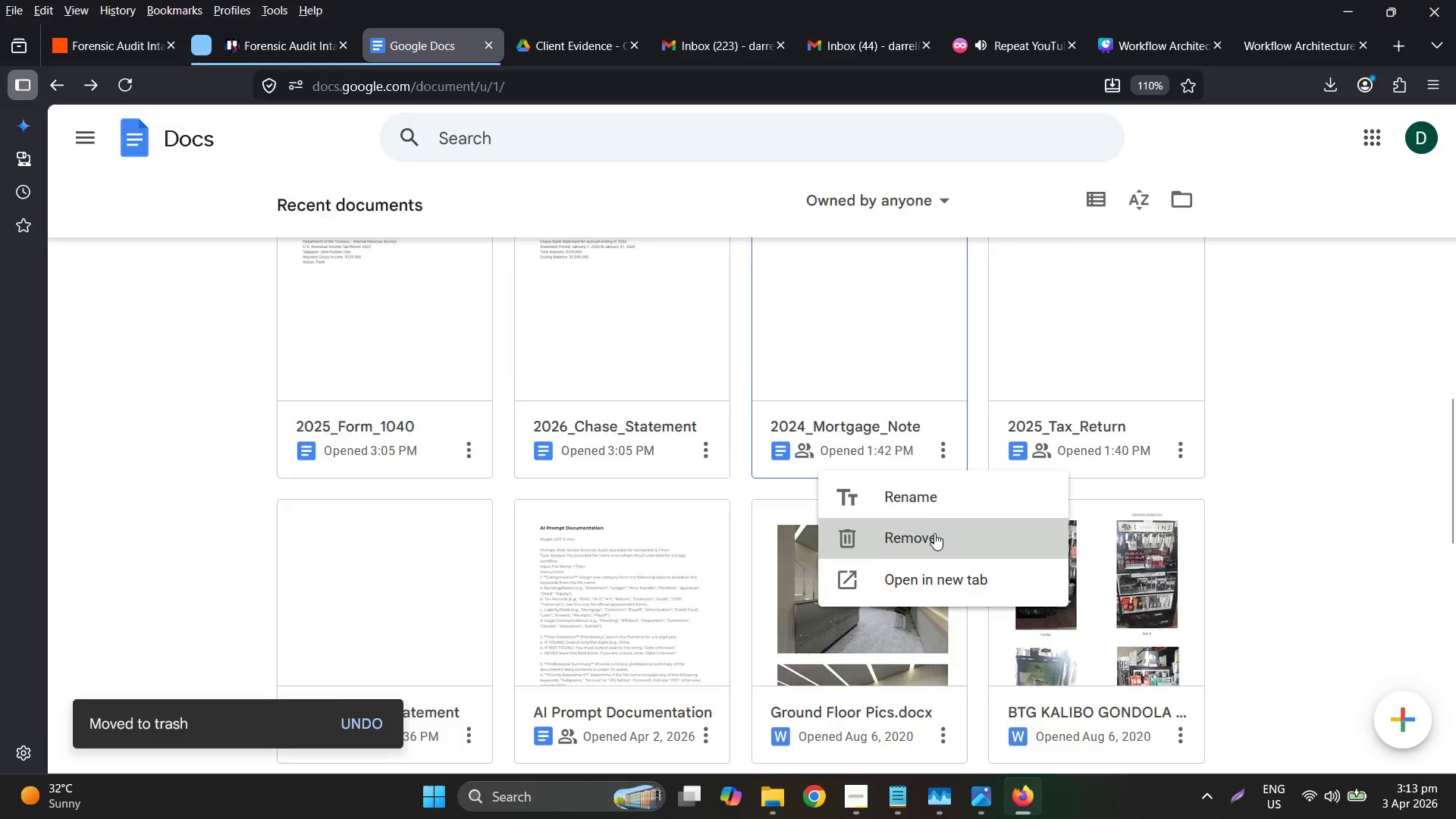 
double_click([952, 529])
 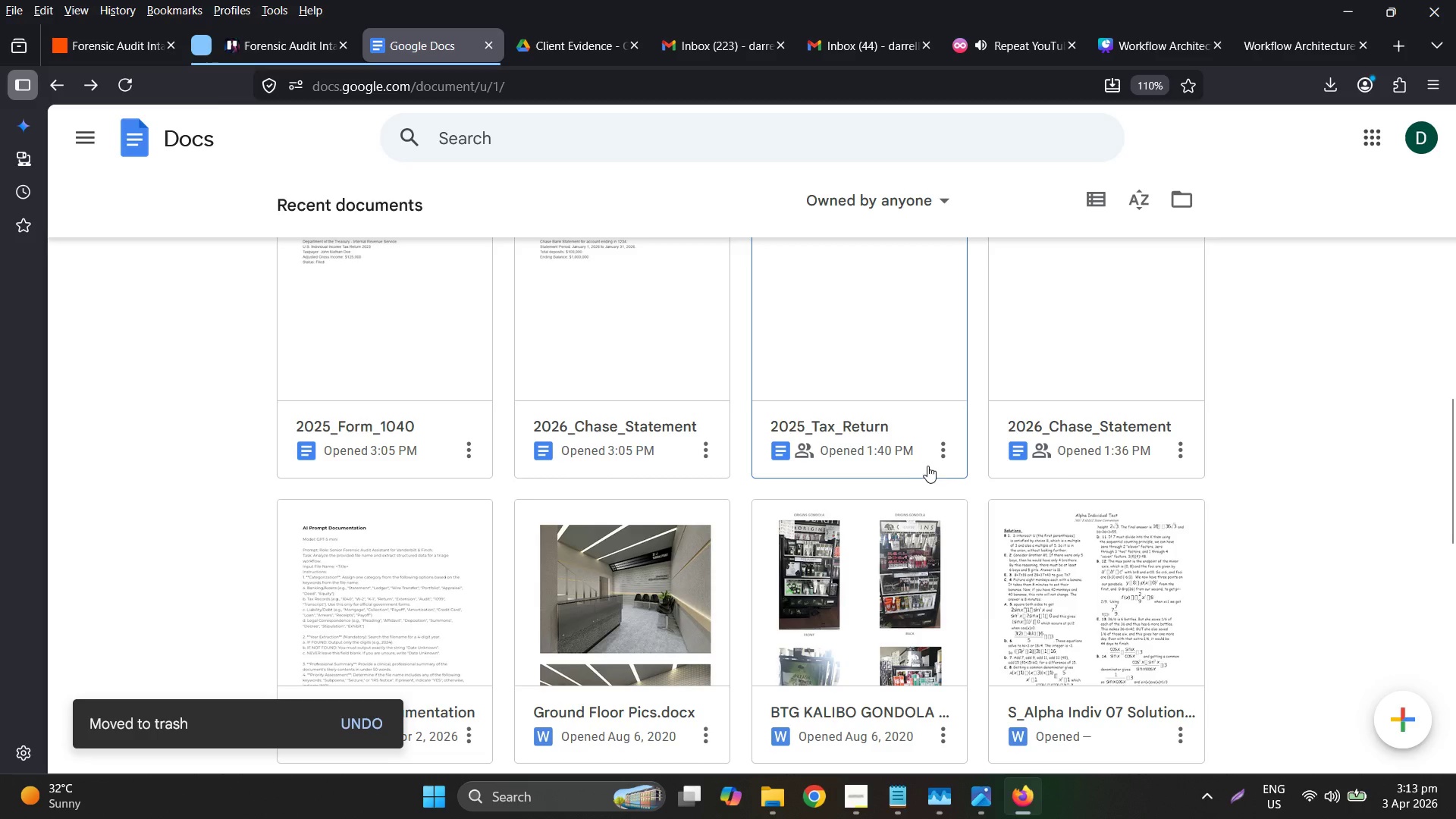 
left_click([934, 457])
 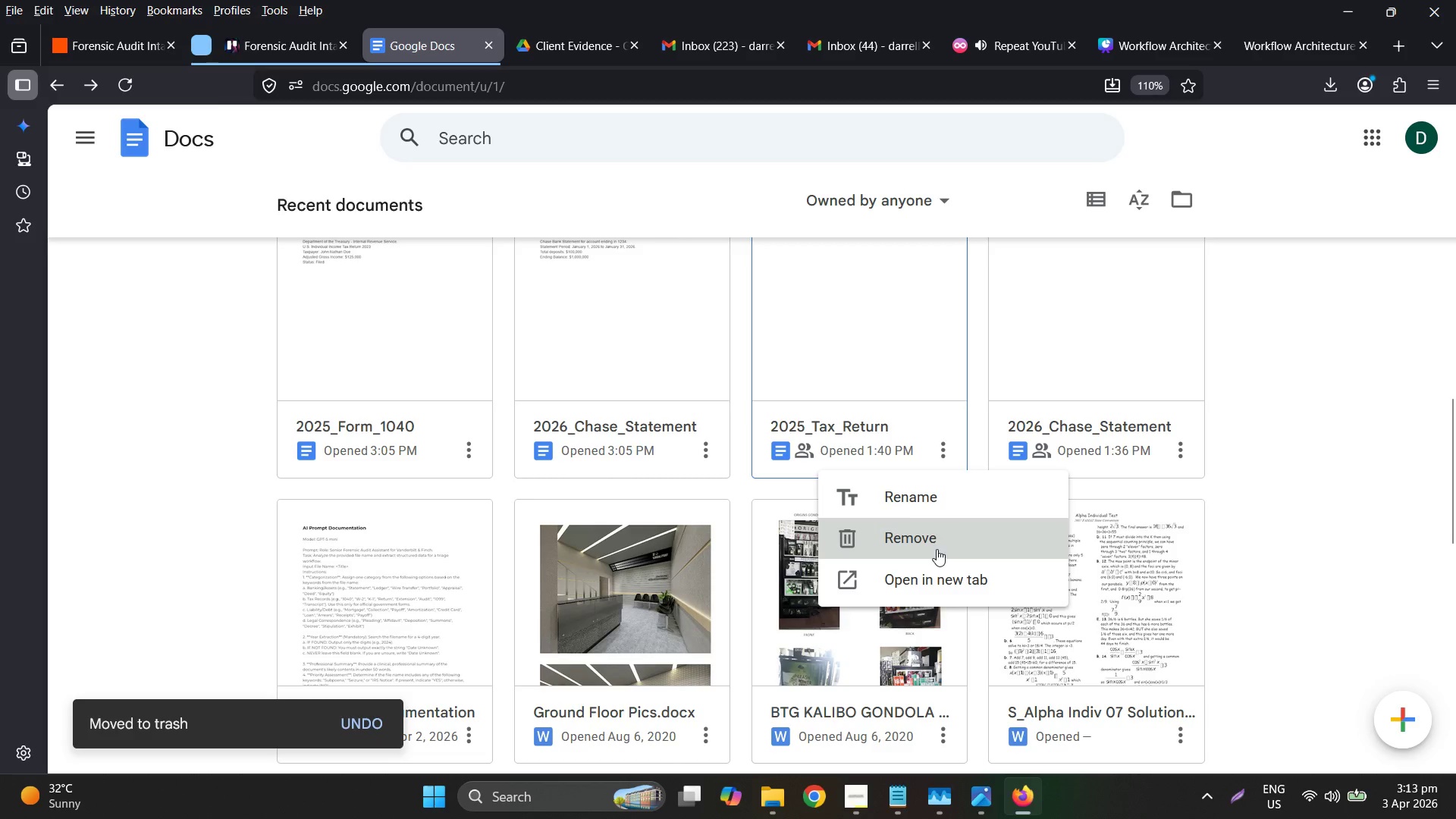 
left_click([937, 549])
 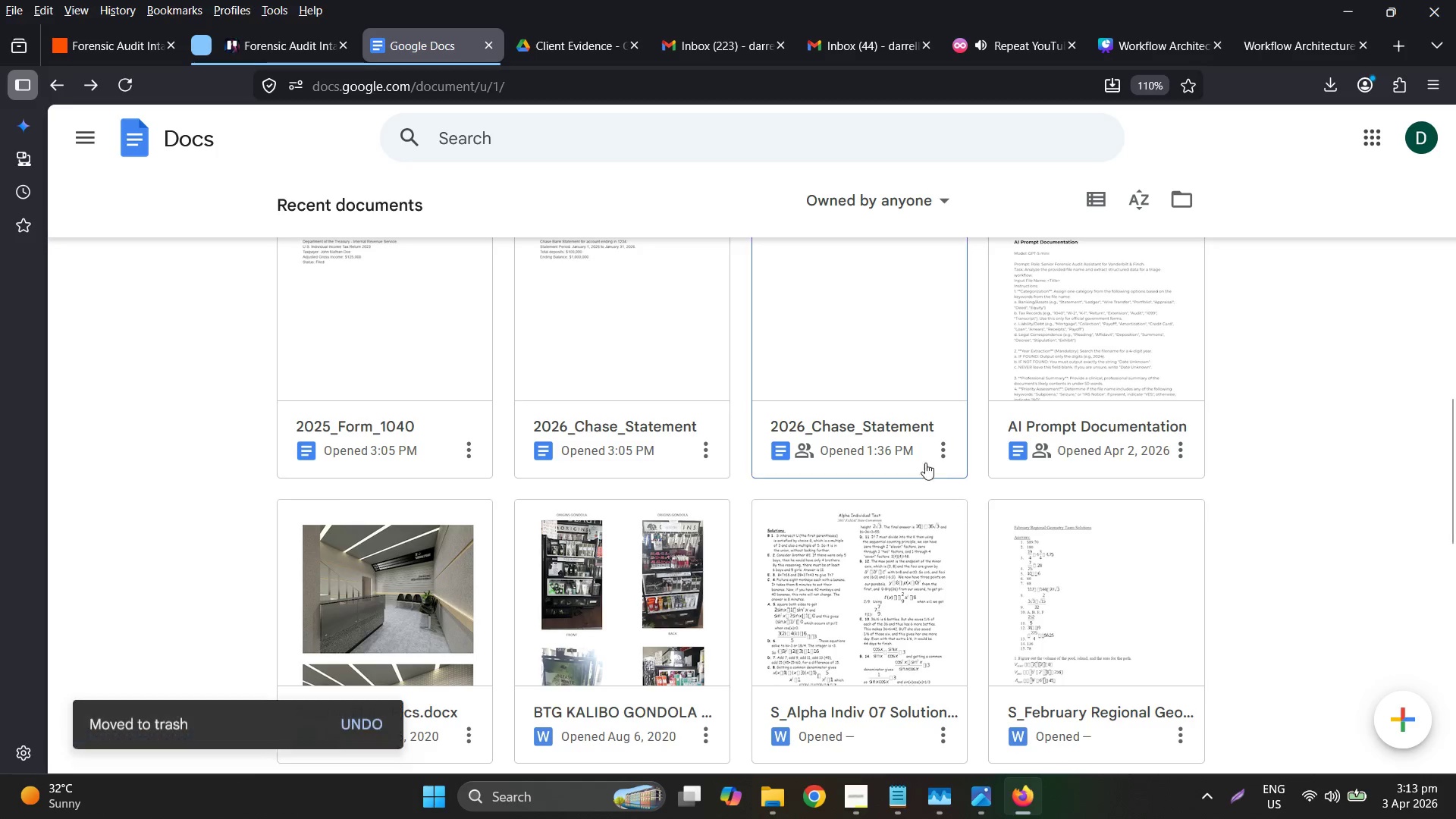 
left_click([946, 455])
 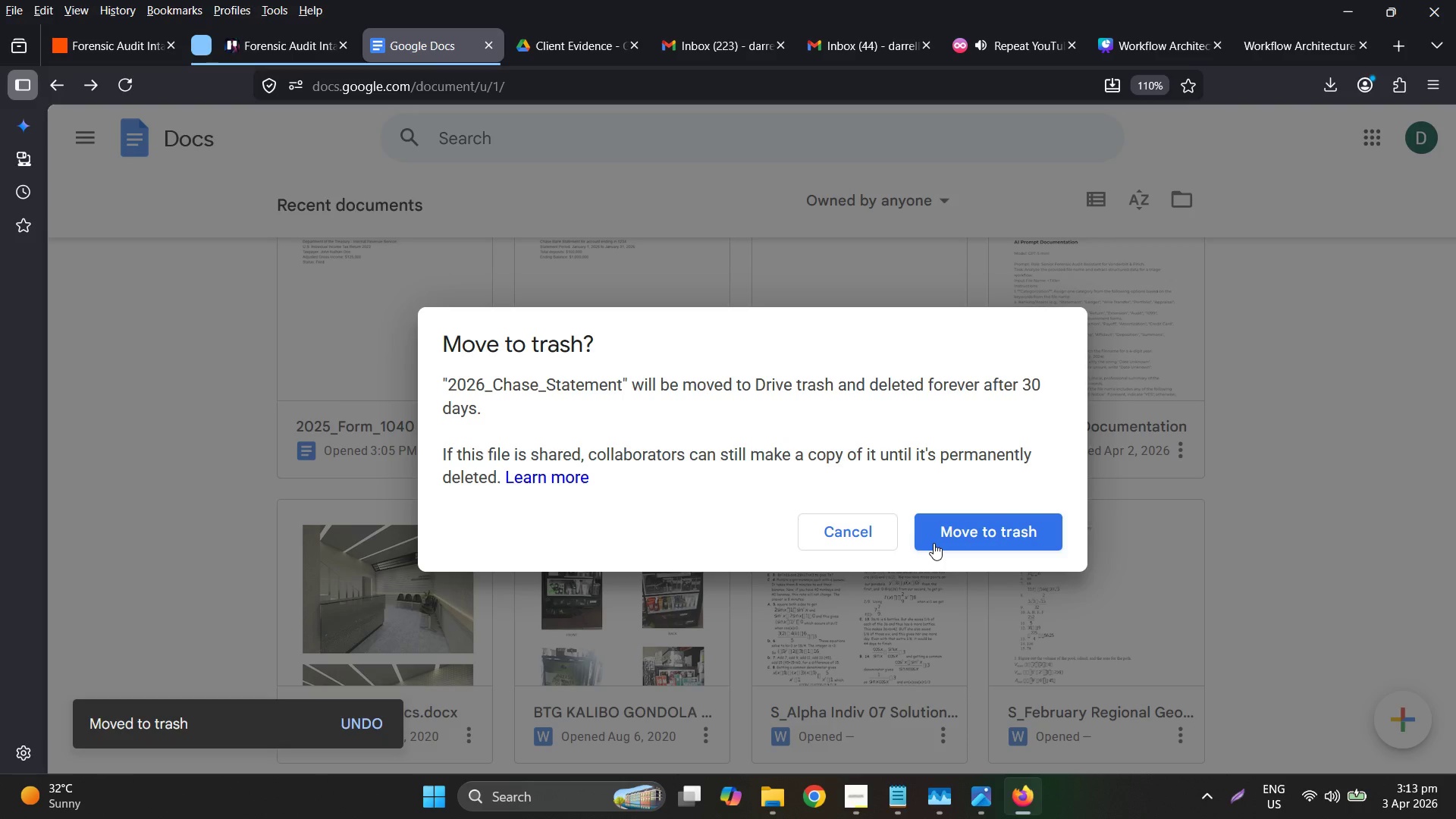 
double_click([940, 542])
 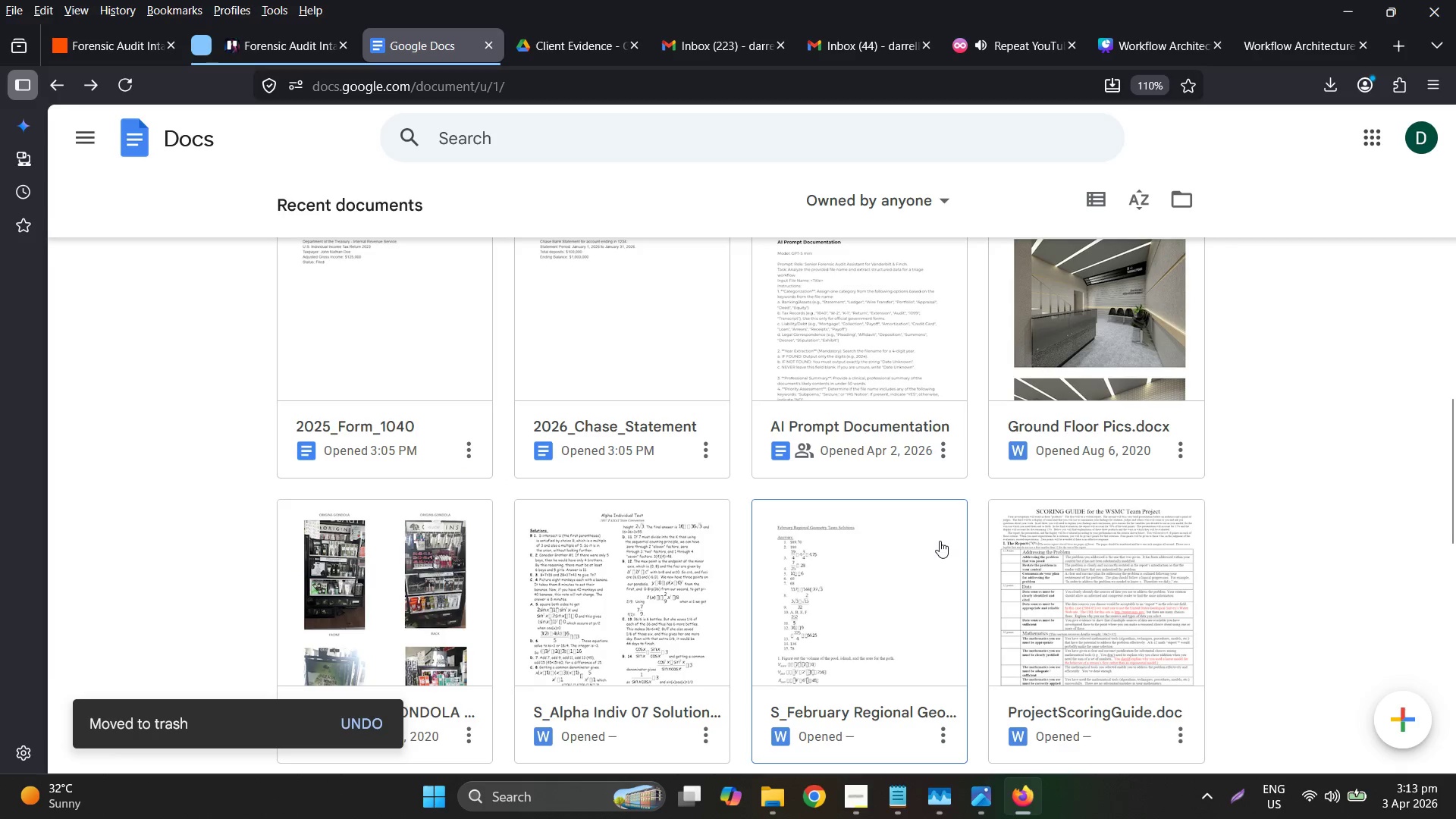 
scroll: coordinate [947, 527], scroll_direction: up, amount: 10.0
 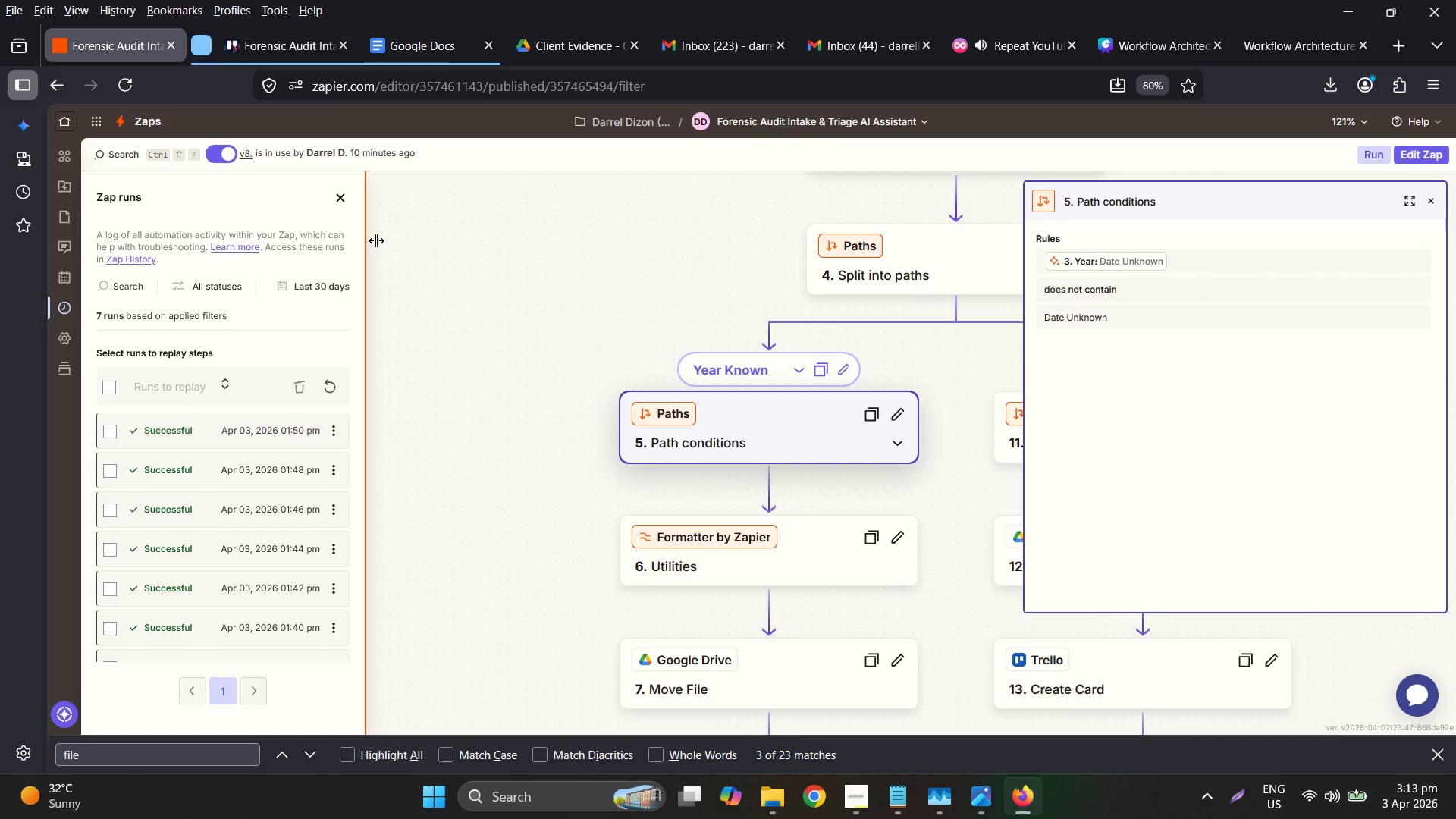 
wait(8.77)
 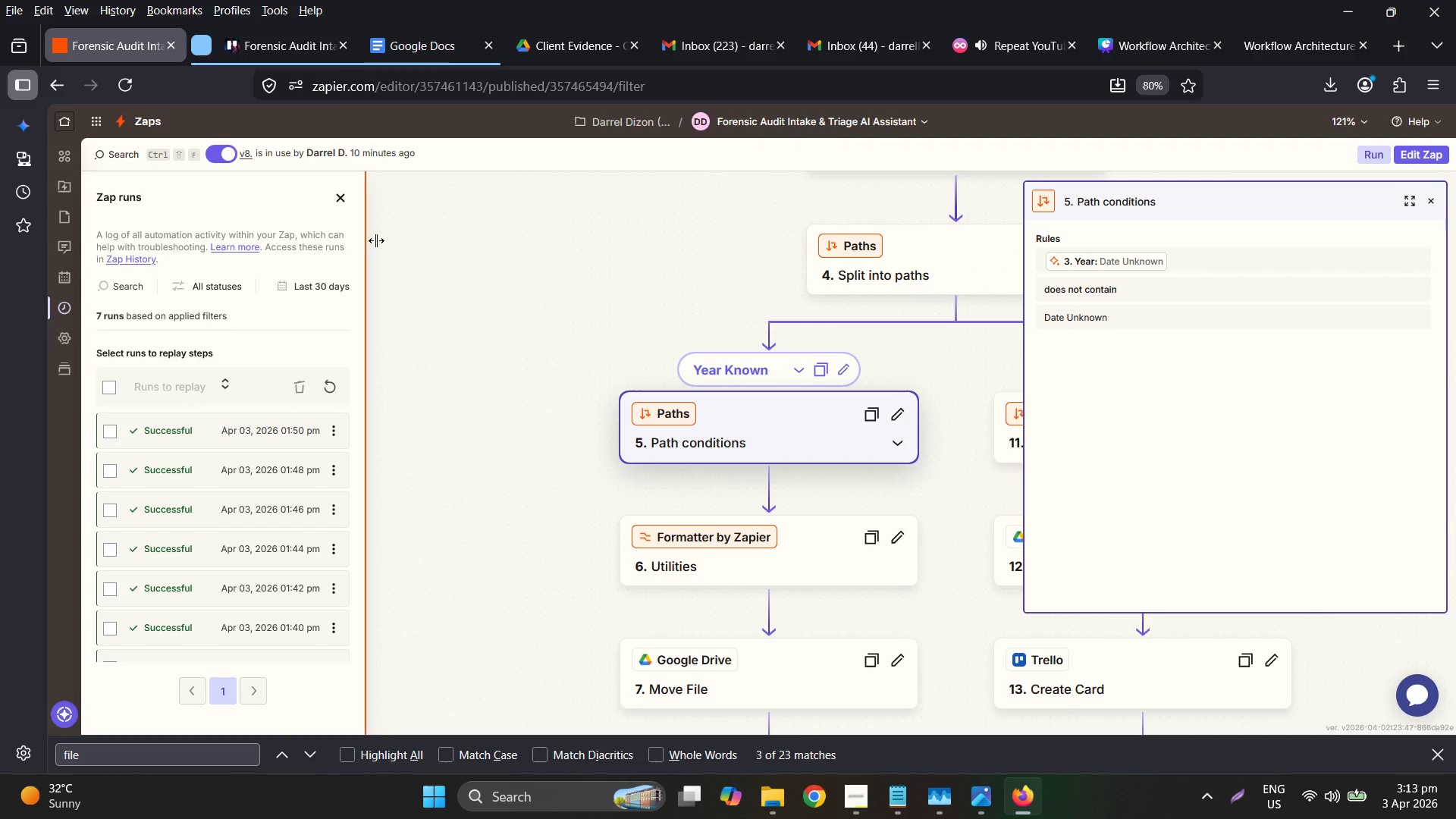 
left_click([1423, 199])
 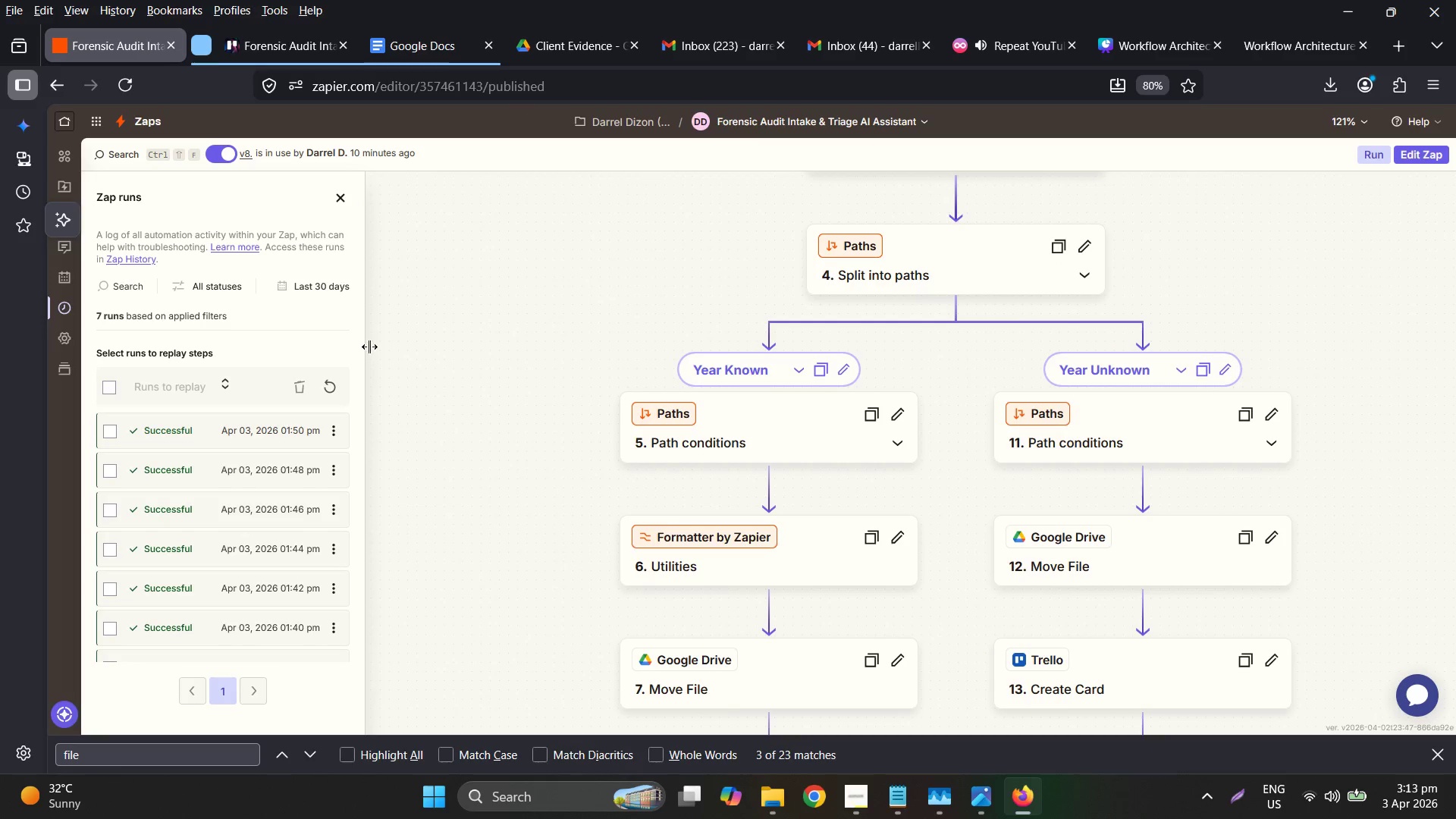 
left_click([112, 386])
 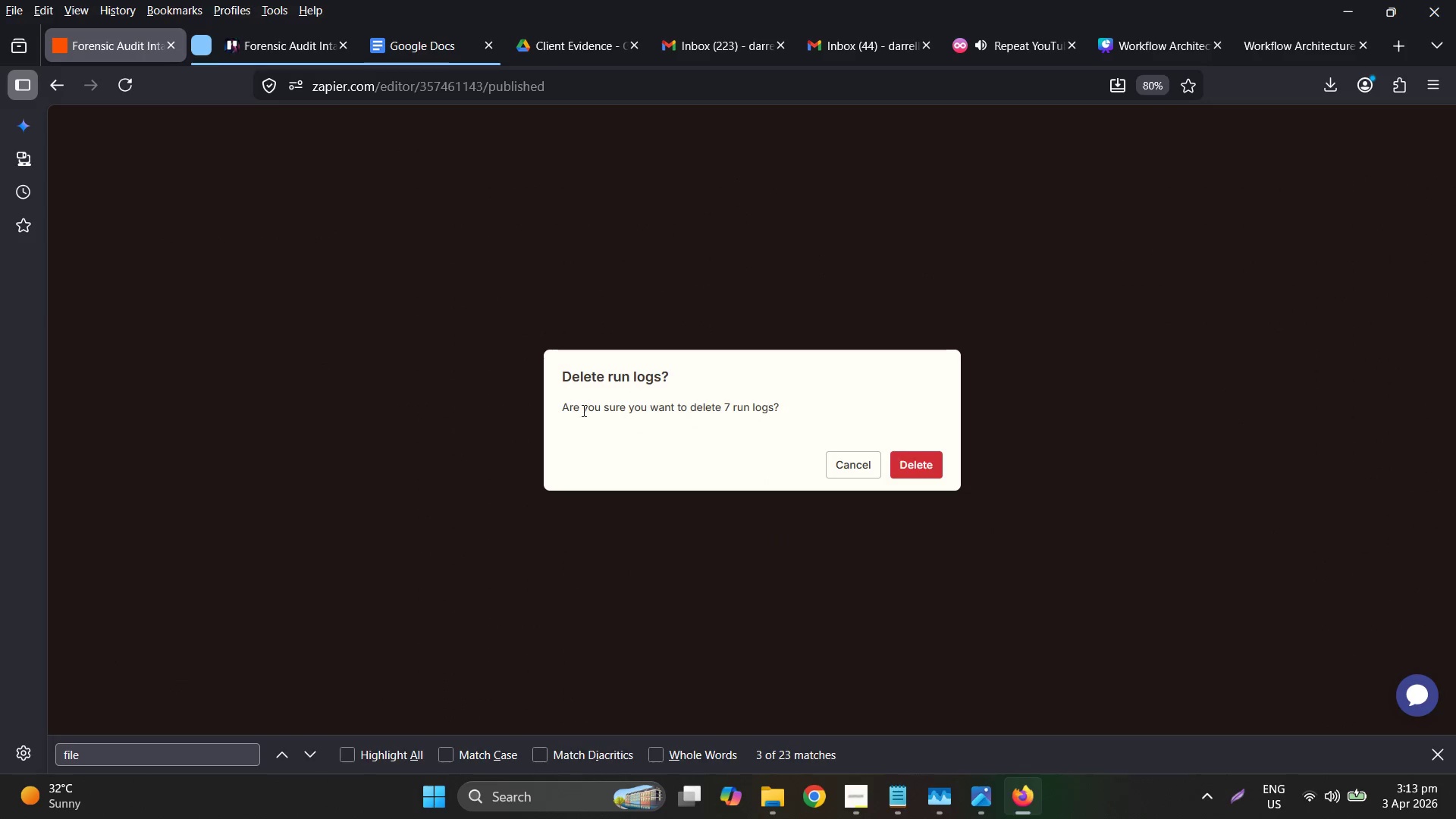 
left_click([894, 456])
 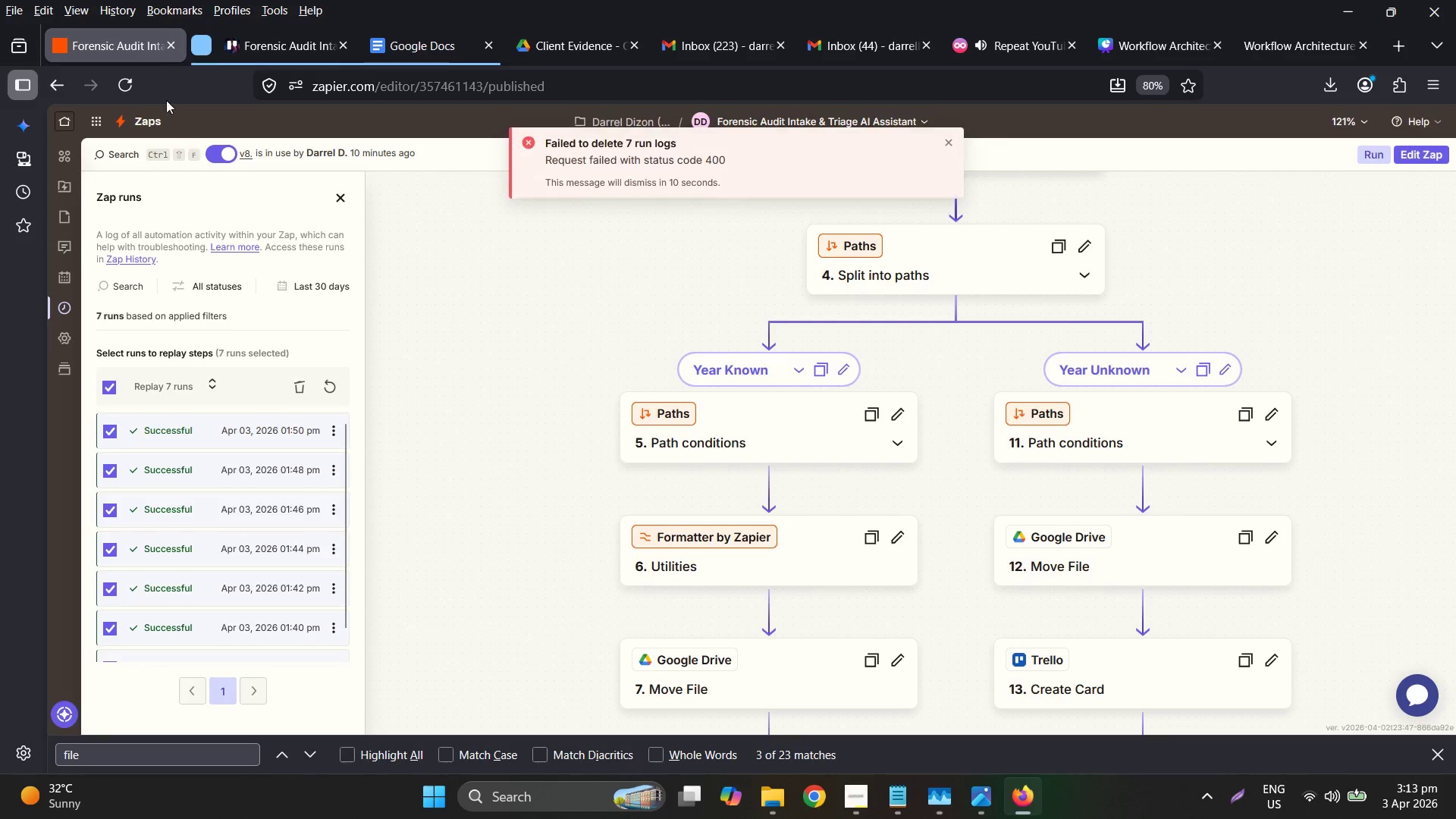 
left_click([124, 91])
 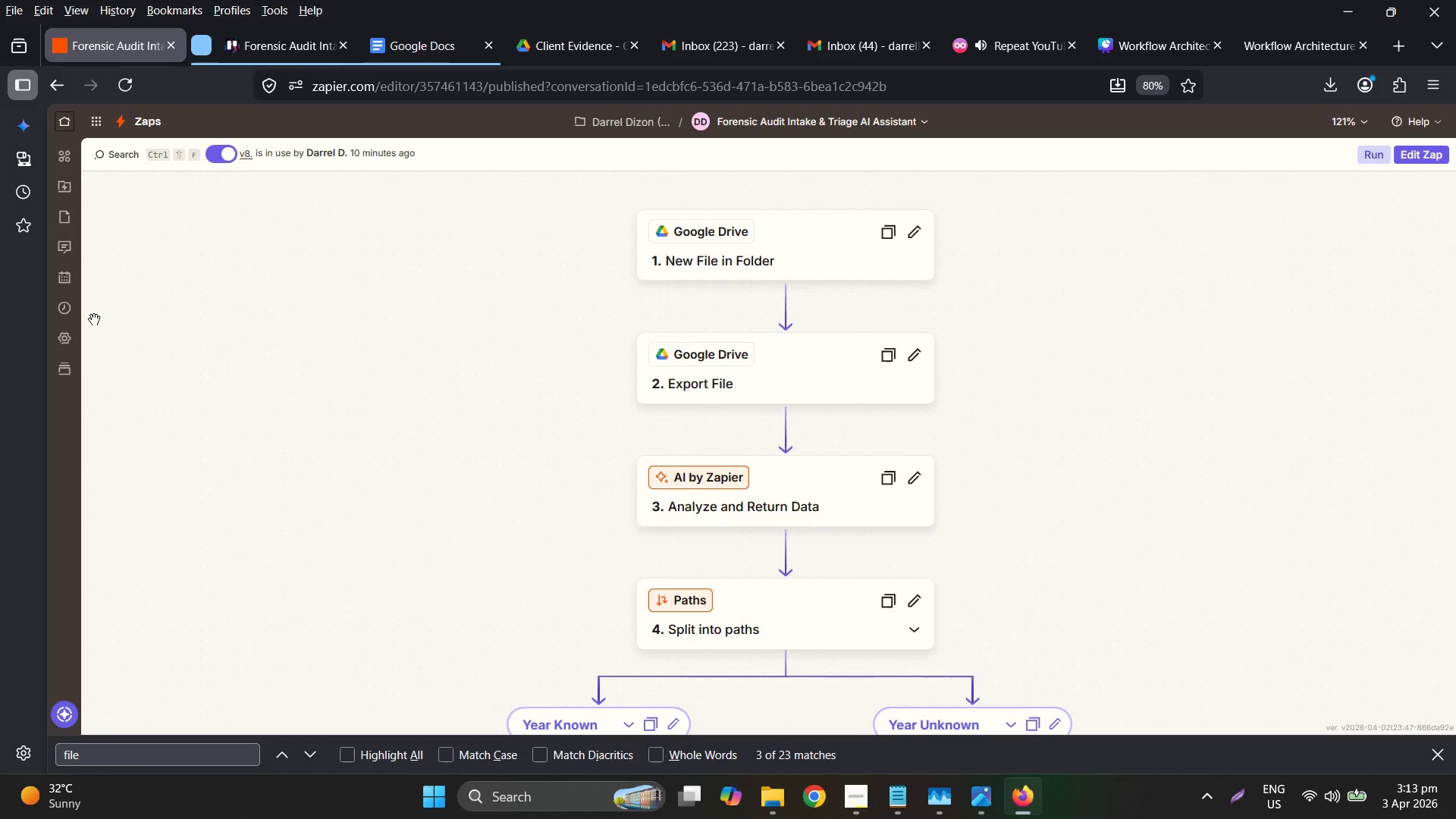 
double_click([68, 303])
 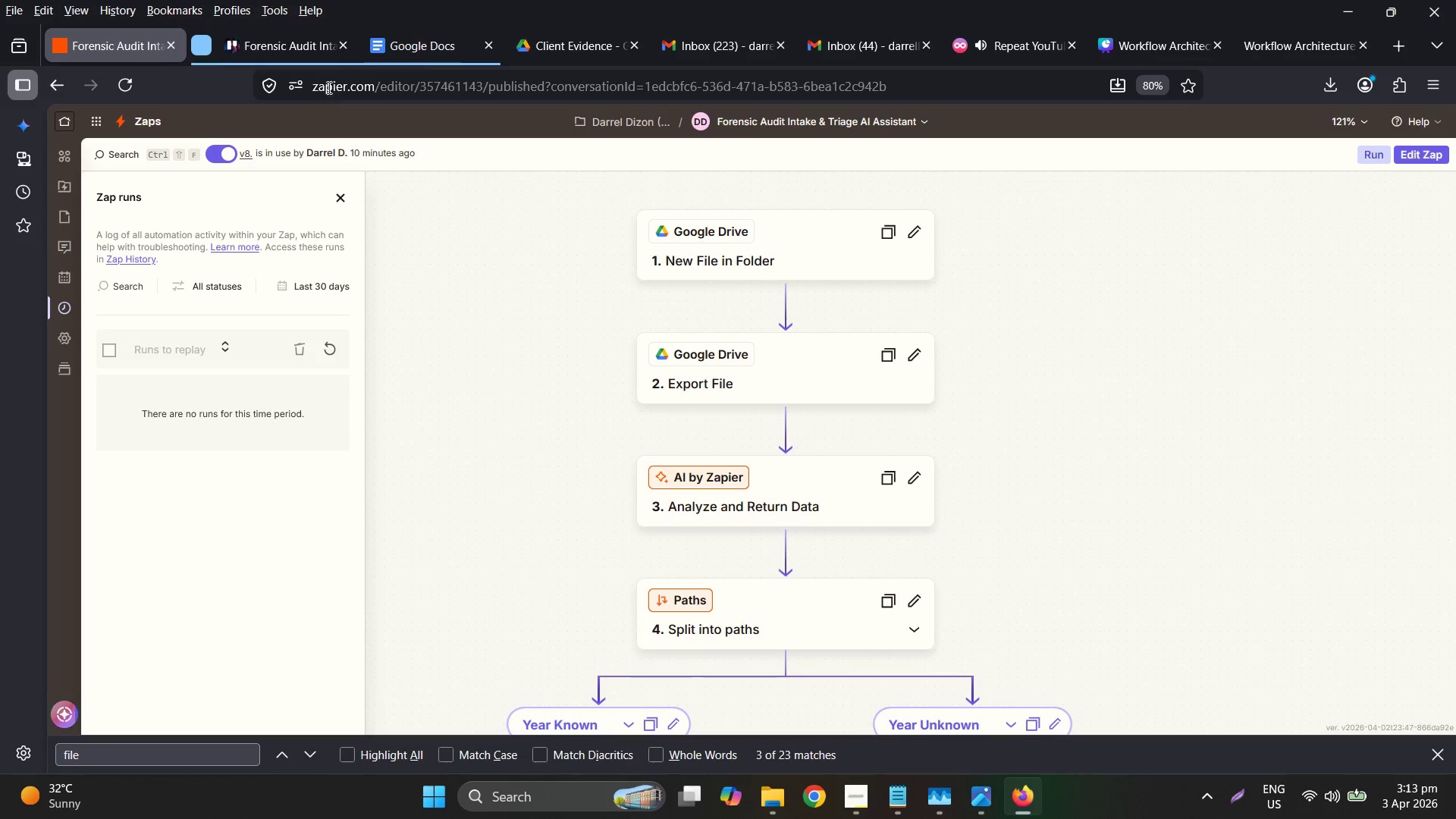 
left_click([522, 58])
 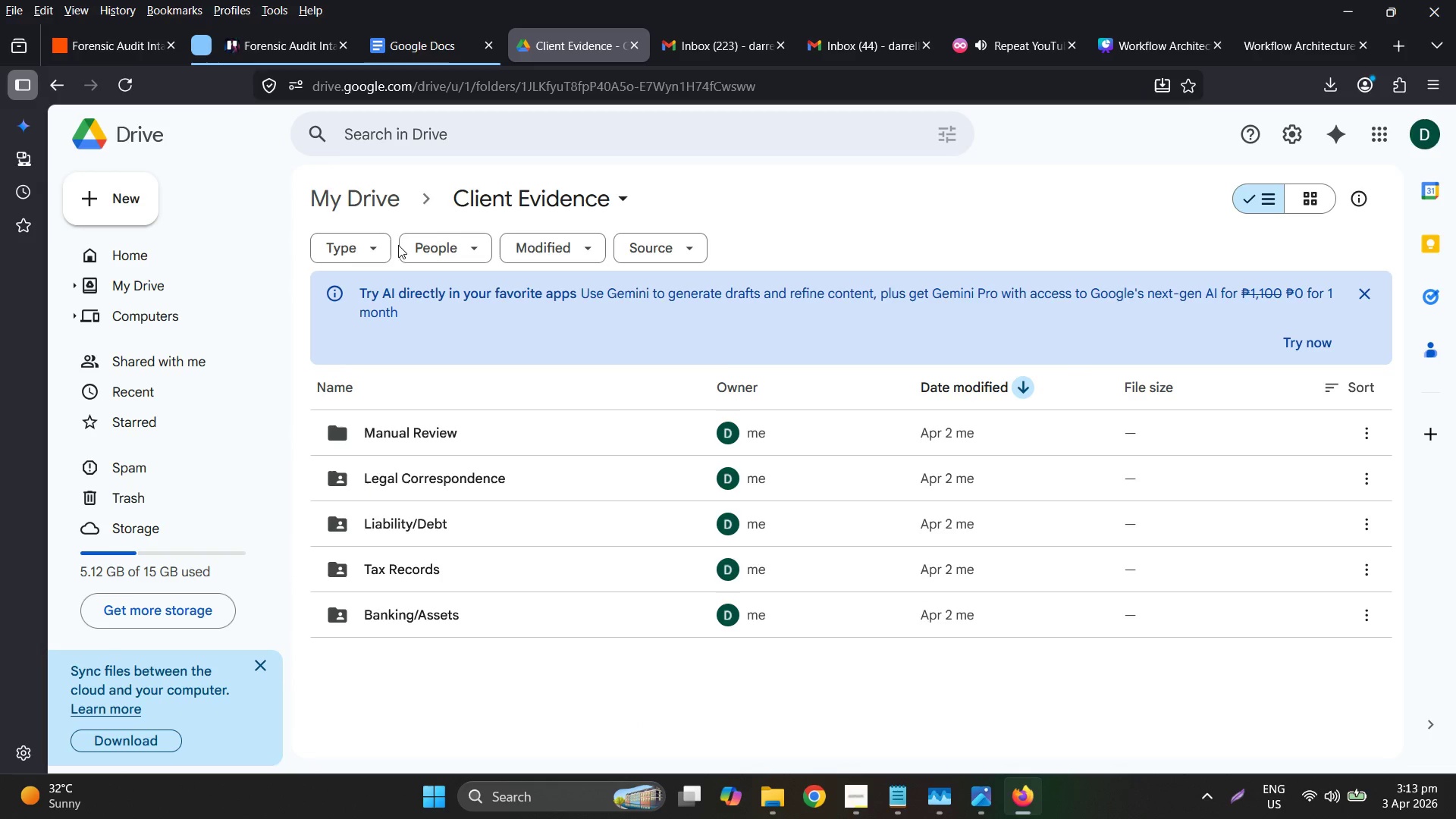 
left_click([373, 187])
 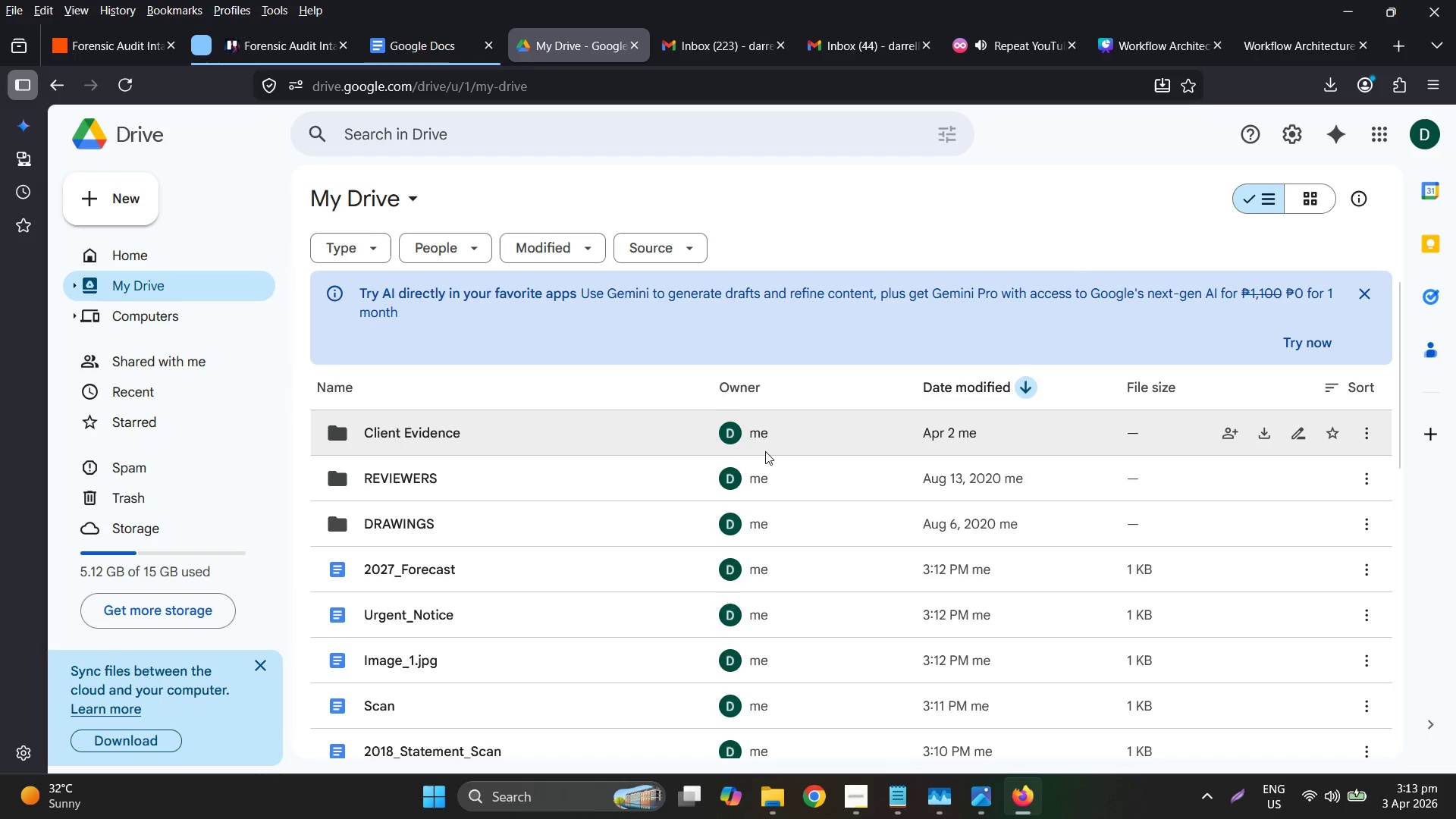 
scroll: coordinate [827, 511], scroll_direction: down, amount: 6.0
 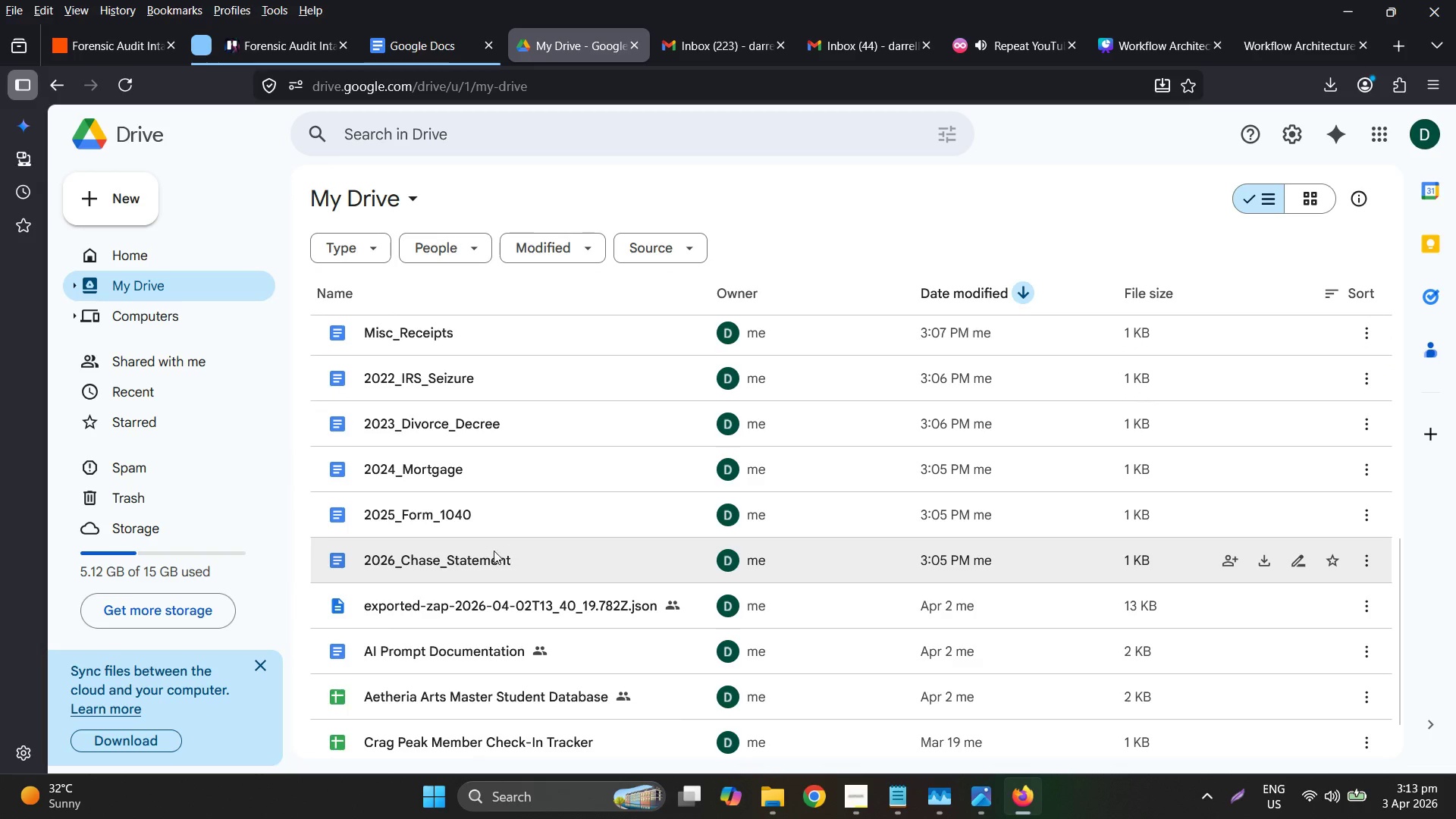 
left_click_drag(start_coordinate=[485, 560], to_coordinate=[471, 378])
 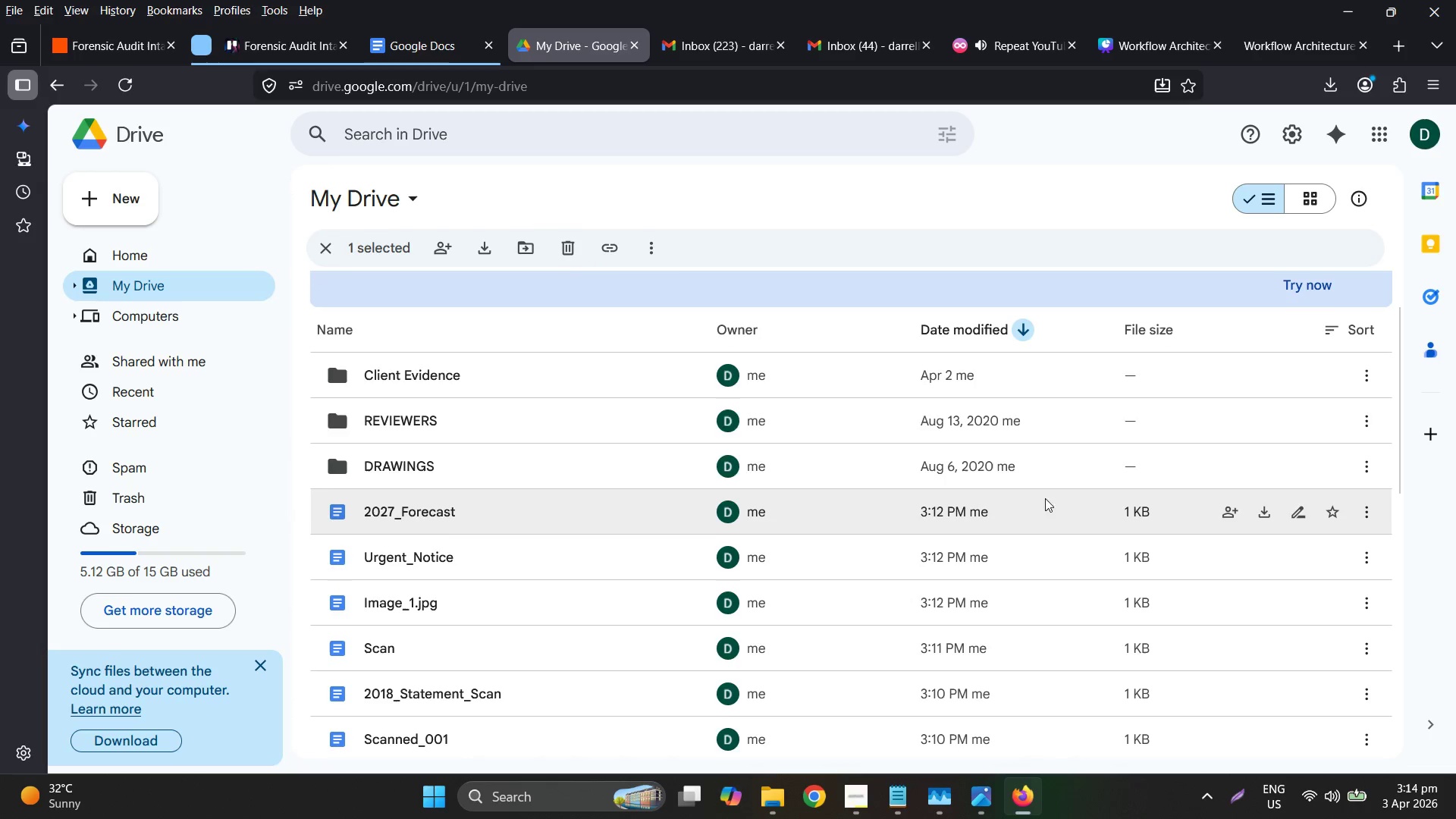 
scroll: coordinate [466, 331], scroll_direction: up, amount: 6.0
 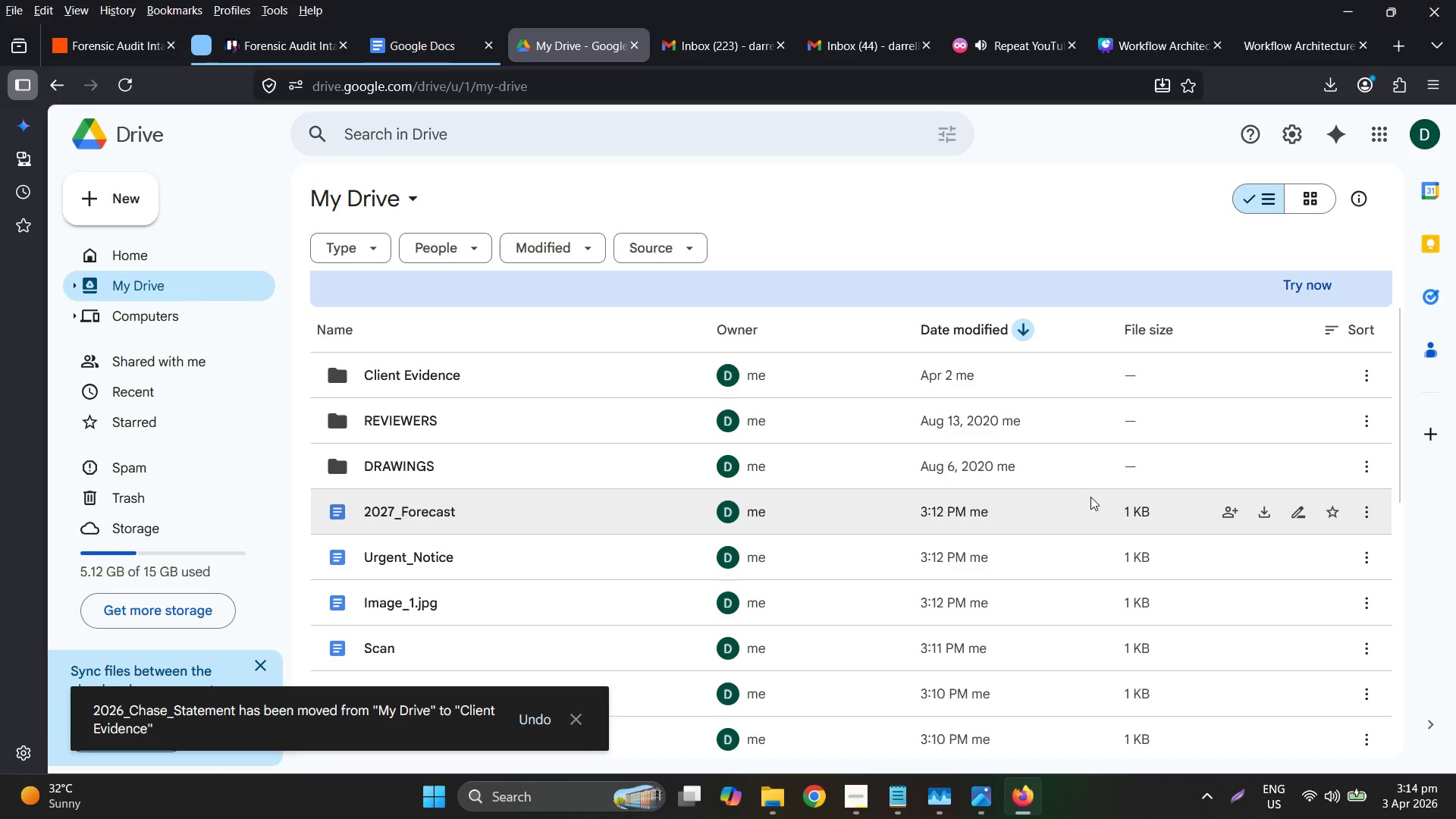 
left_click([123, 49])
 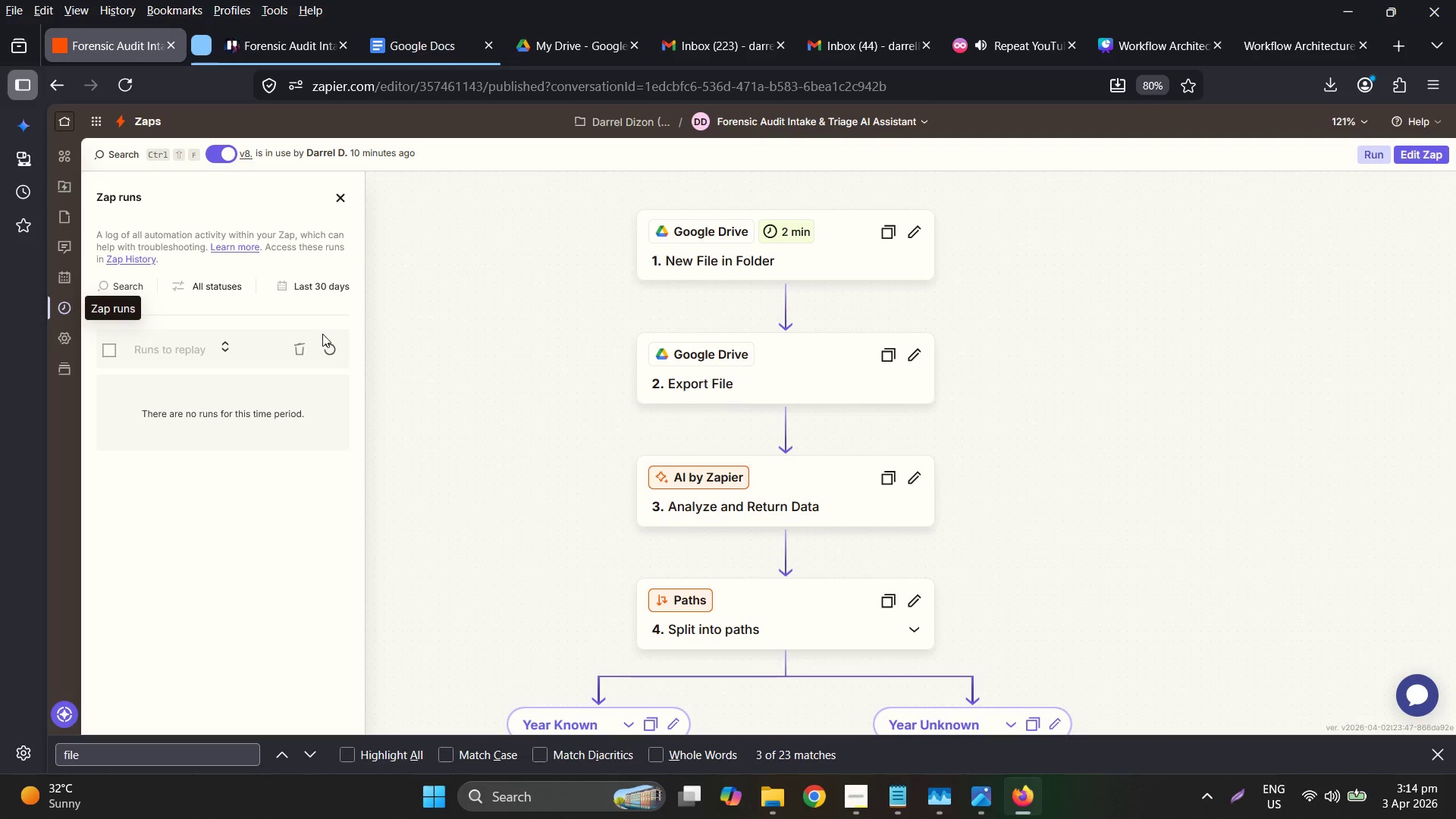 
double_click([327, 340])
 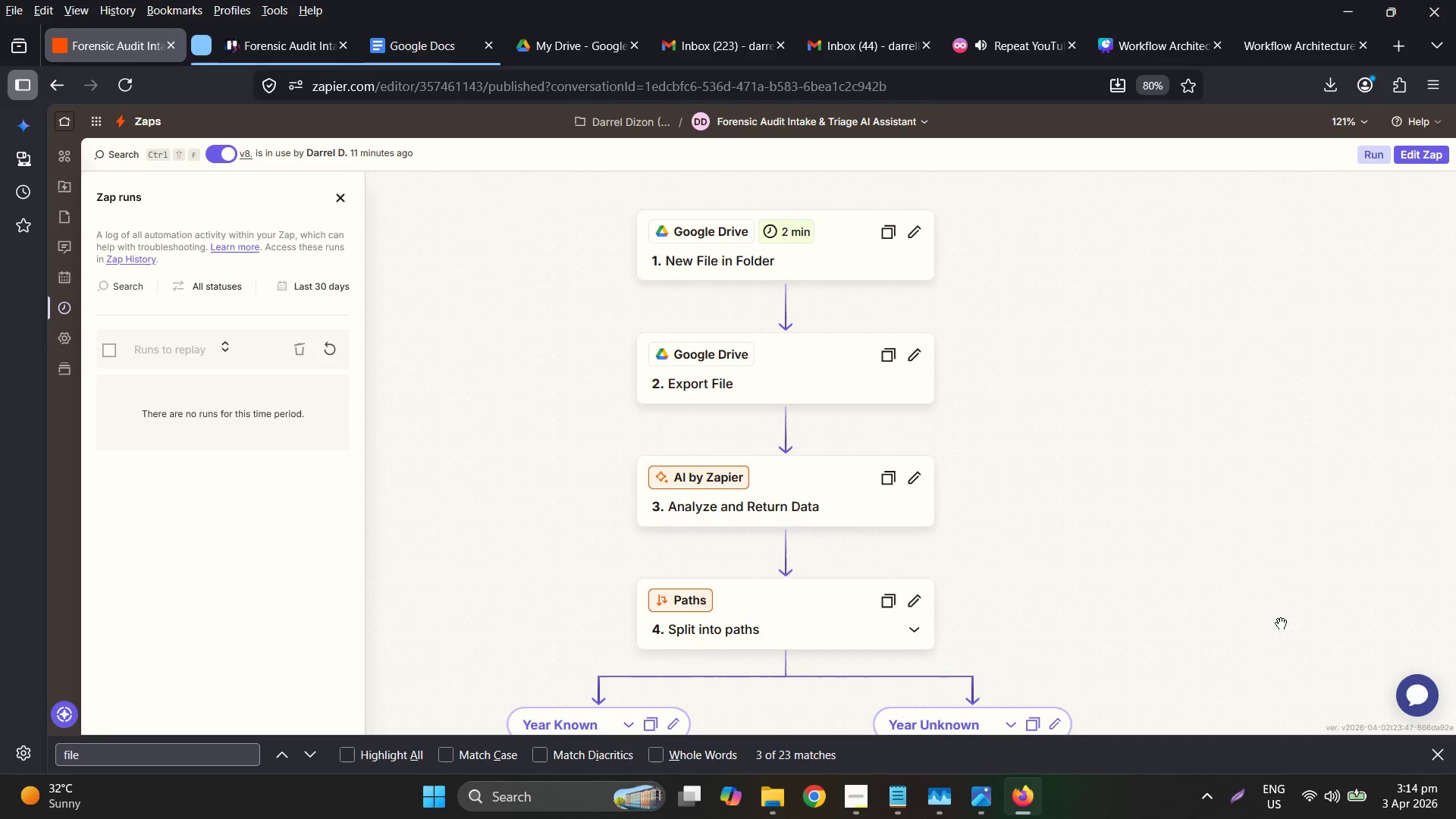 
wait(26.17)
 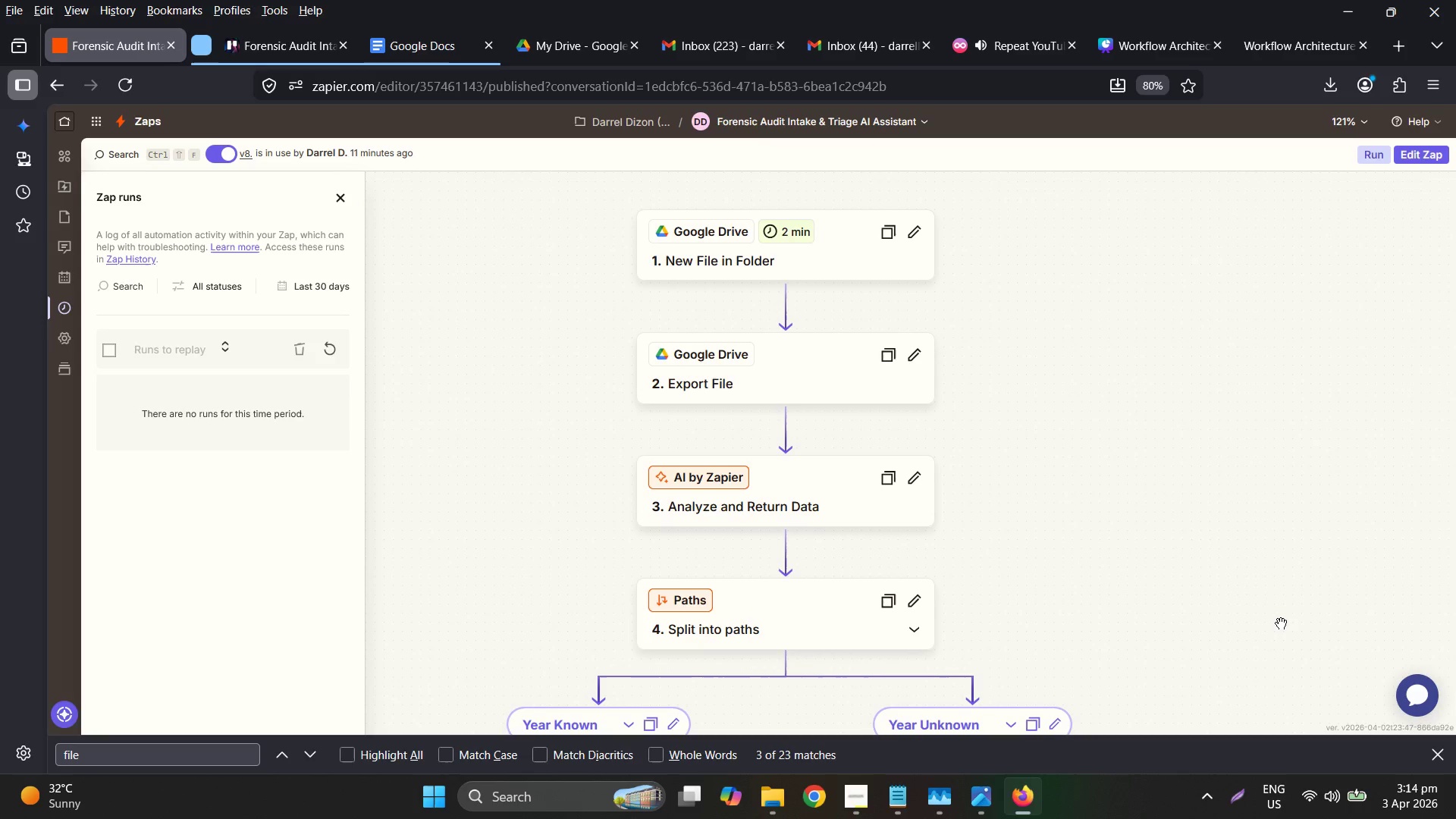 
left_click([331, 357])
 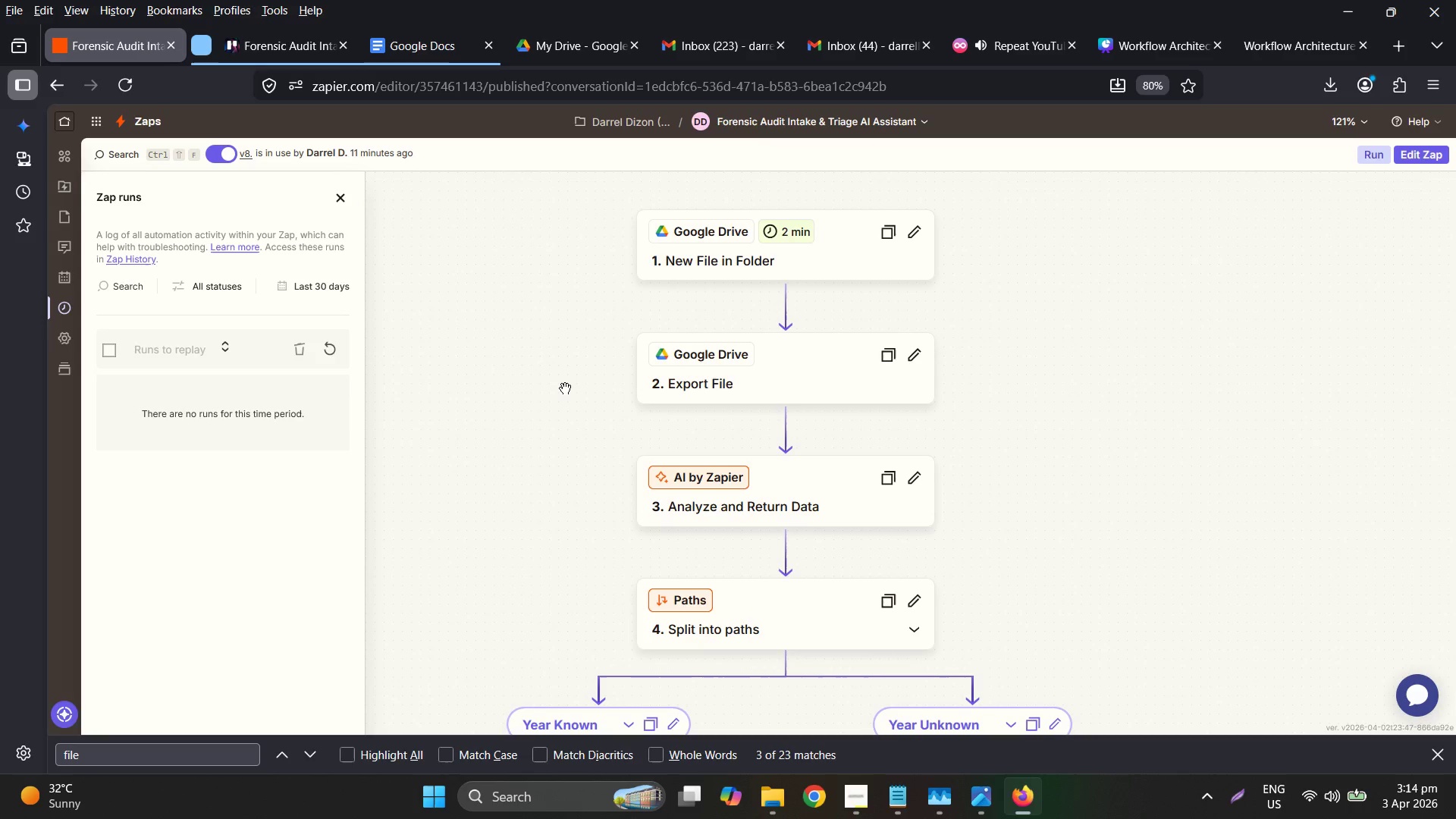 
wait(33.02)
 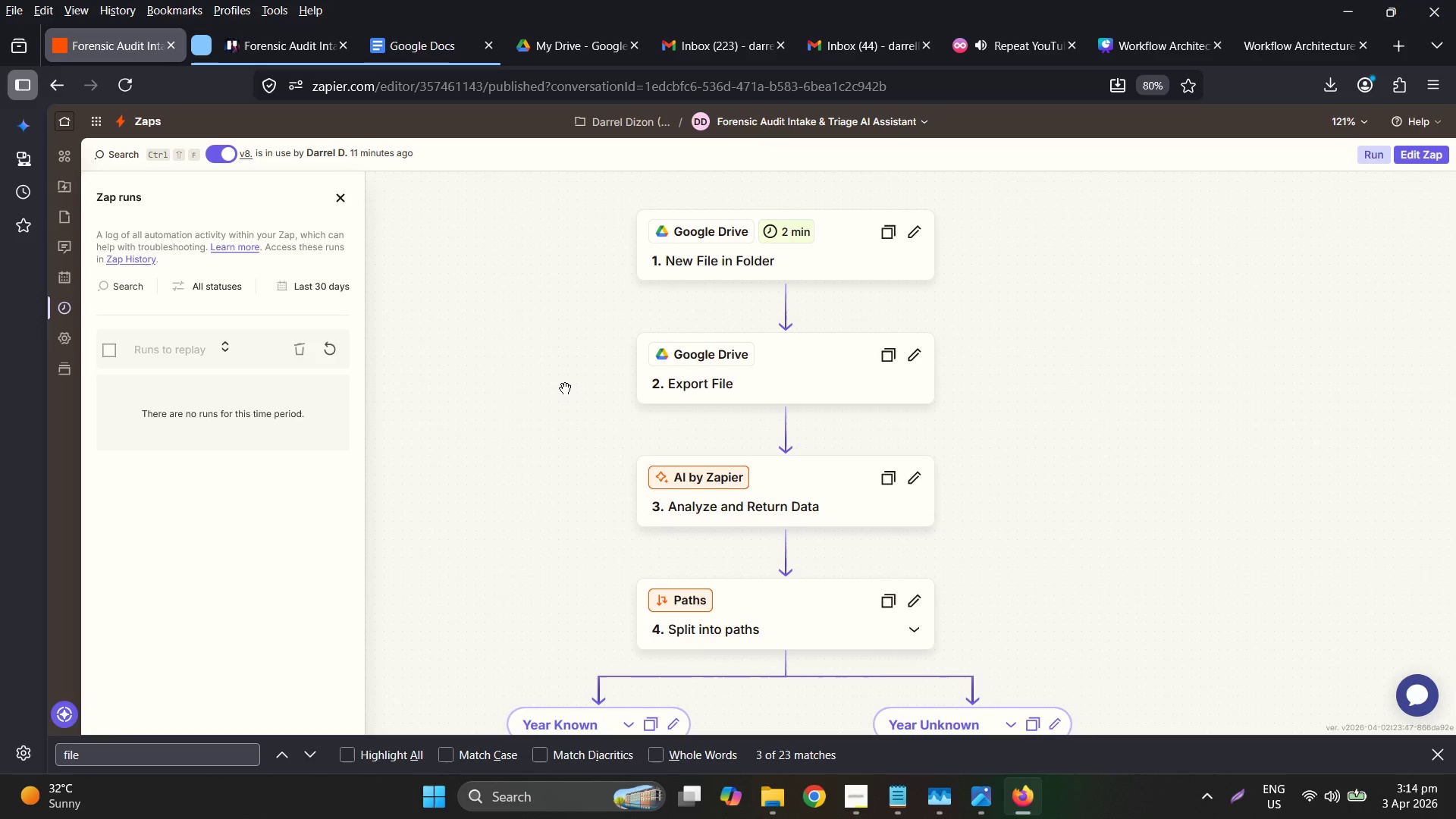 
left_click([329, 351])
 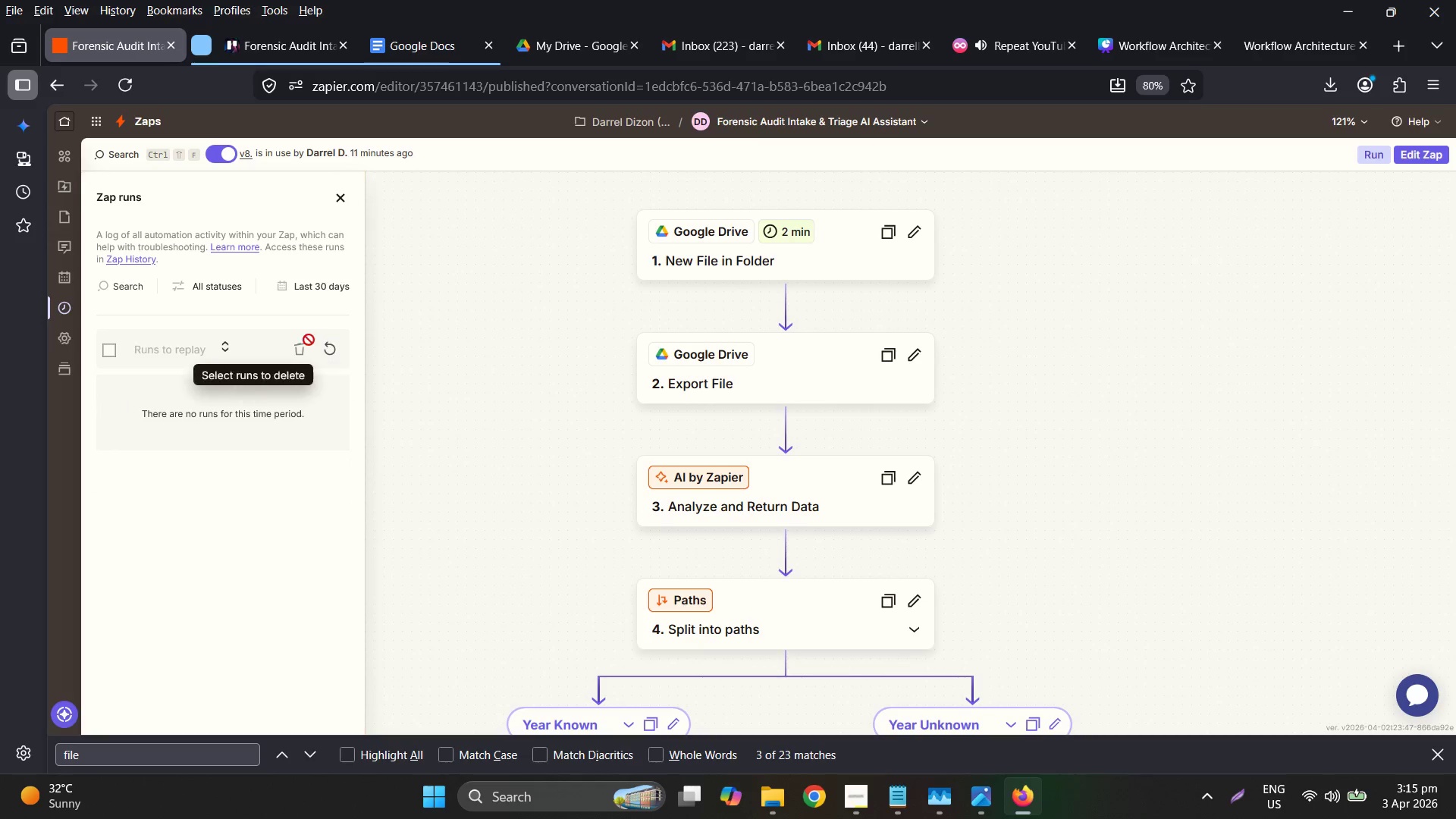 
left_click([339, 345])
 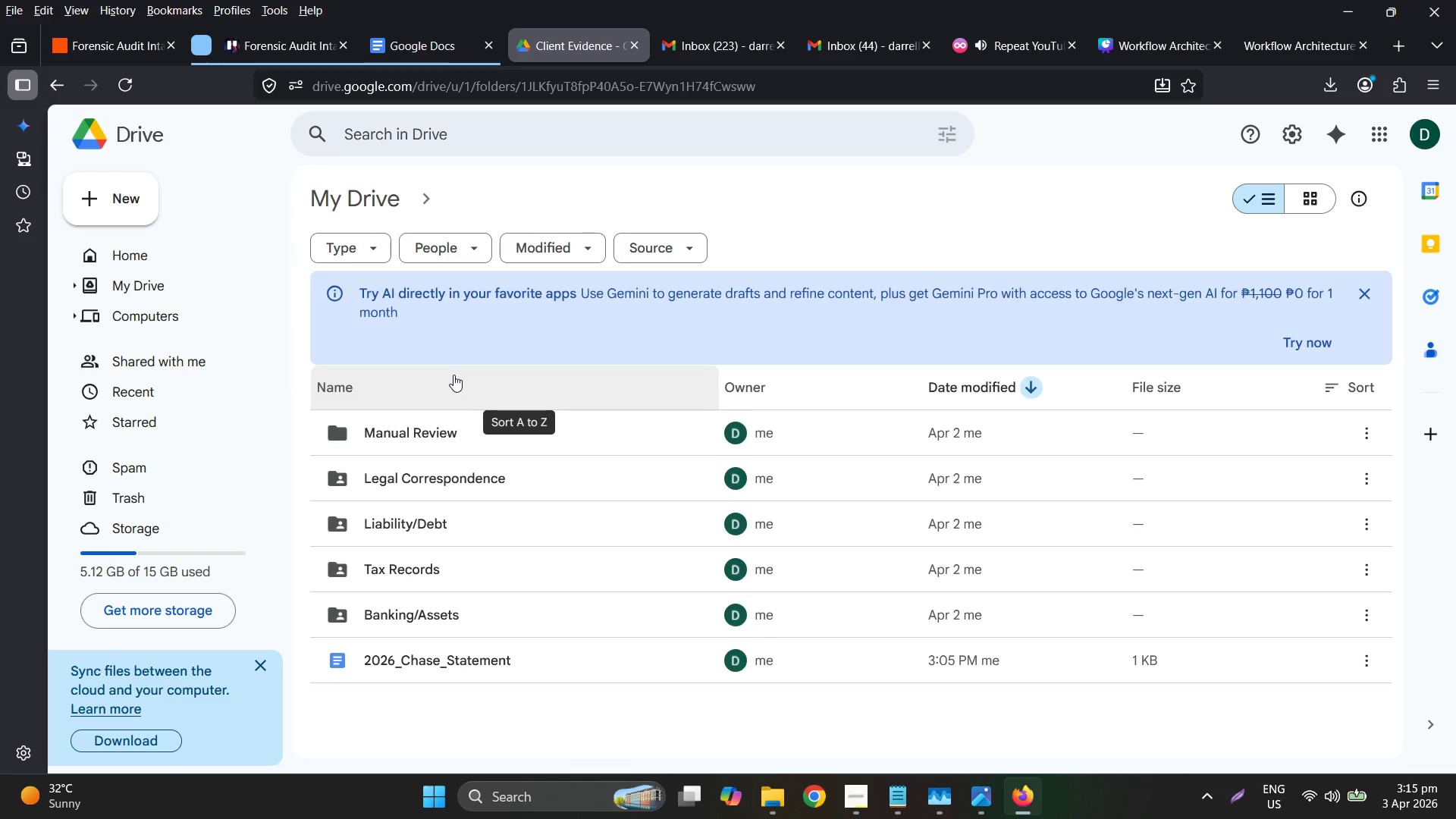 
wait(6.64)
 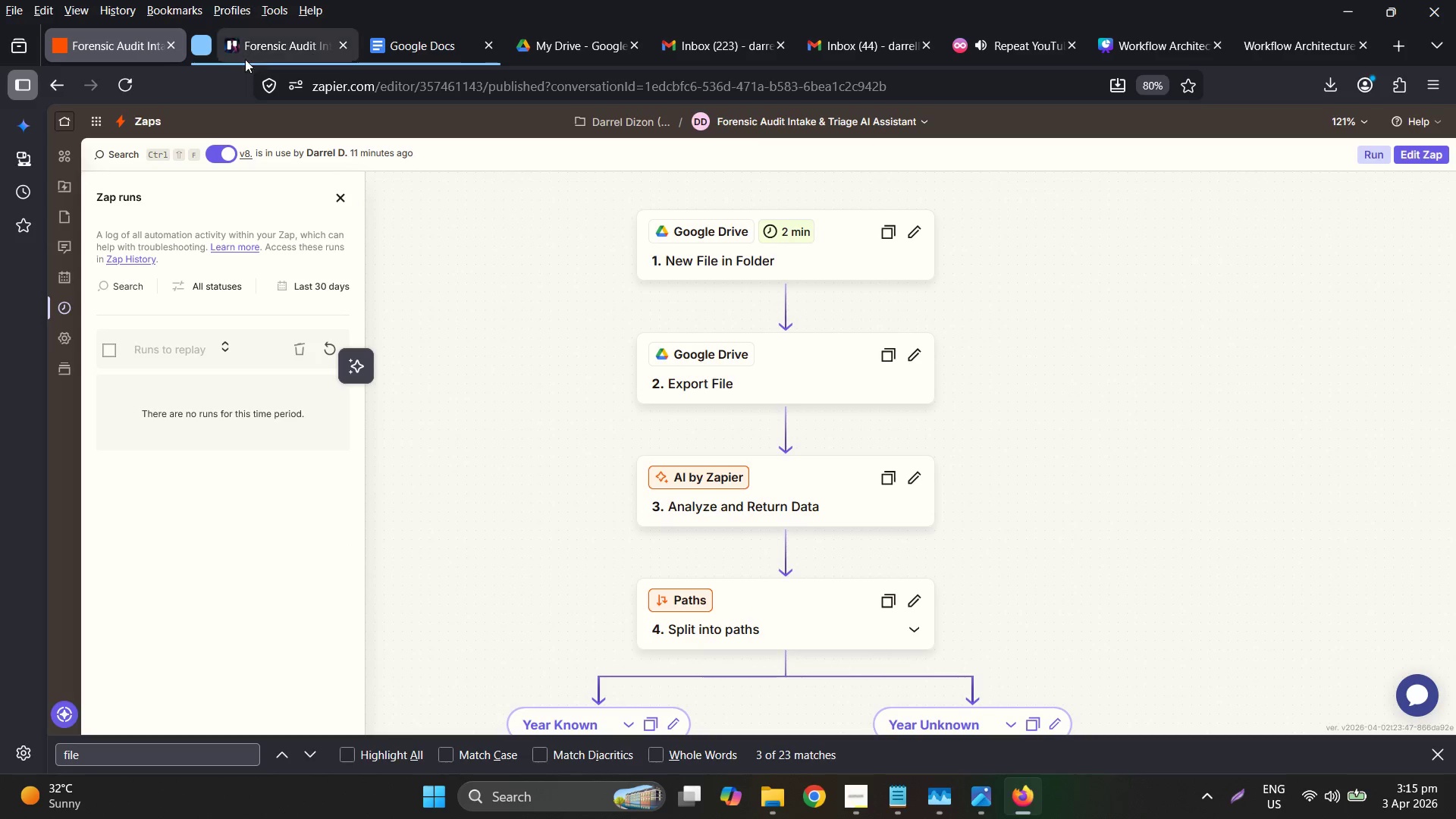 
left_click([83, 63])
 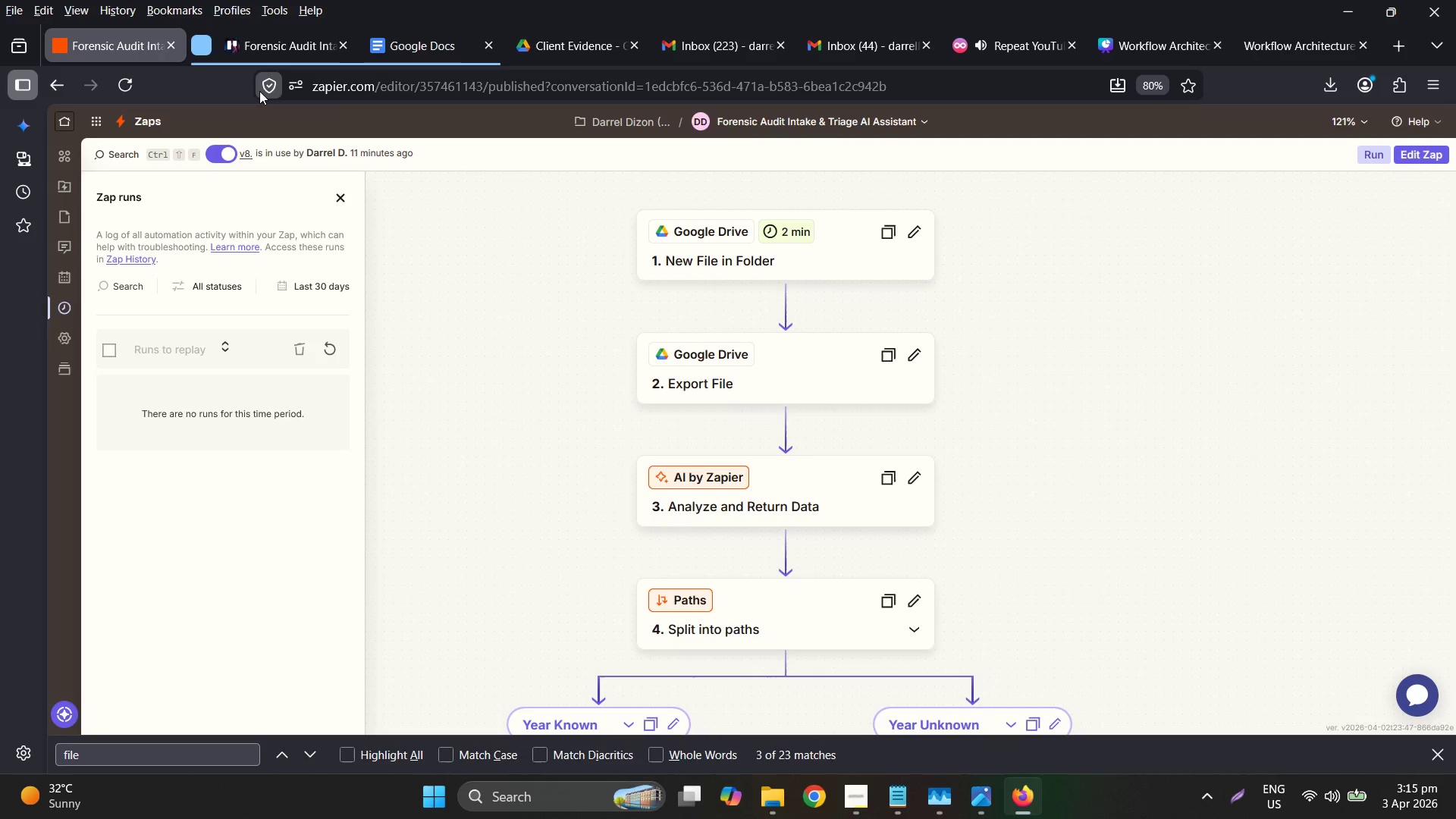 
left_click([117, 80])
 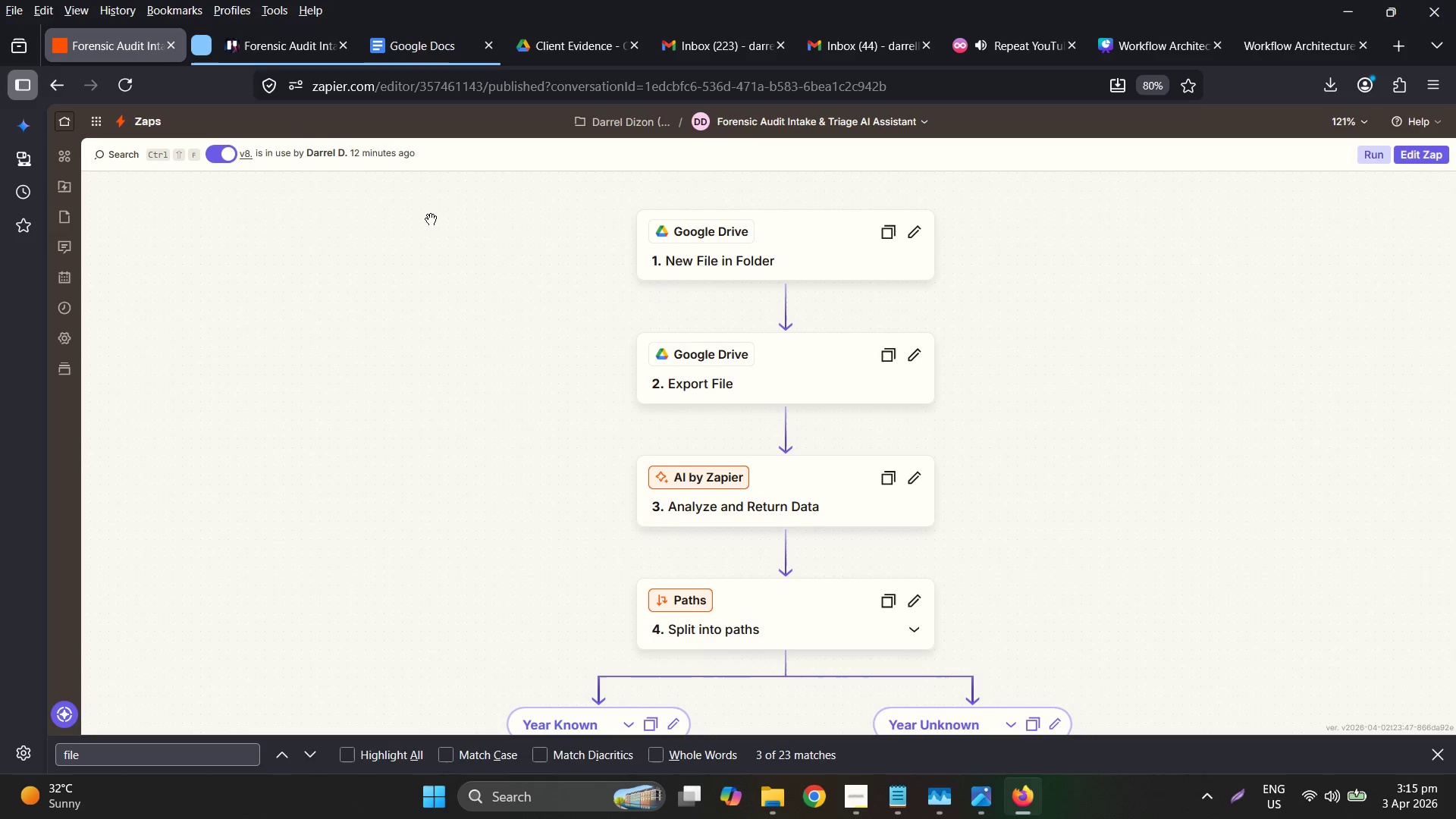 
left_click([66, 224])
 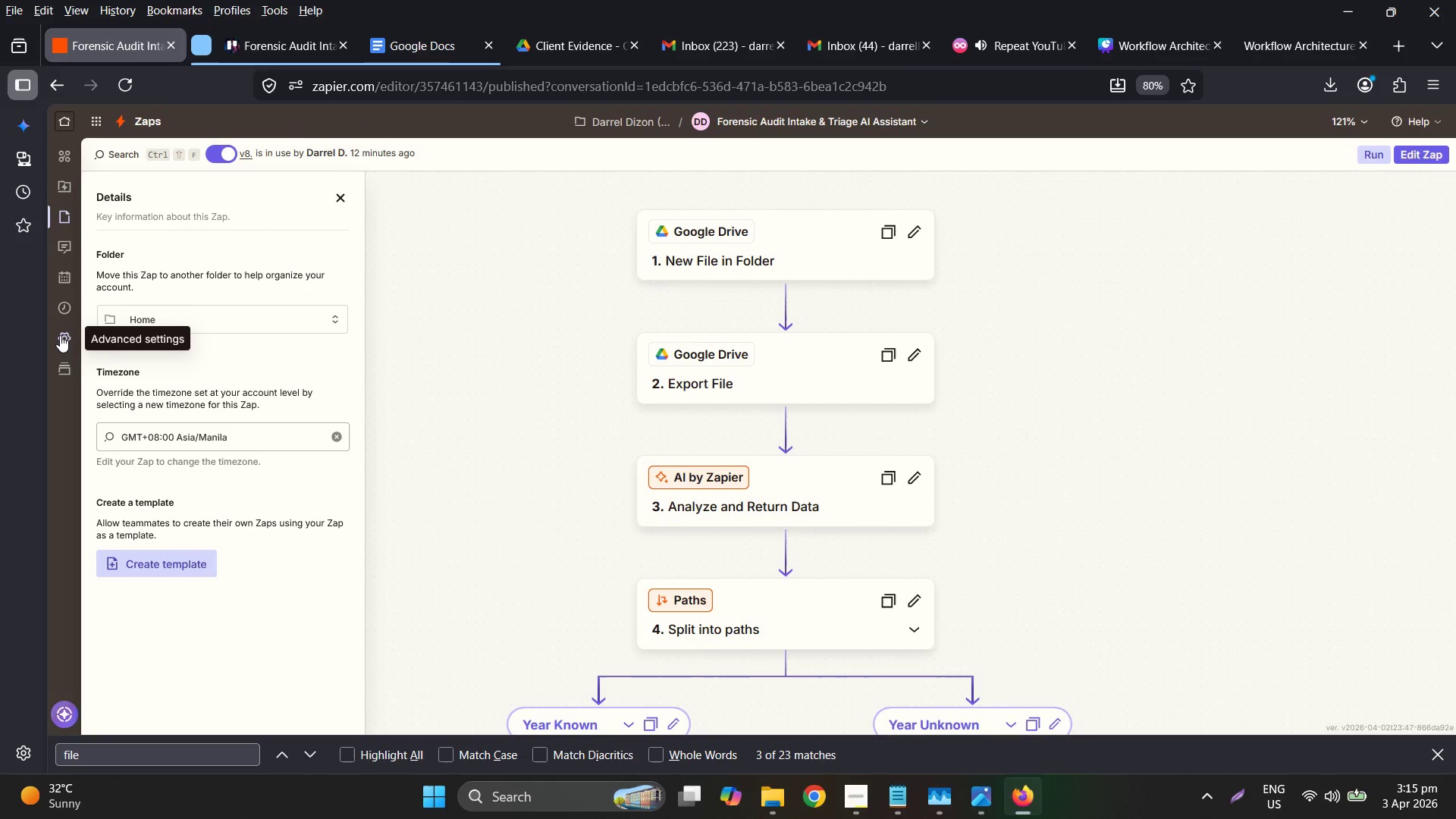 
left_click([57, 300])
 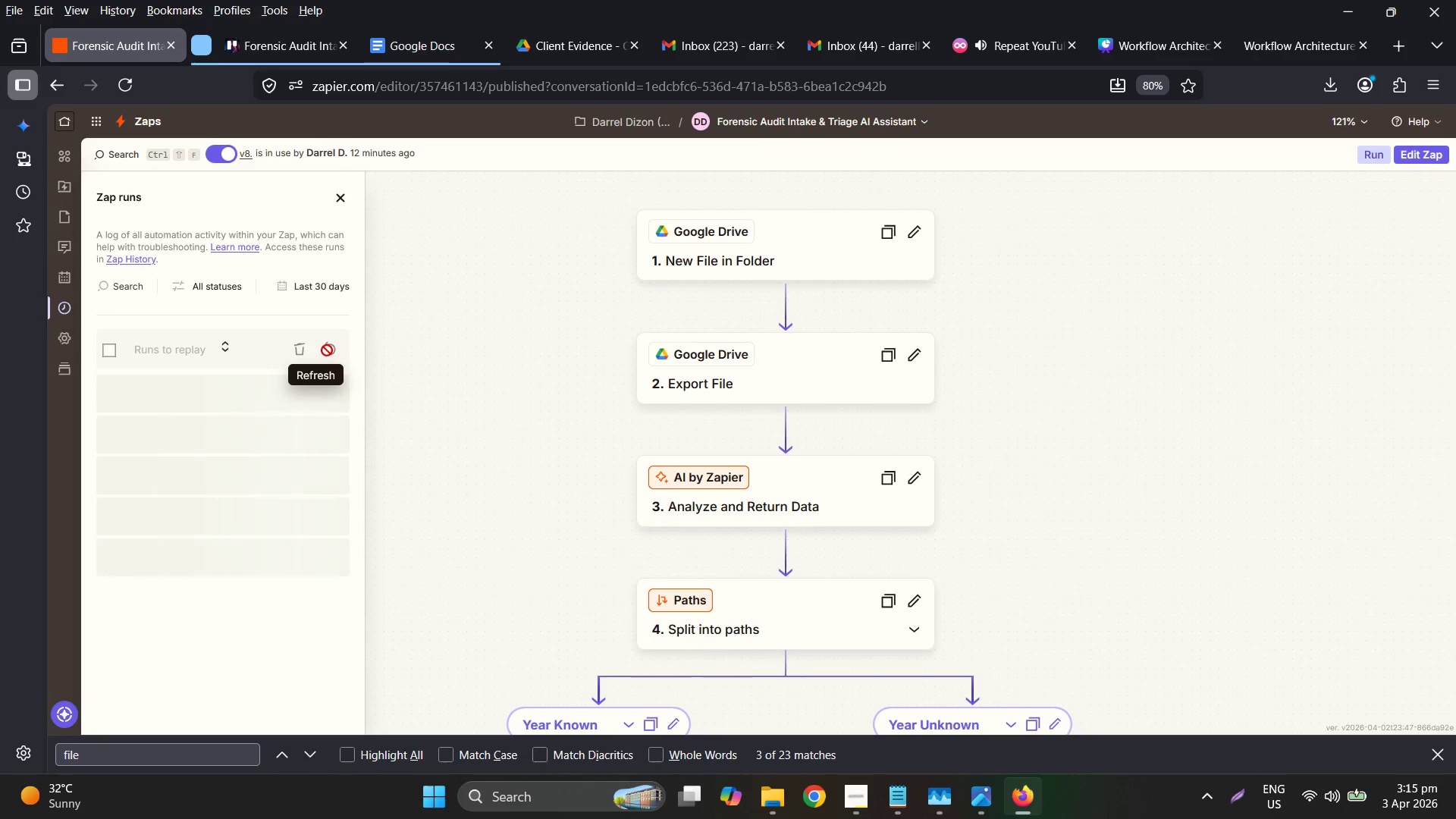 
left_click([327, 350])
 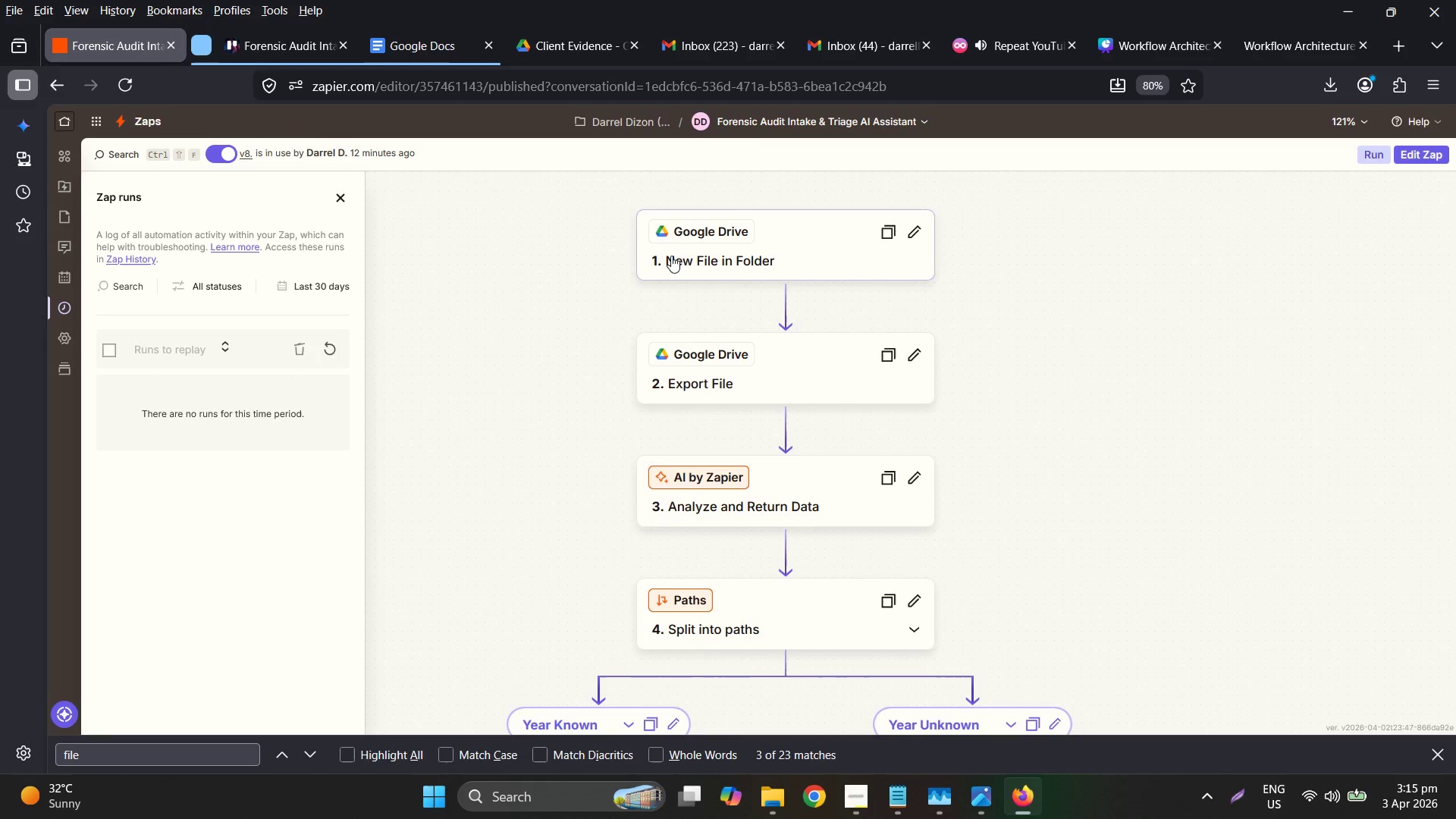 
left_click([700, 255])
 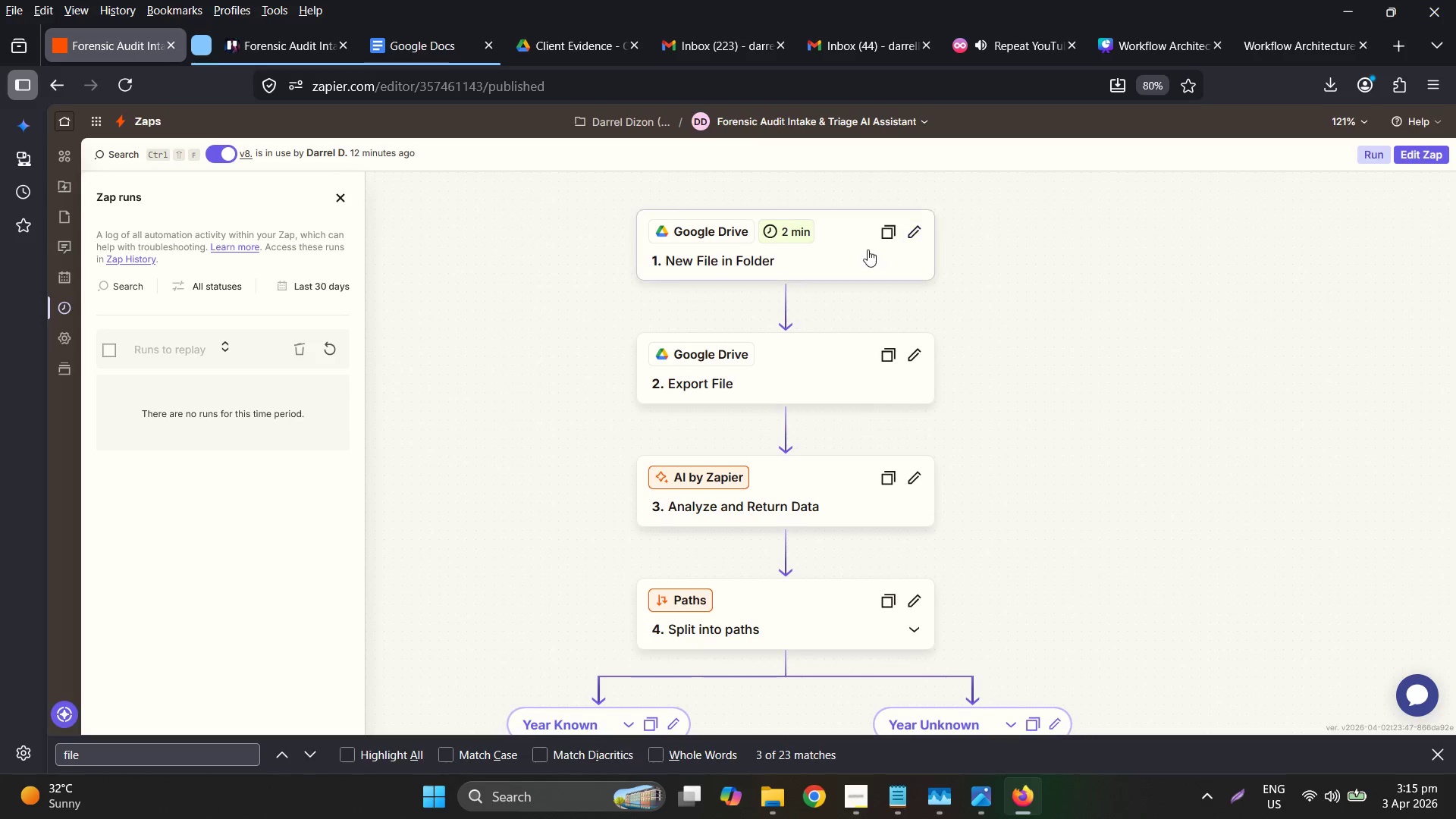 
left_click([337, 343])
 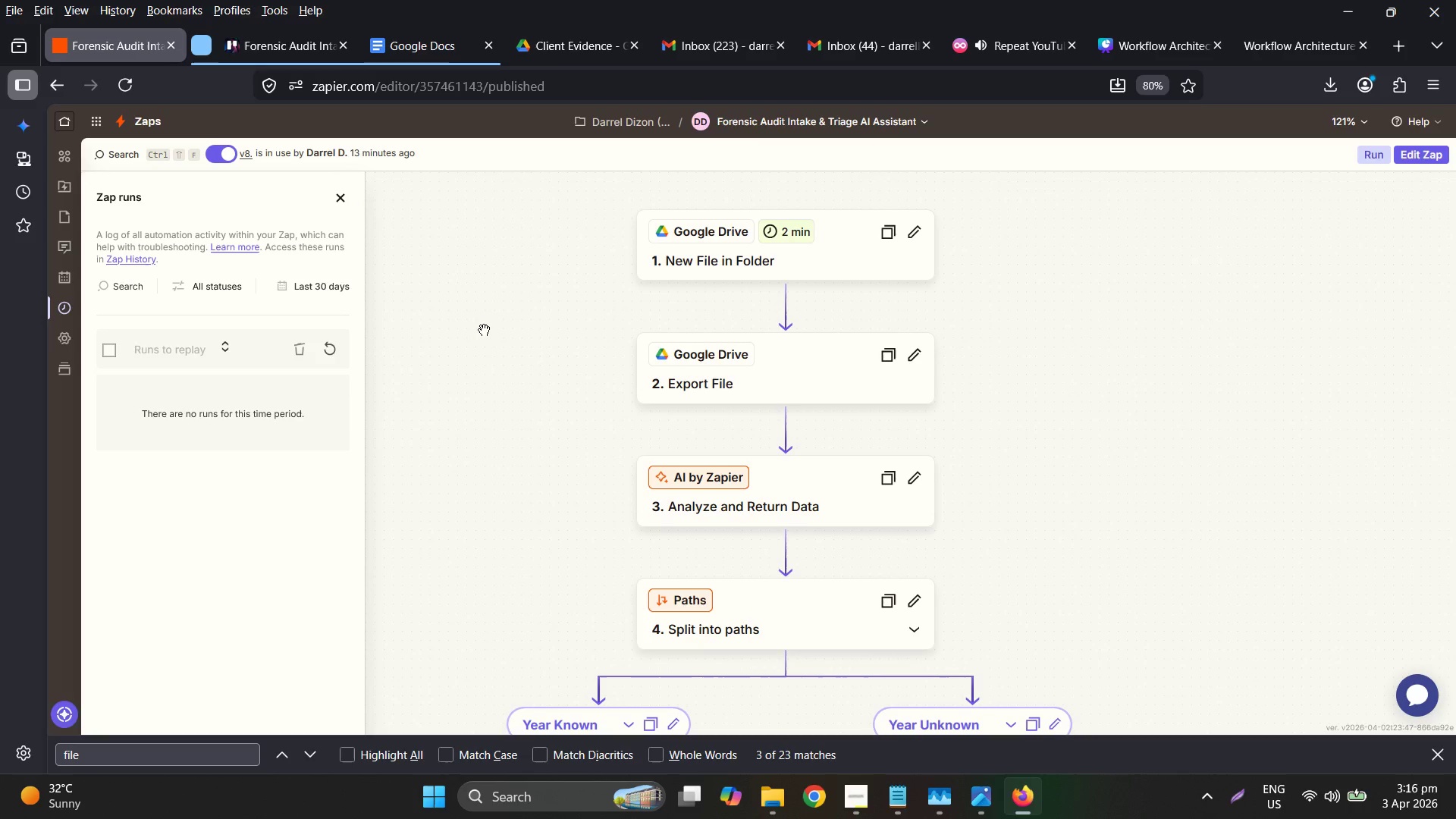 
wait(88.22)
 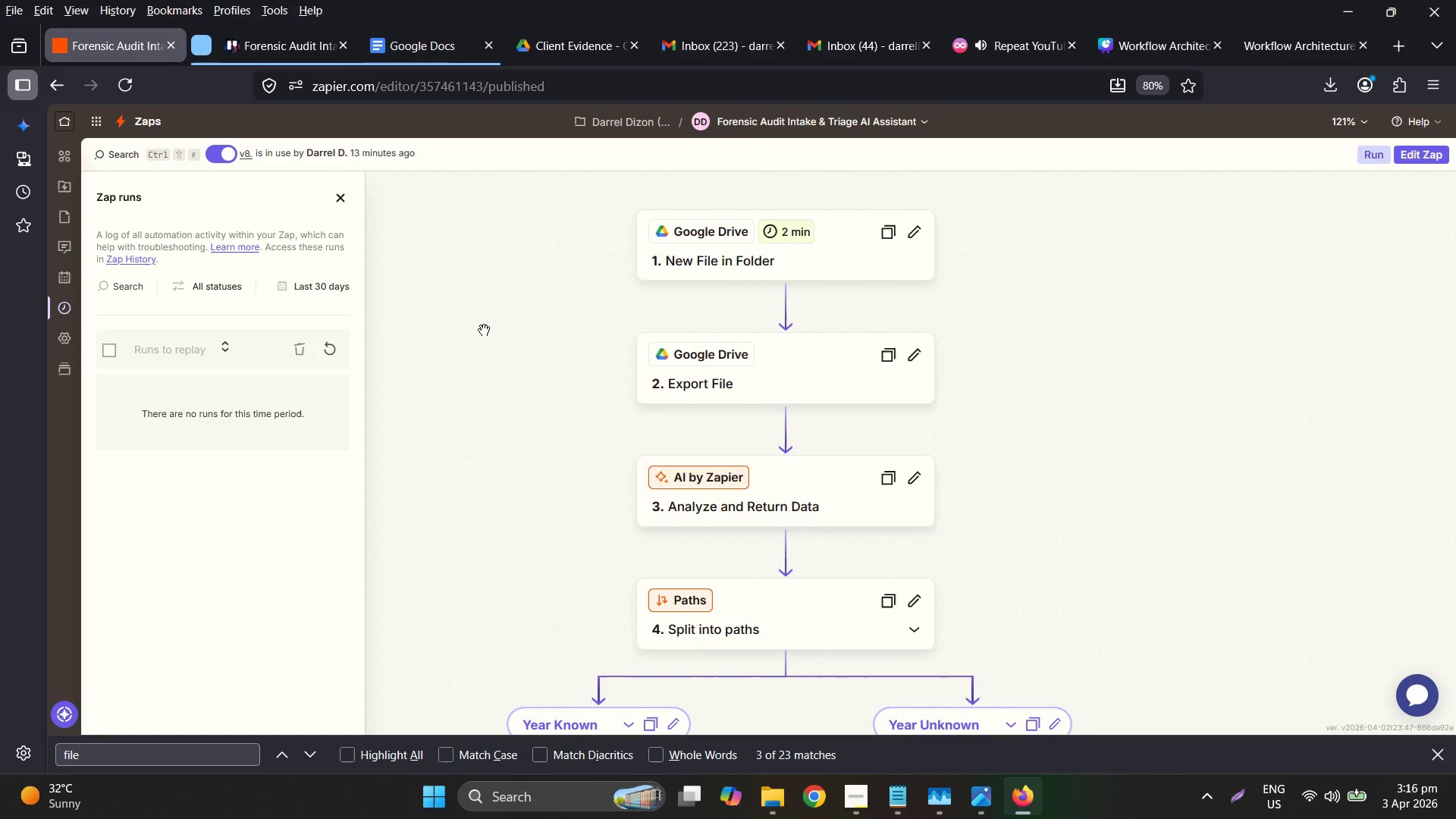 
left_click([330, 343])
 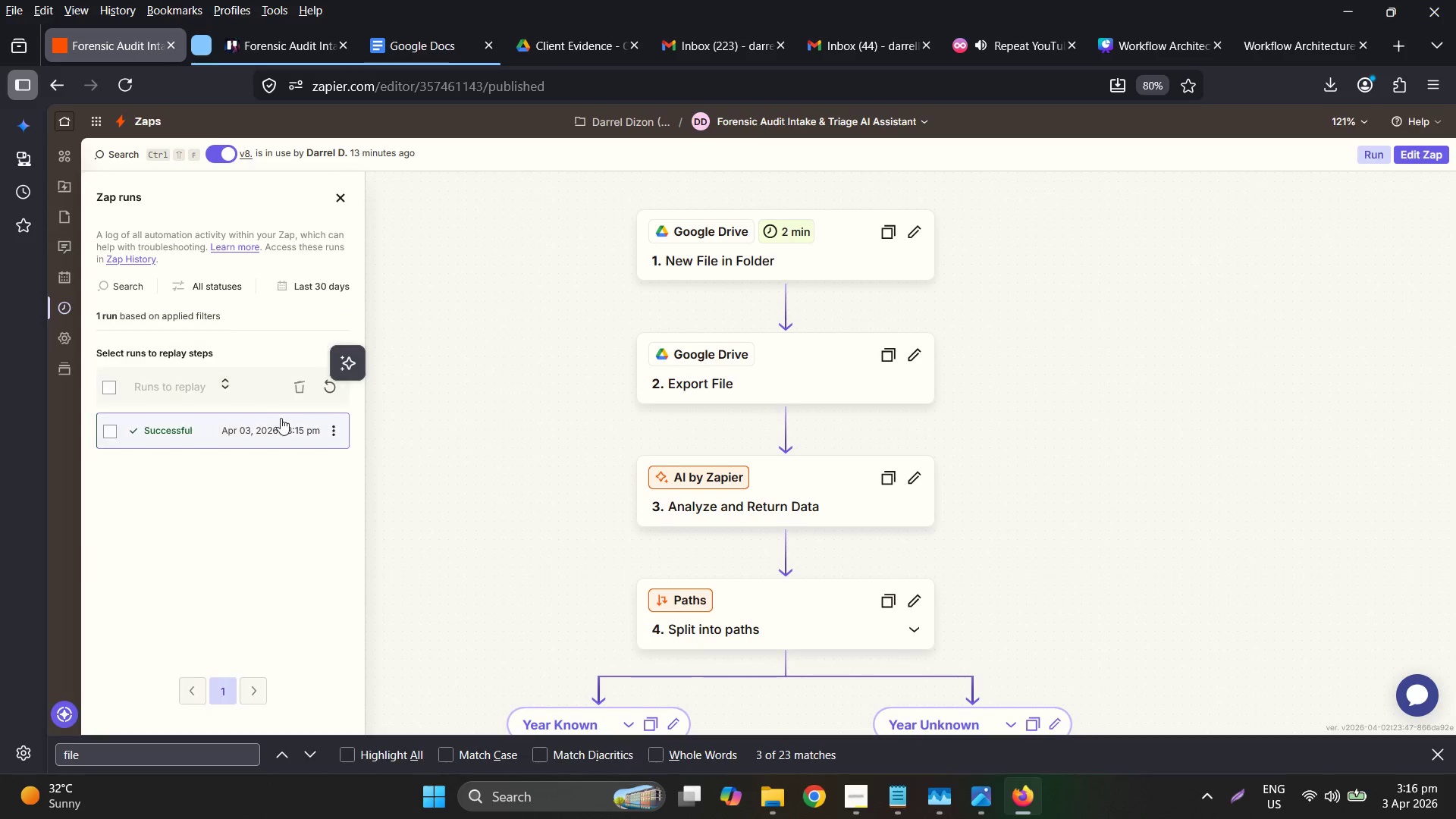 
left_click([234, 425])
 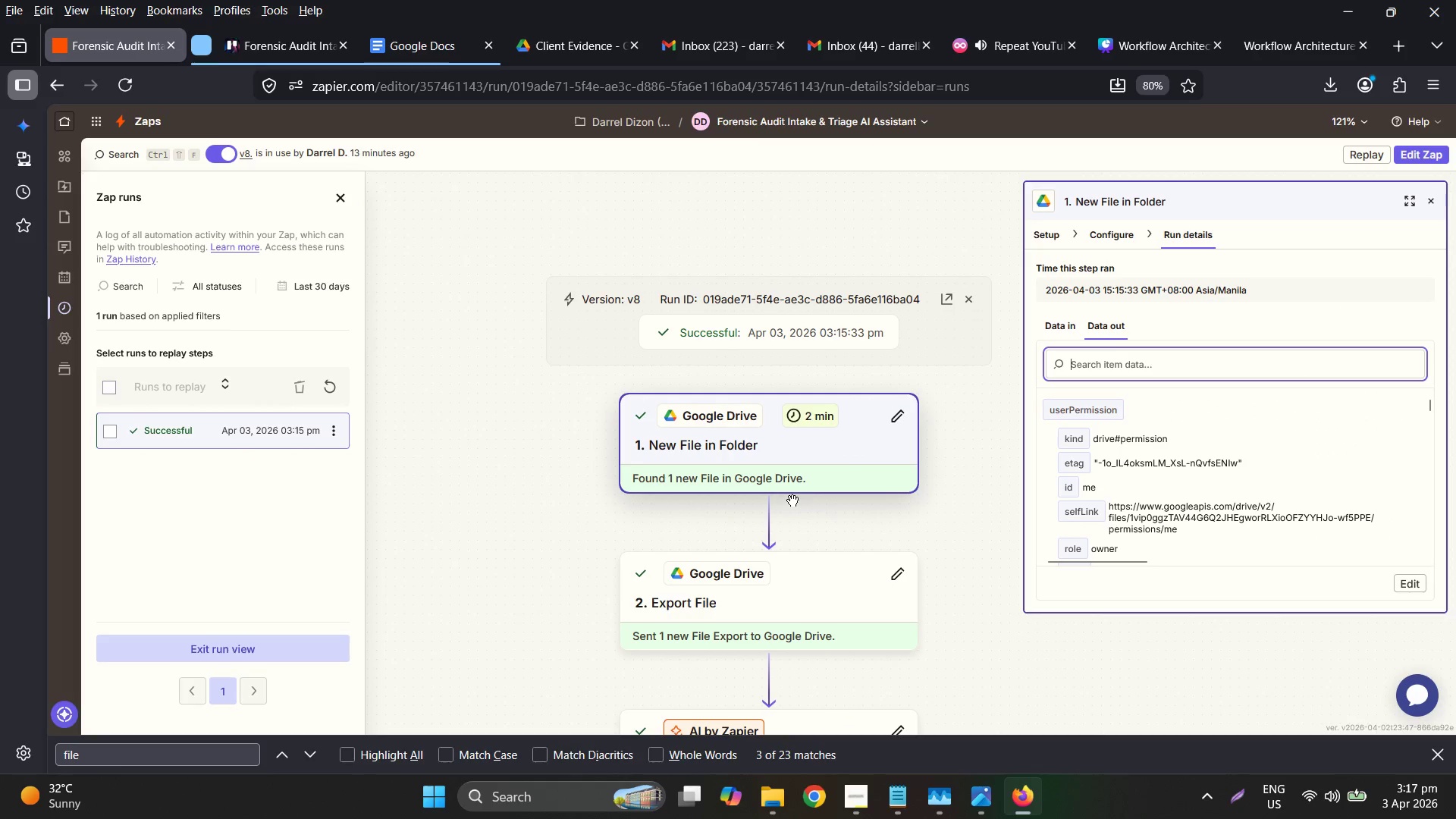 
scroll: coordinate [949, 660], scroll_direction: down, amount: 7.0
 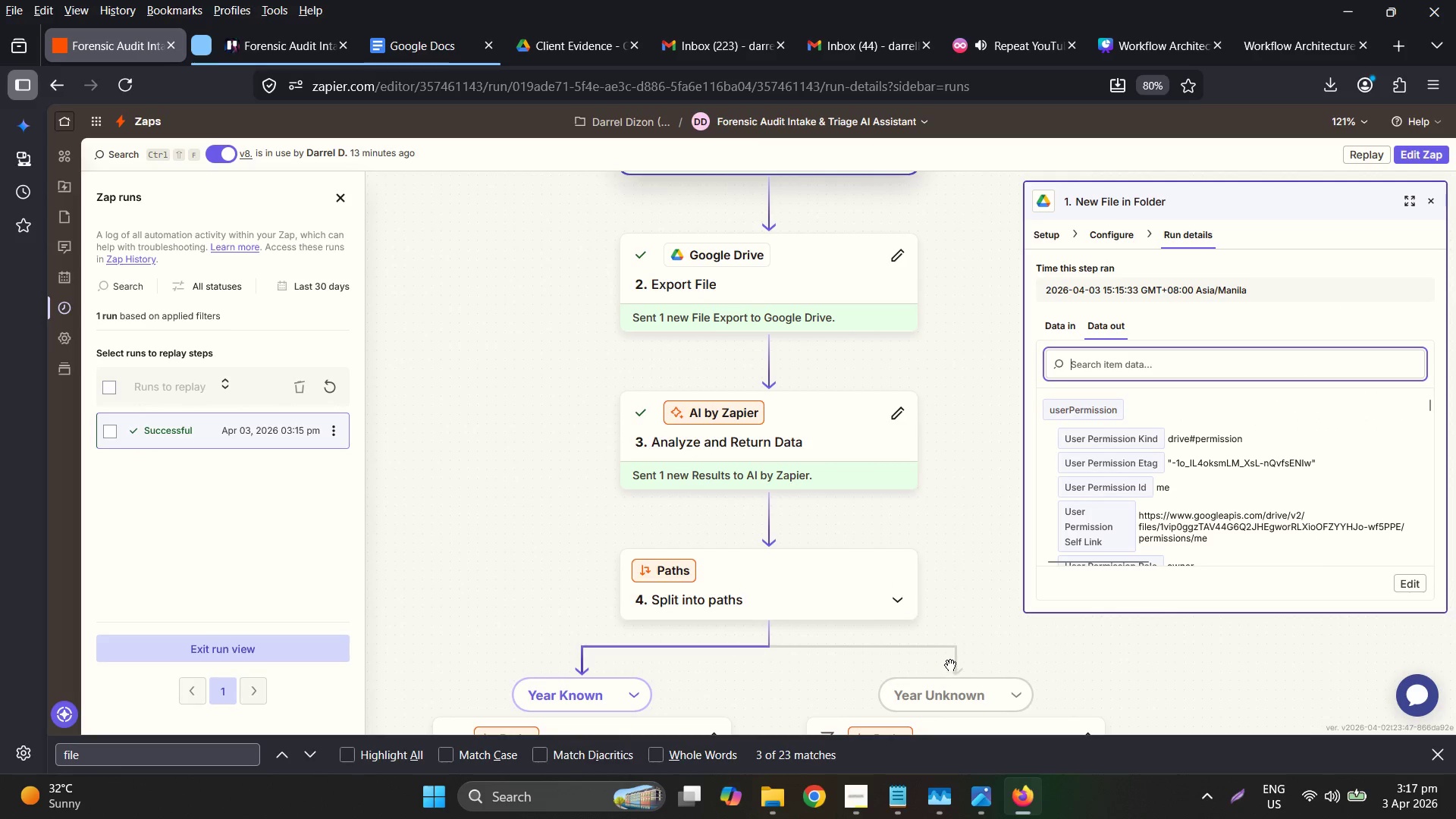 
hold_key(key=ControlLeft, duration=0.52)
scroll: coordinate [909, 592], scroll_direction: down, amount: 3.0
 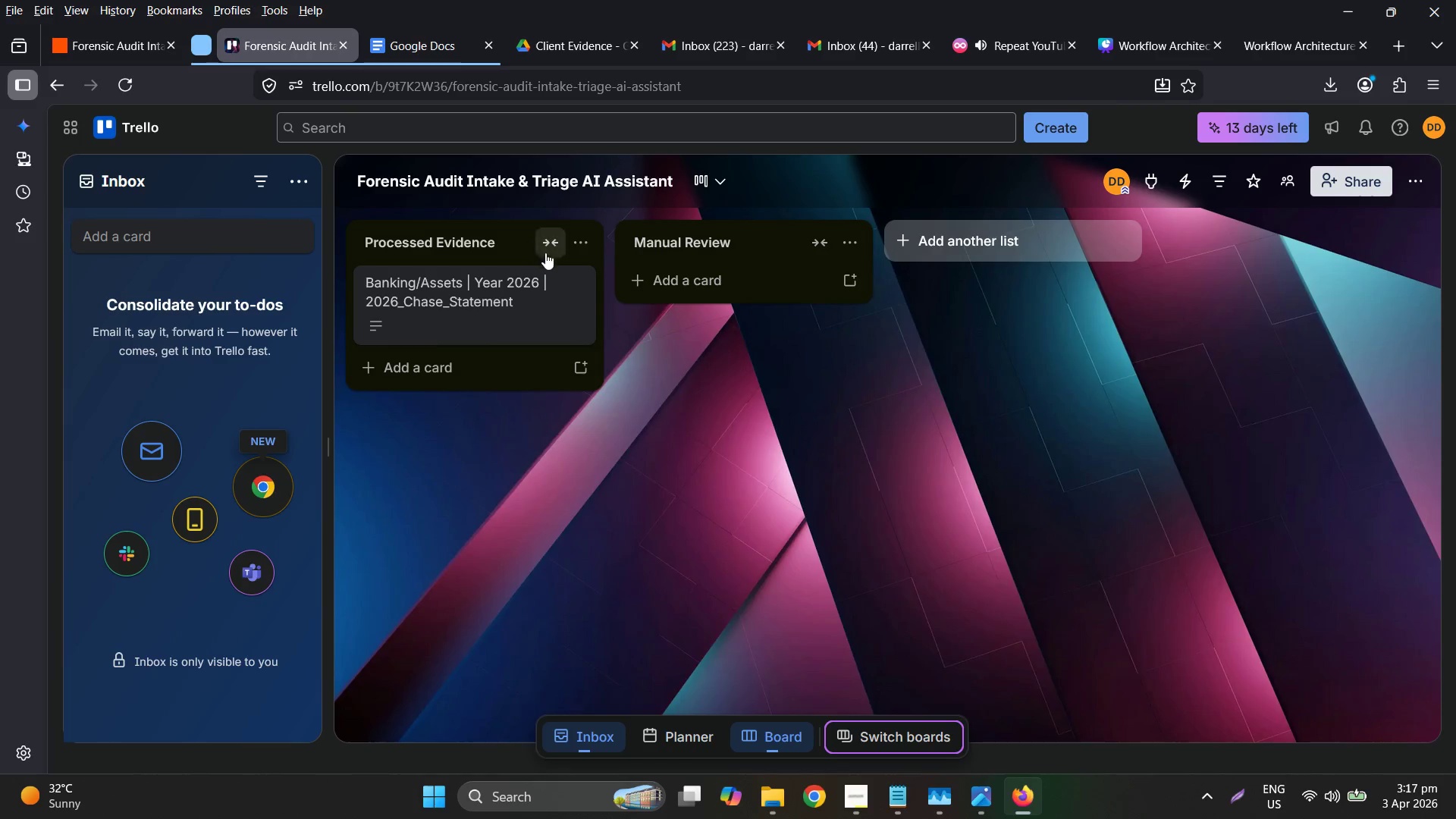 
left_click([496, 309])
 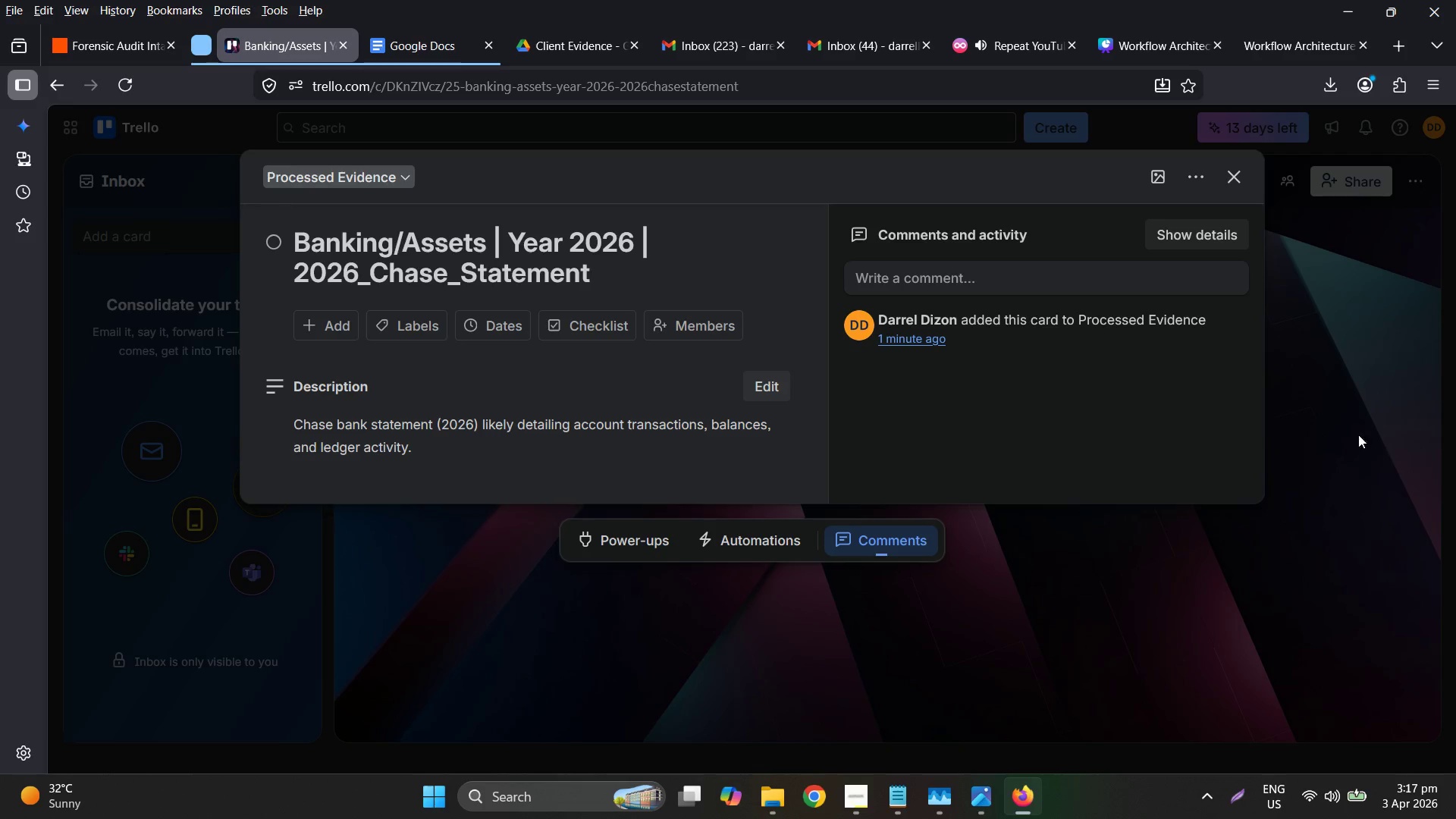 
wait(11.08)
 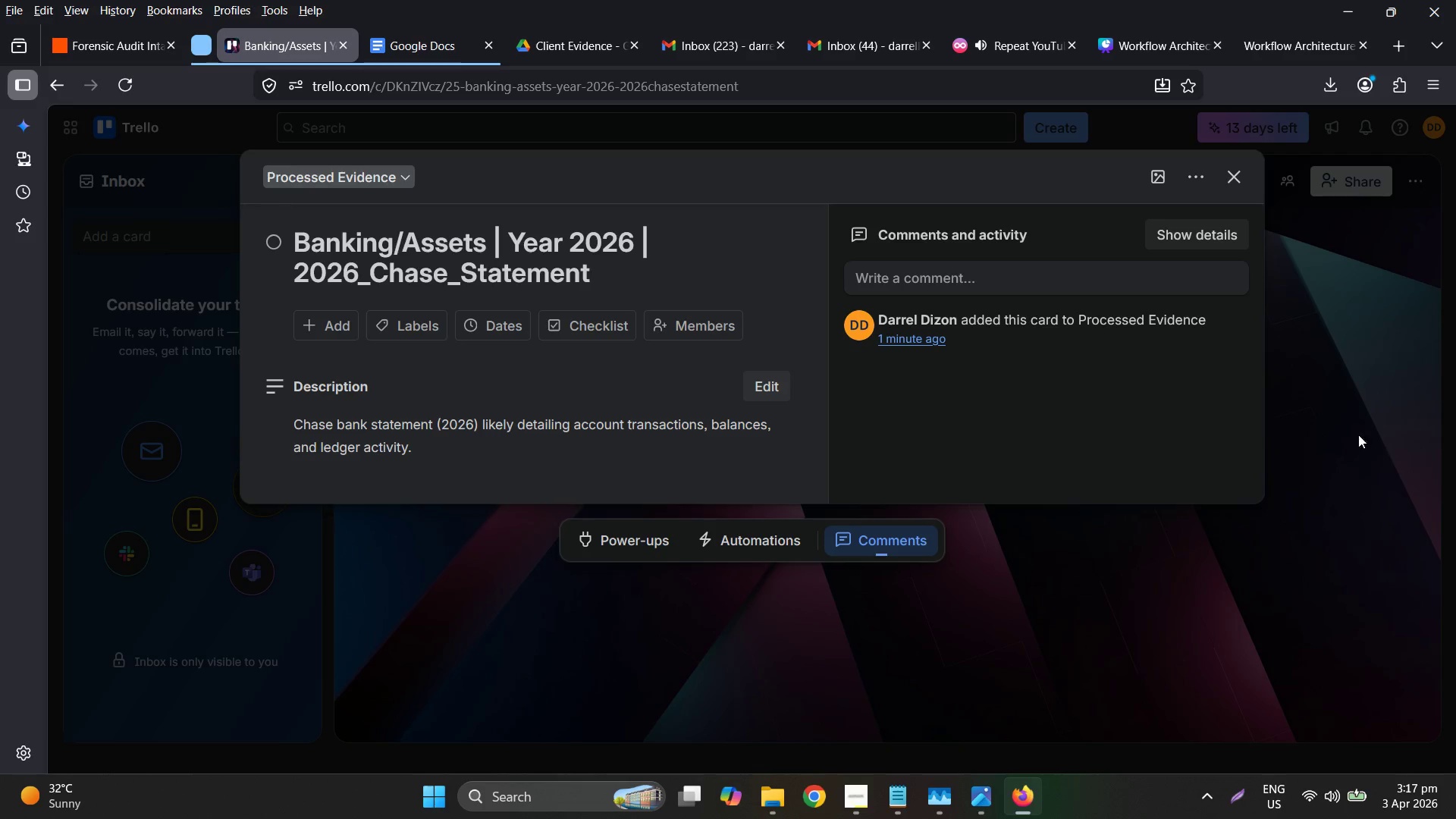 
left_click([416, 52])
 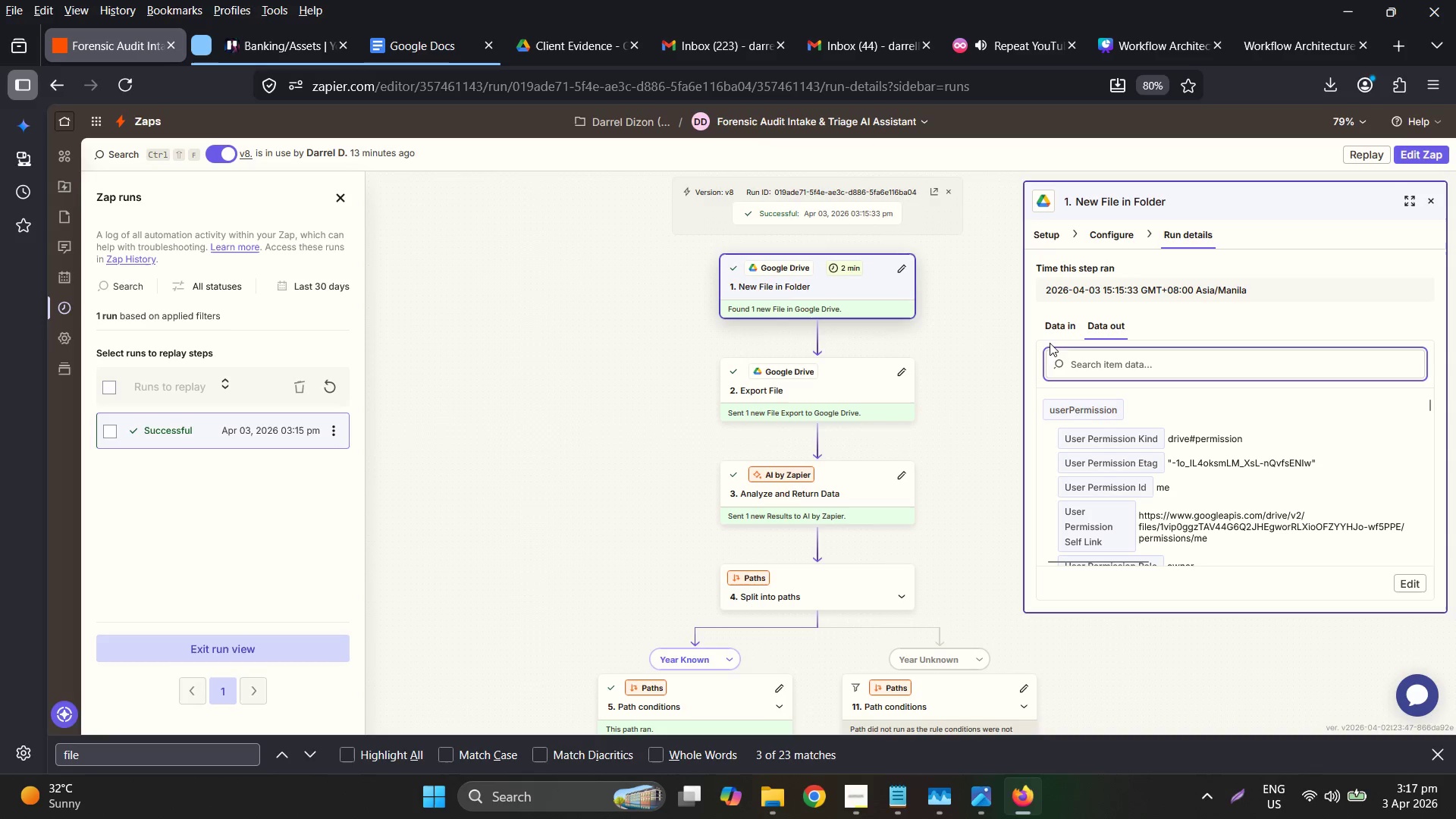 
left_click([817, 396])
 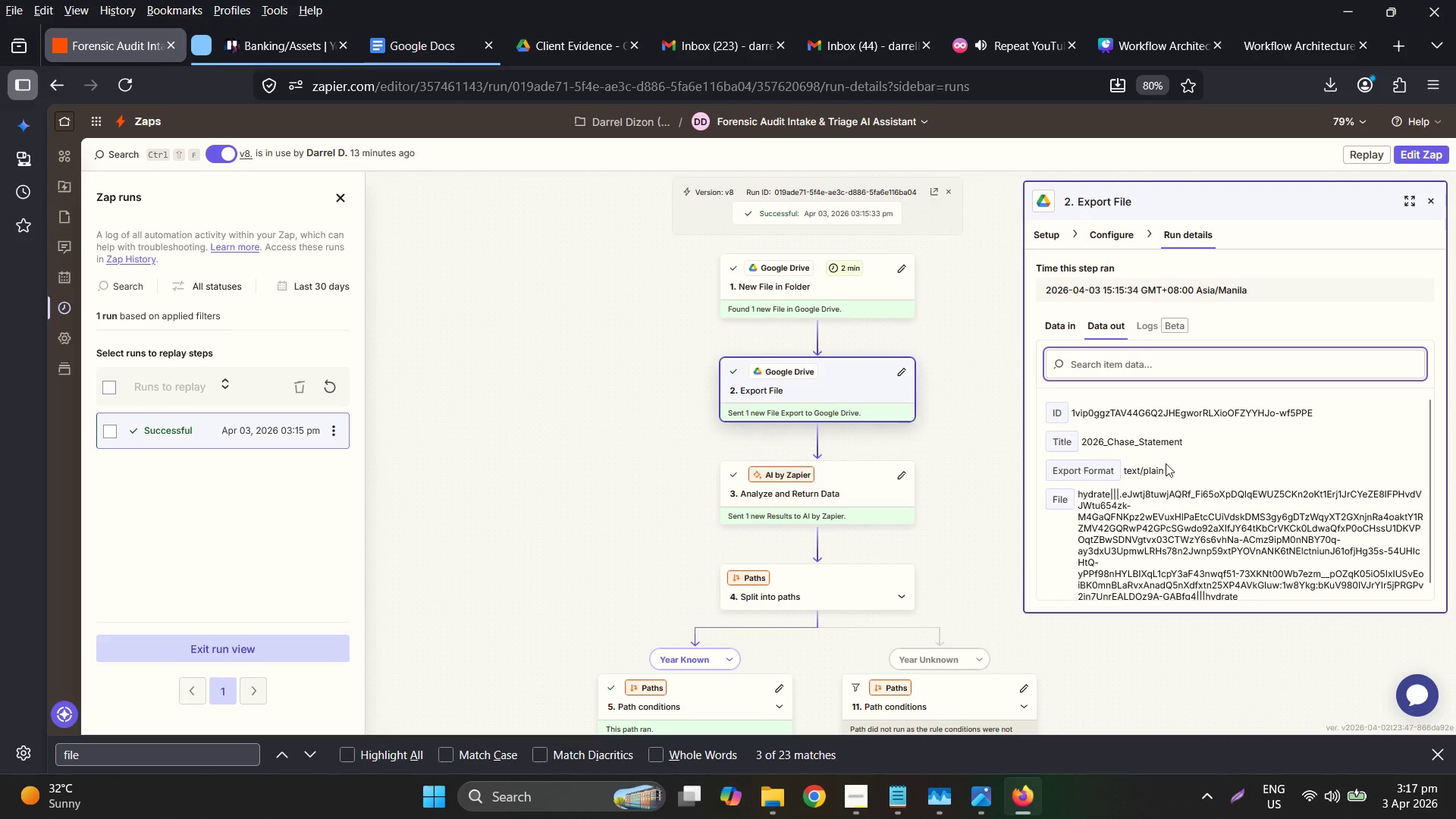 
scroll: coordinate [1262, 530], scroll_direction: down, amount: 3.0
 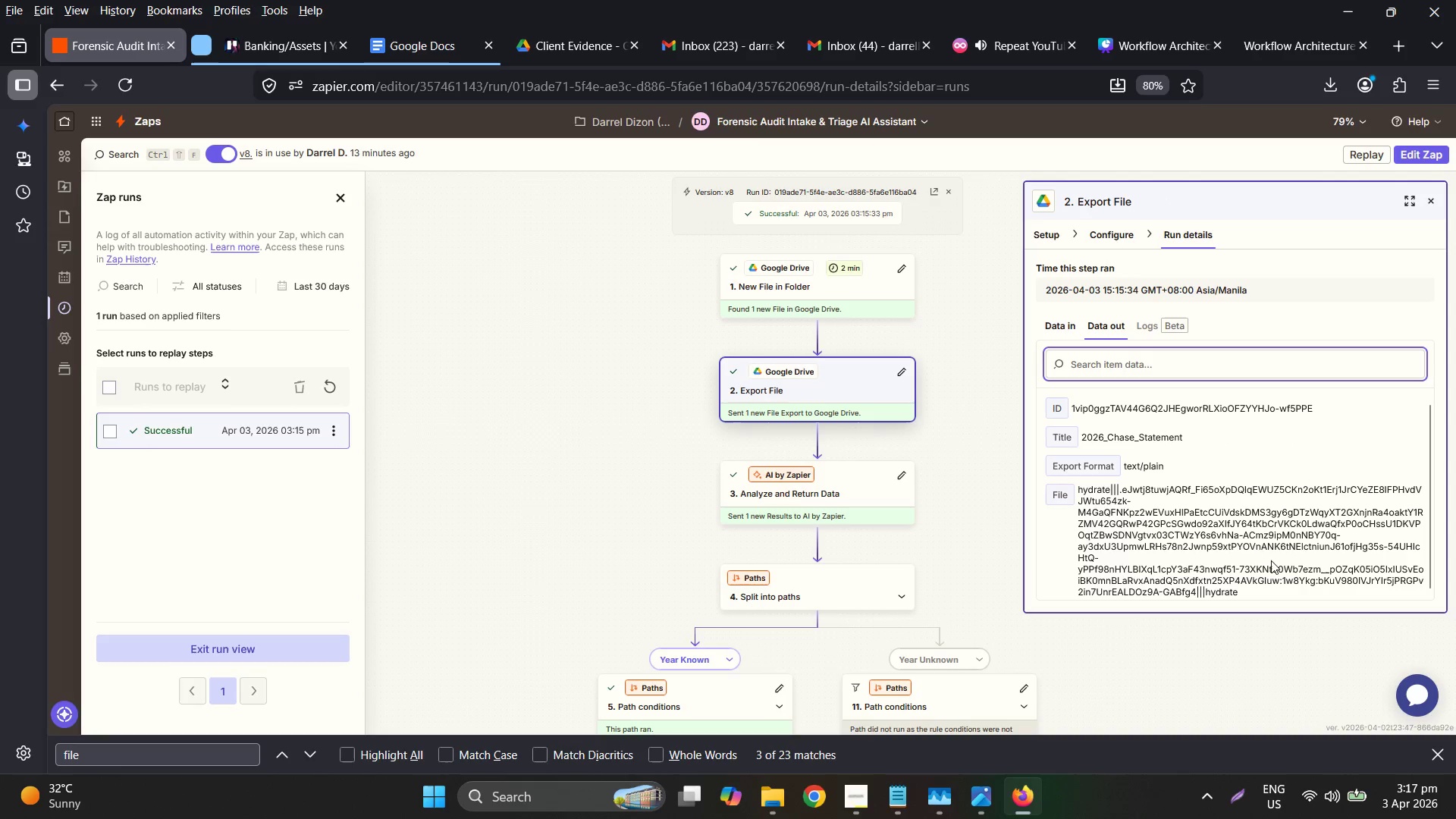 
scroll: coordinate [1272, 560], scroll_direction: up, amount: 1.0
 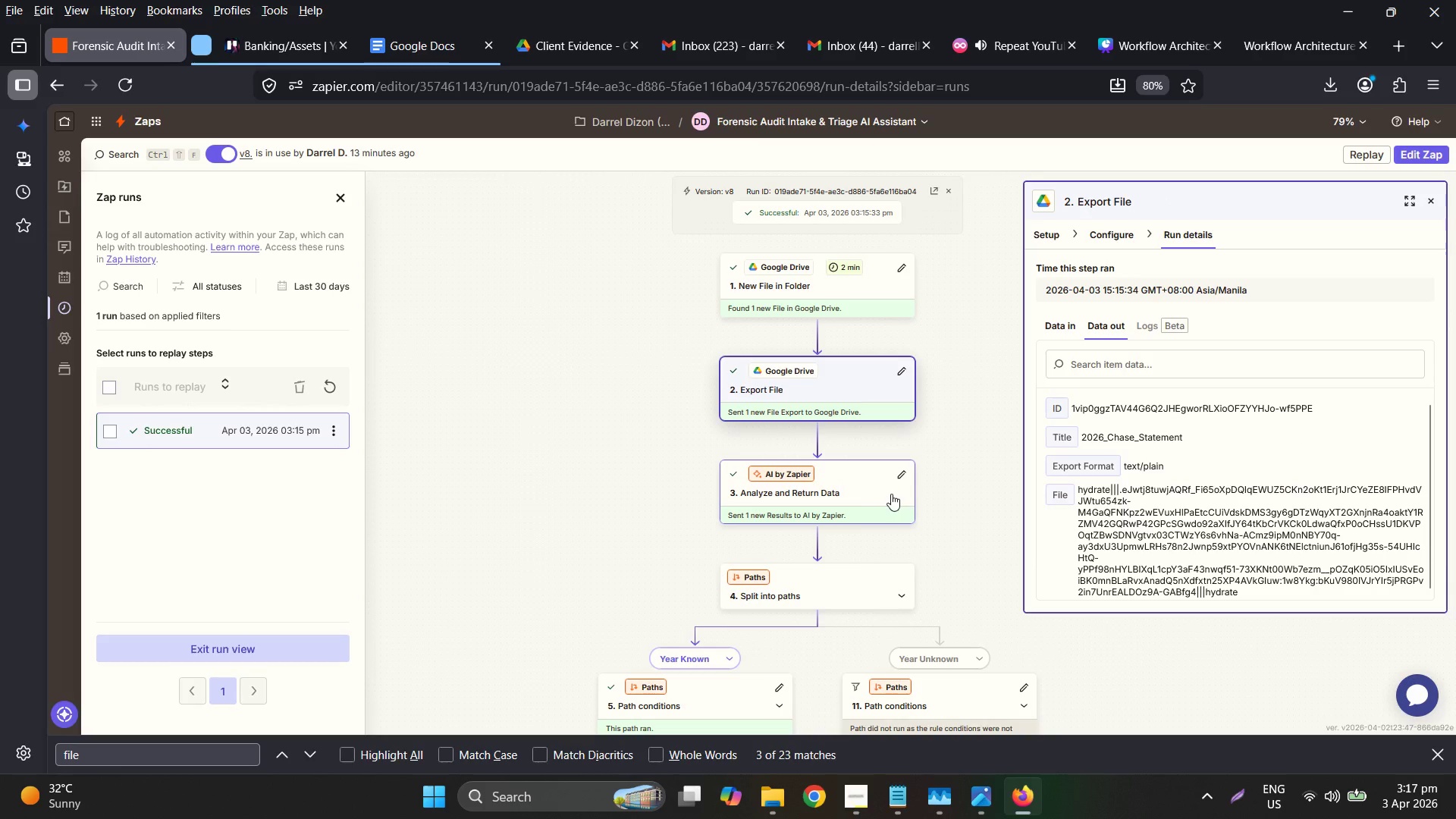 
left_click([857, 485])
 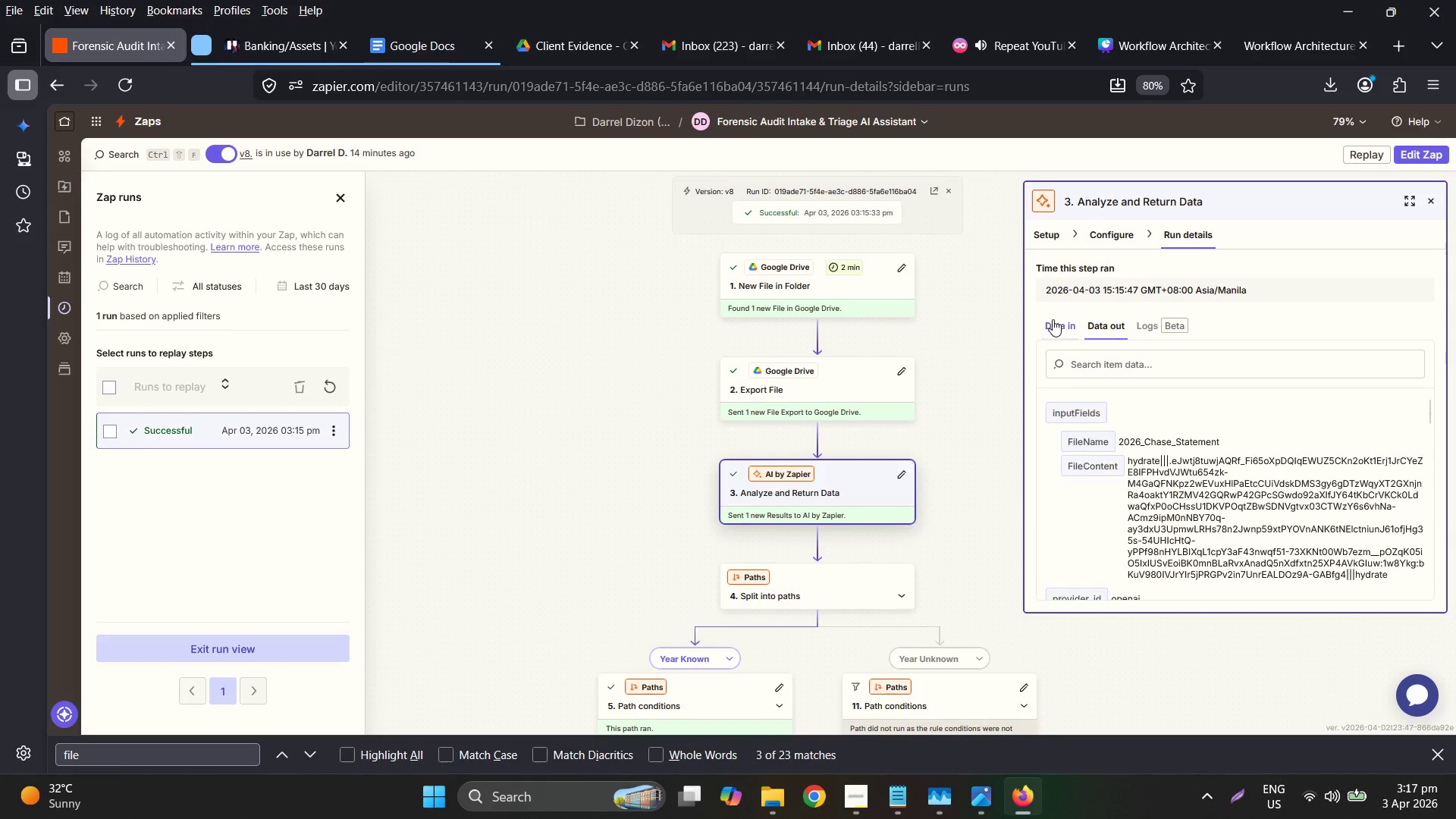 
scroll: coordinate [1332, 561], scroll_direction: down, amount: 4.0
 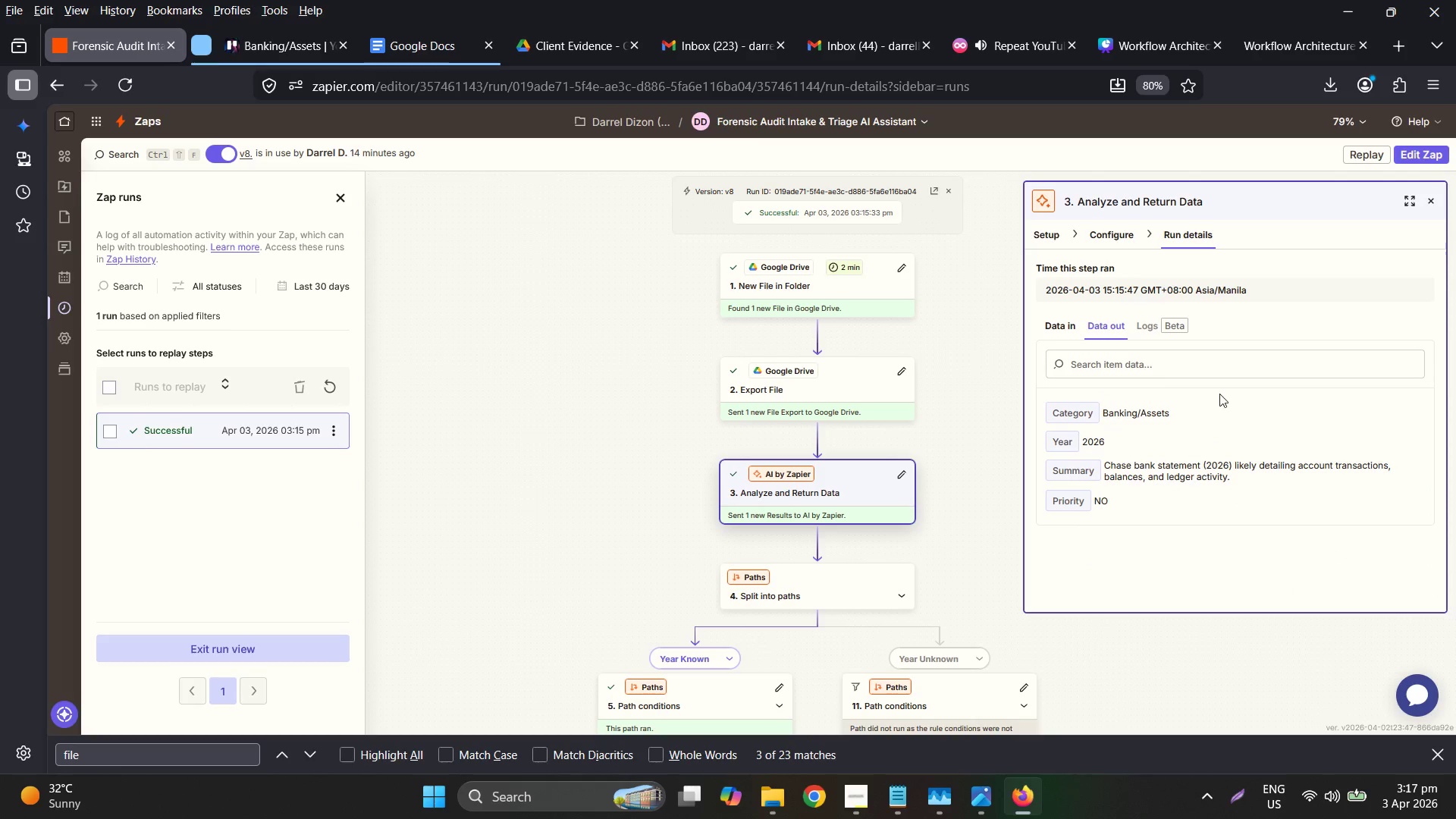 
wait(5.12)
 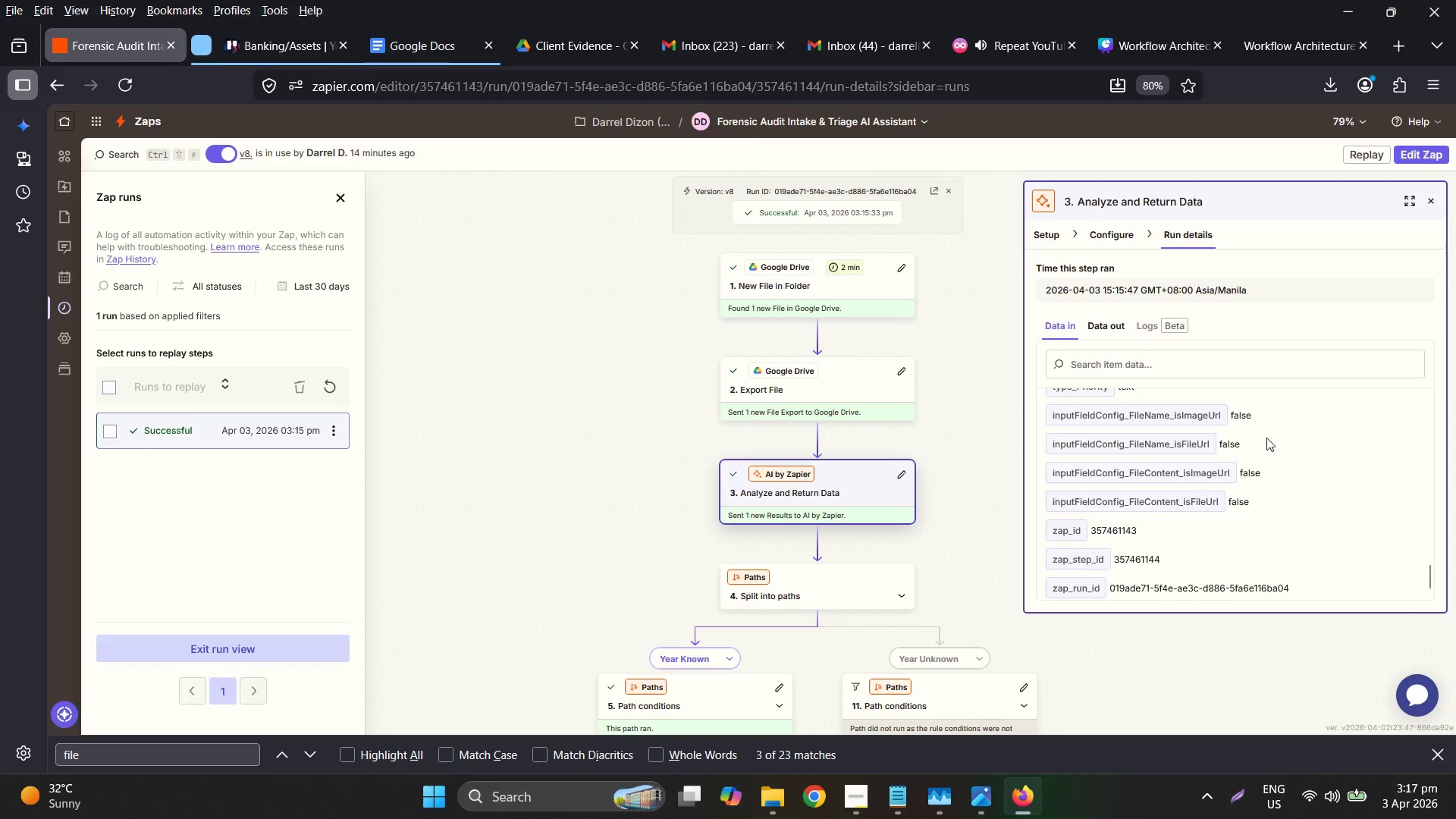 
double_click([1238, 476])
 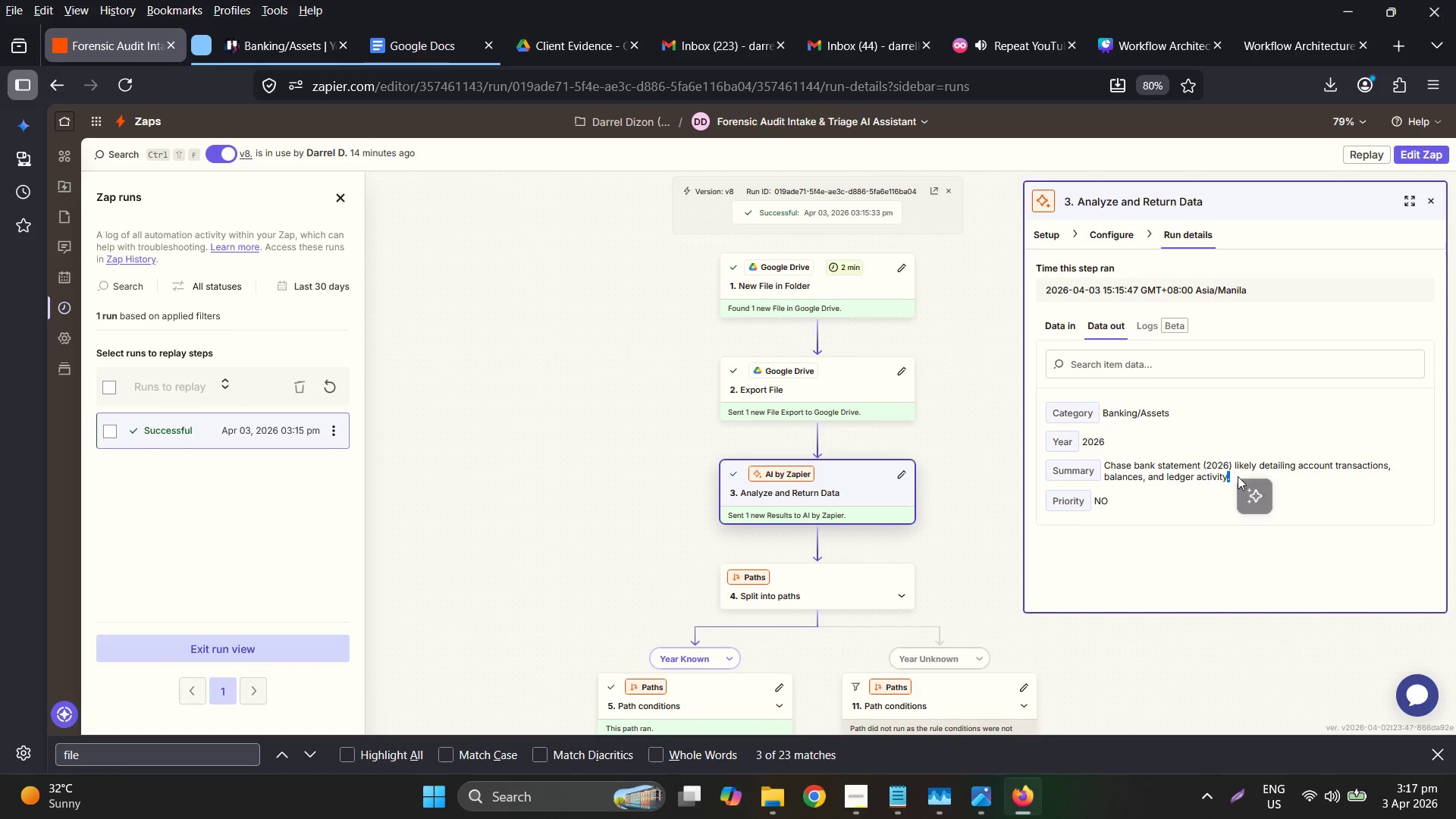 
triple_click([1238, 476])
 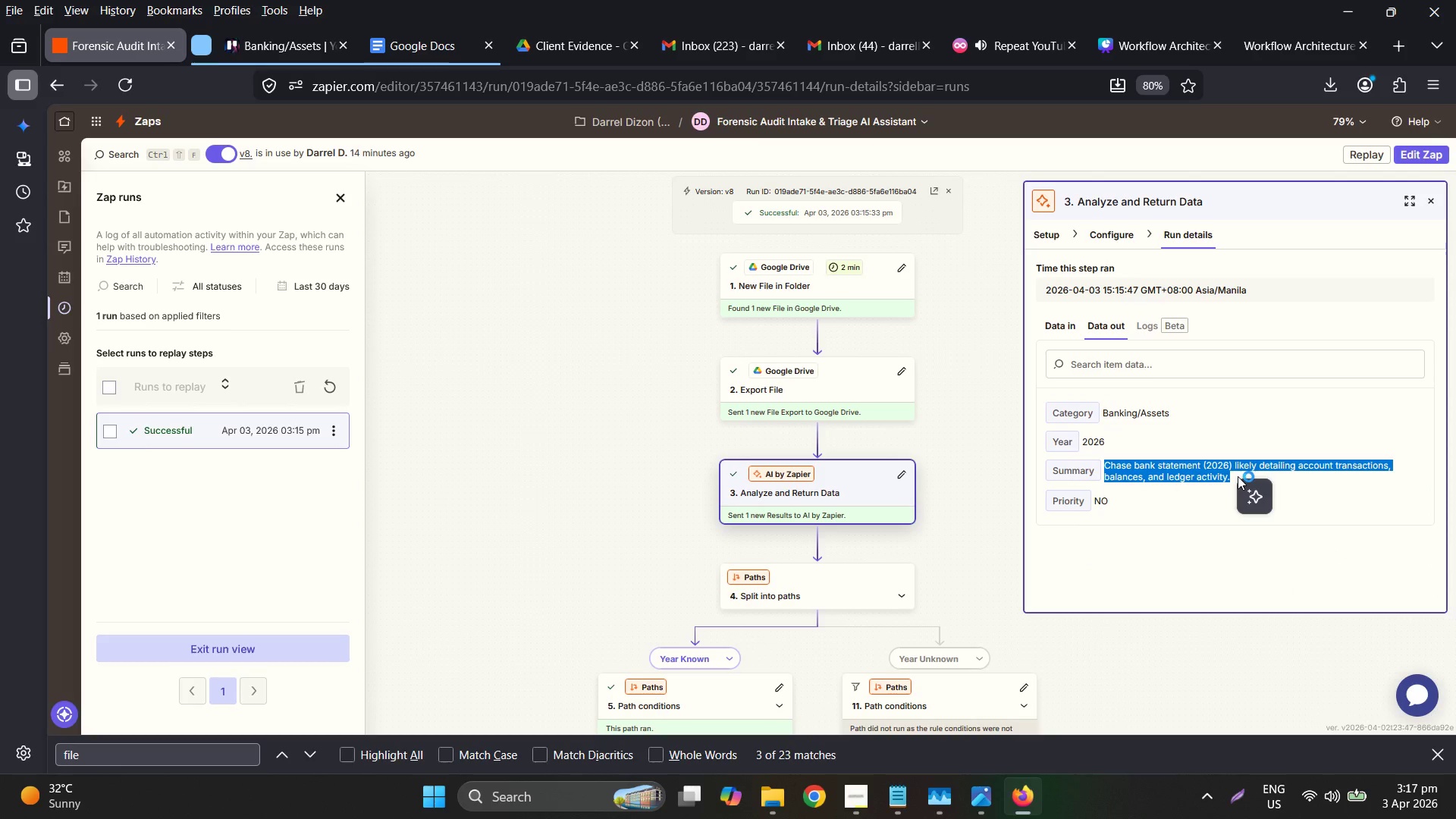 
mouse_move([1220, 455])
 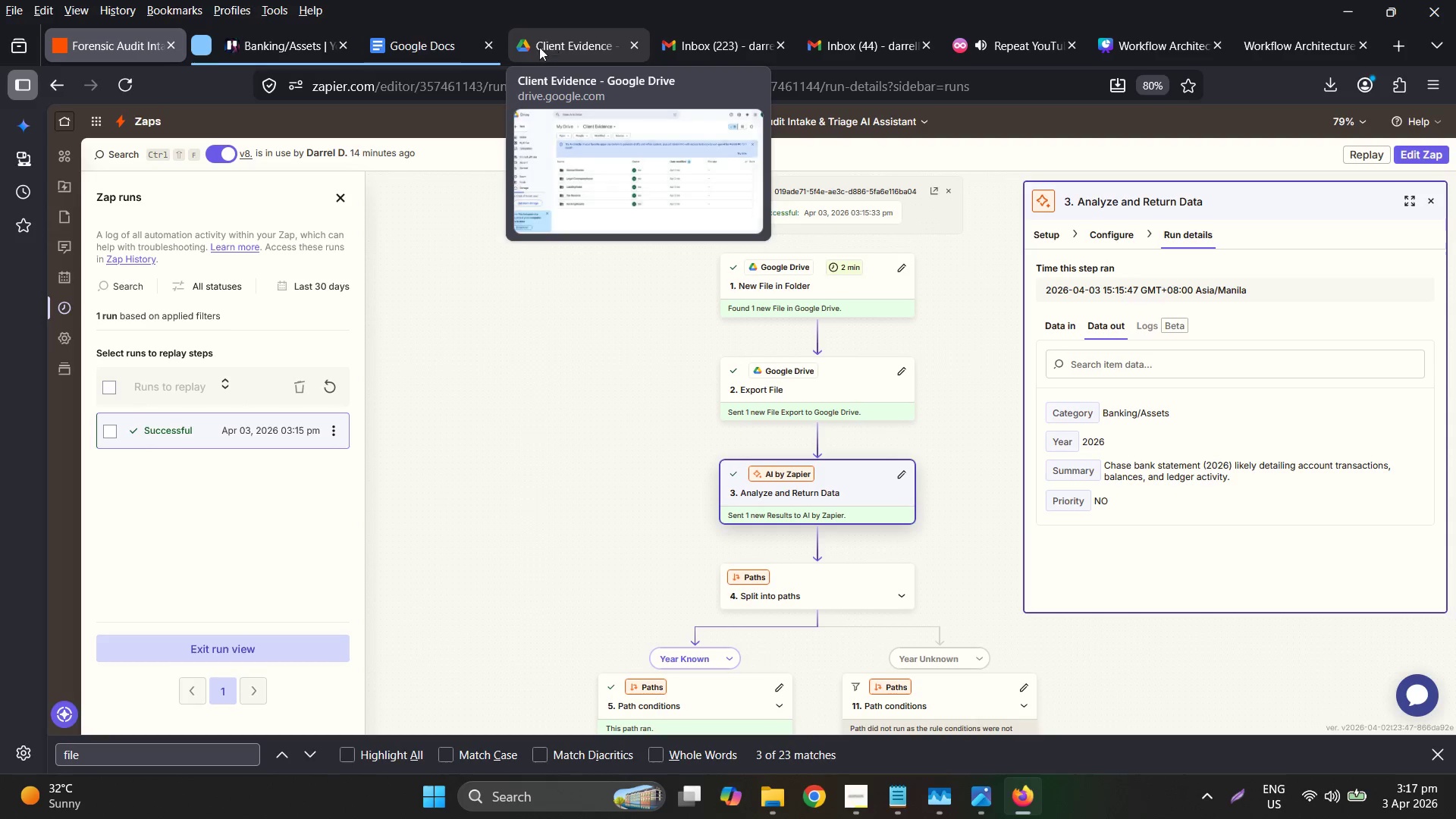 
left_click([290, 53])
 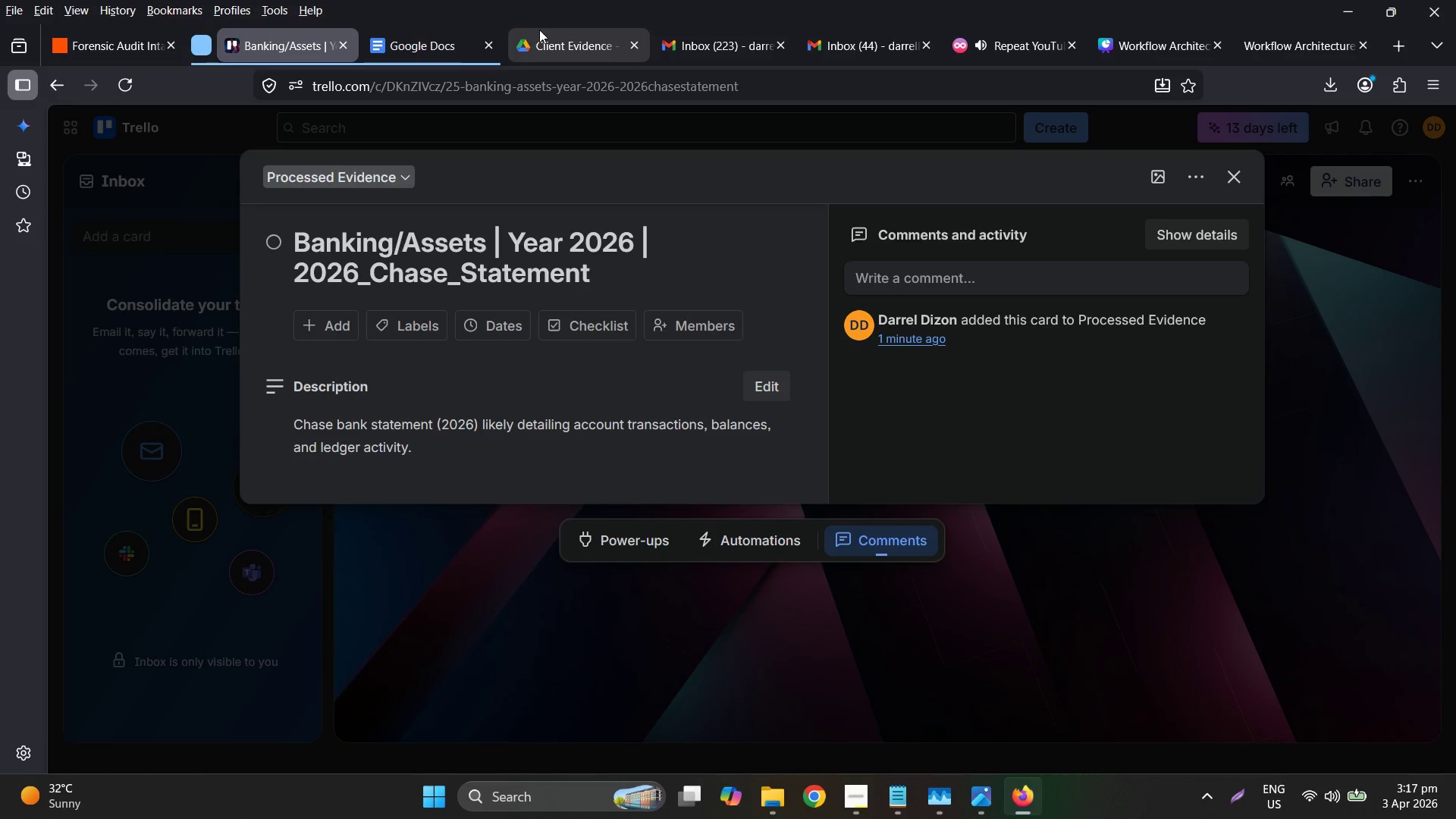 
left_click([558, 35])
 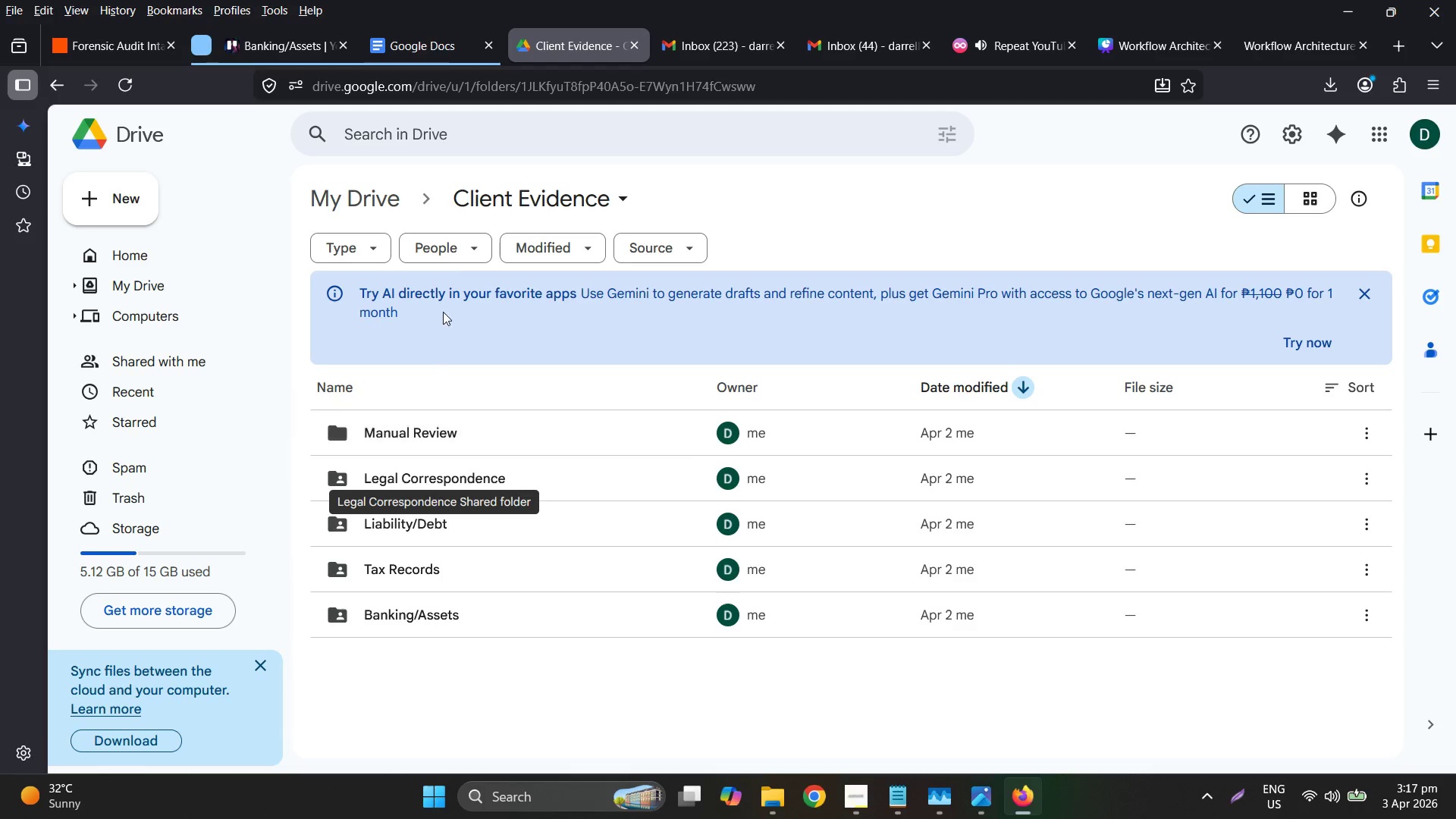 
left_click([397, 211])
 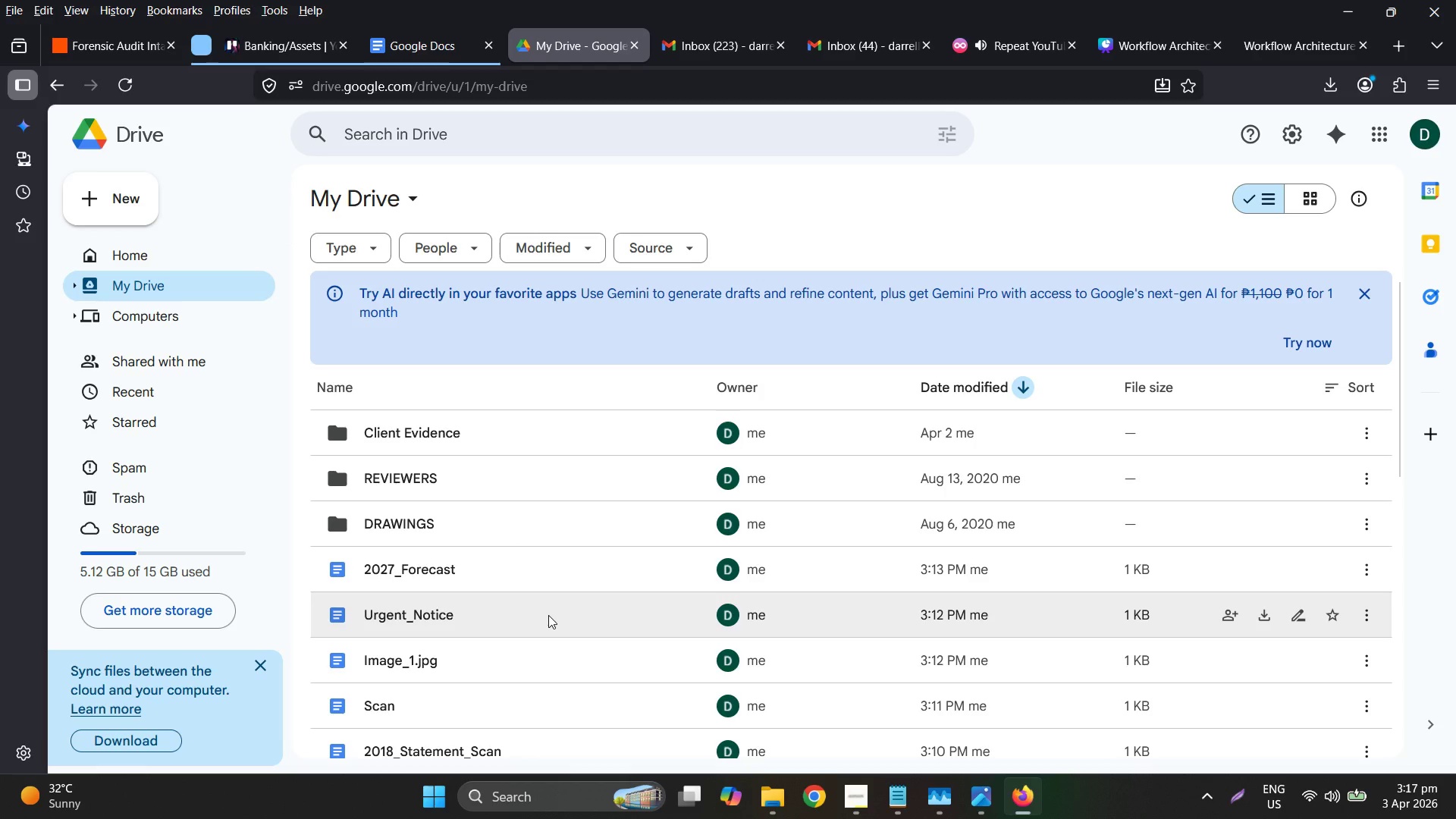 
scroll: coordinate [551, 615], scroll_direction: down, amount: 6.0
 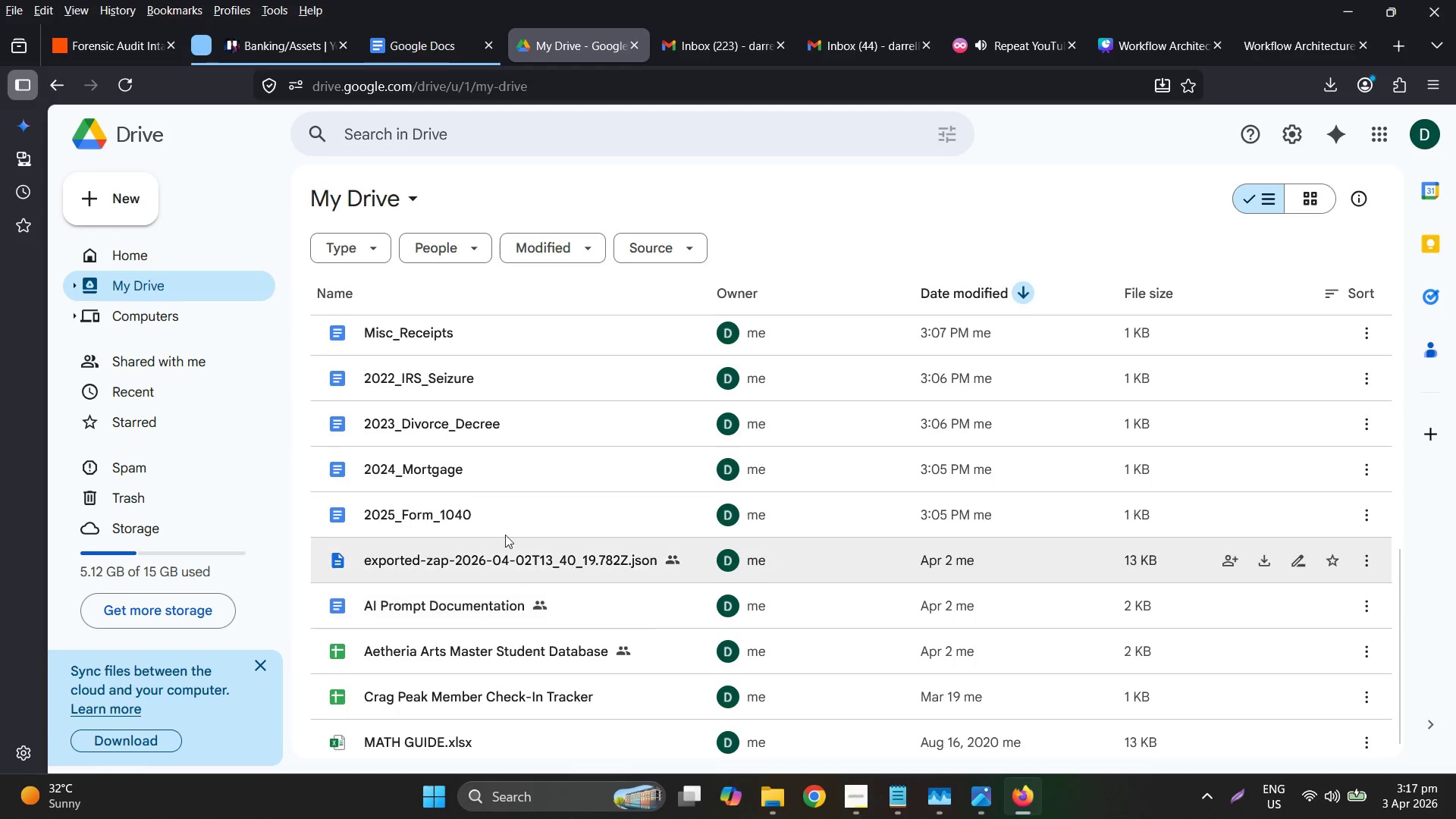 
left_click_drag(start_coordinate=[500, 519], to_coordinate=[424, 385])
 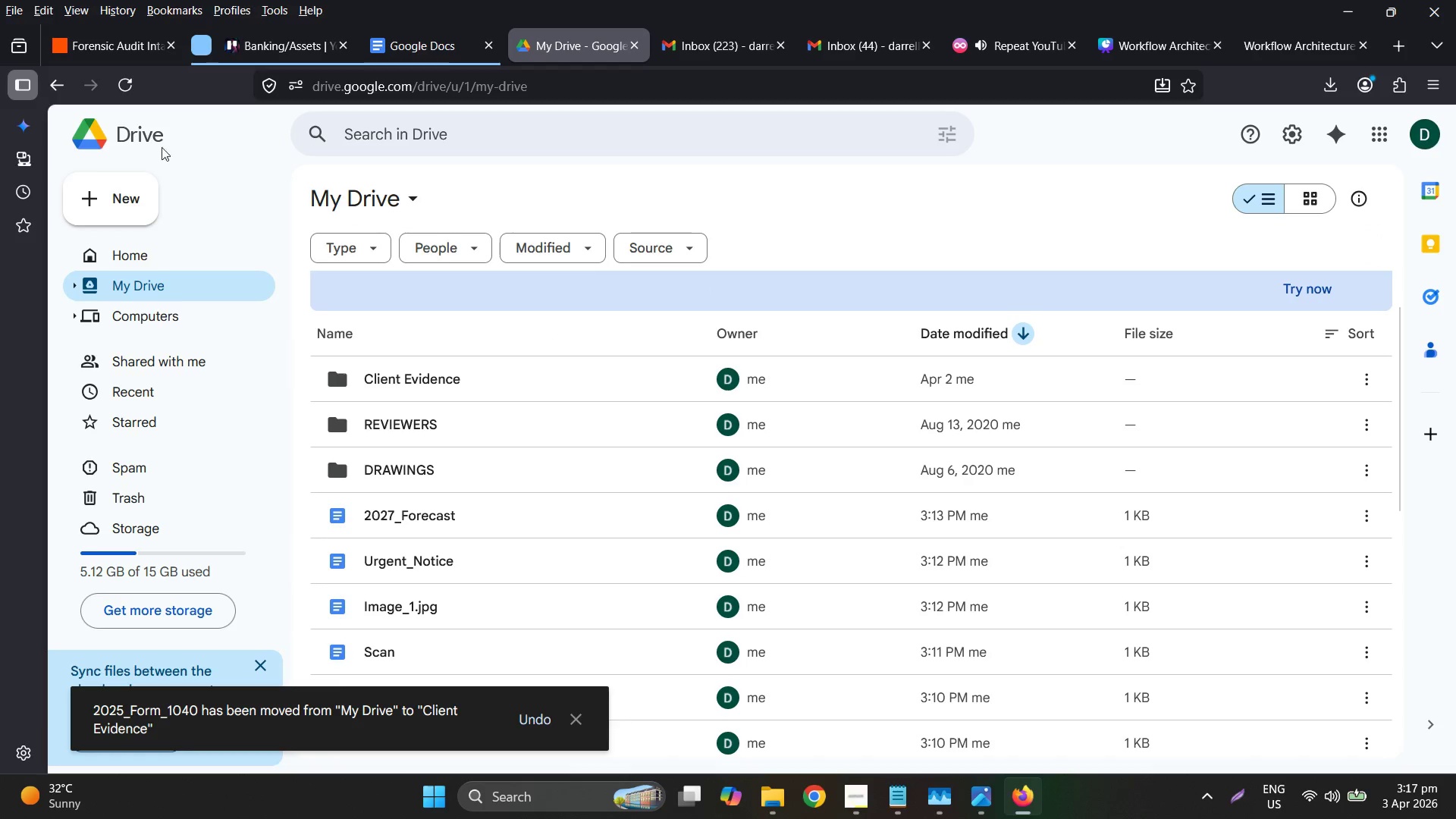 
left_click([120, 27])
 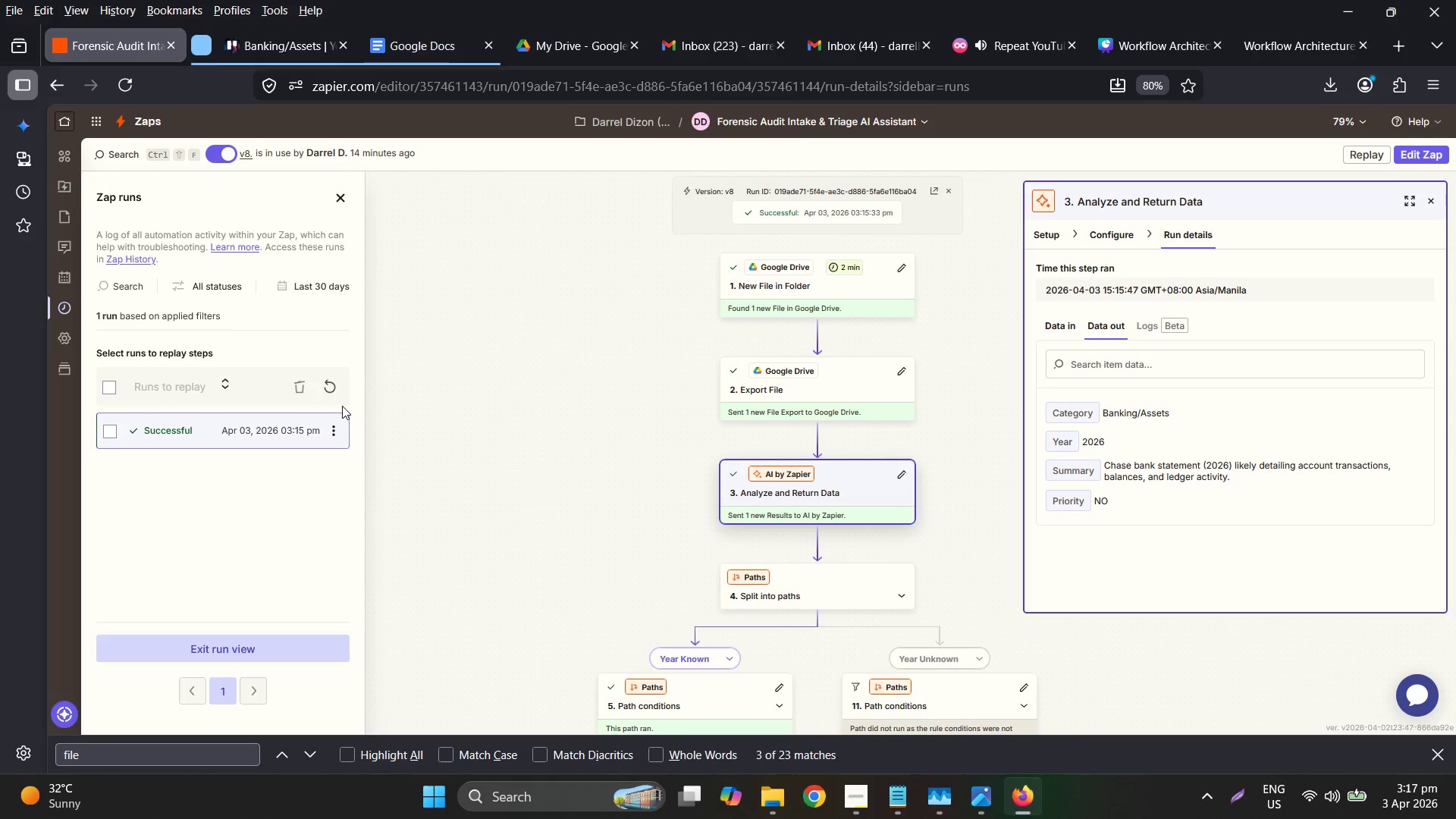 
left_click([337, 384])
 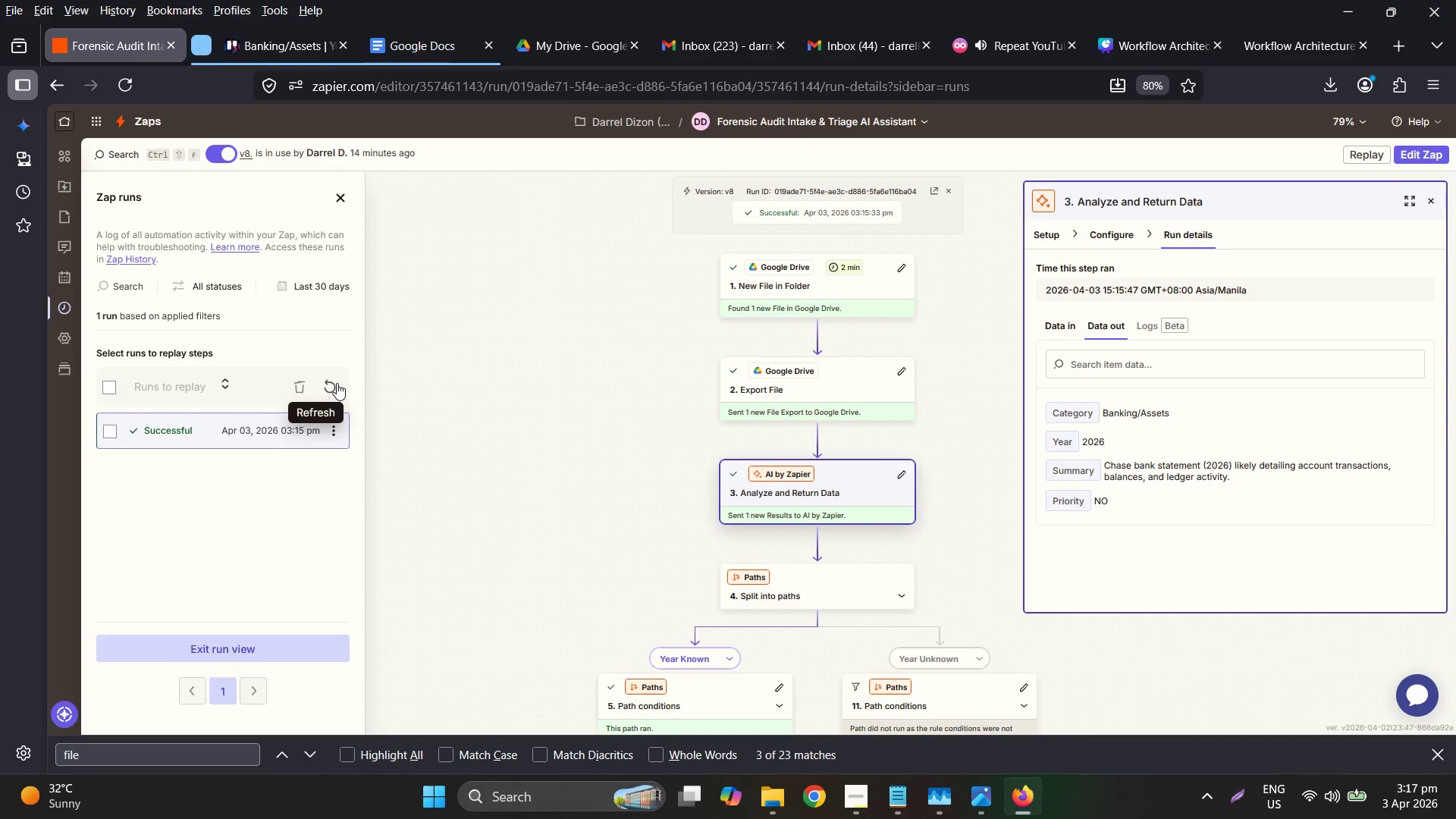 
left_click([337, 383])
 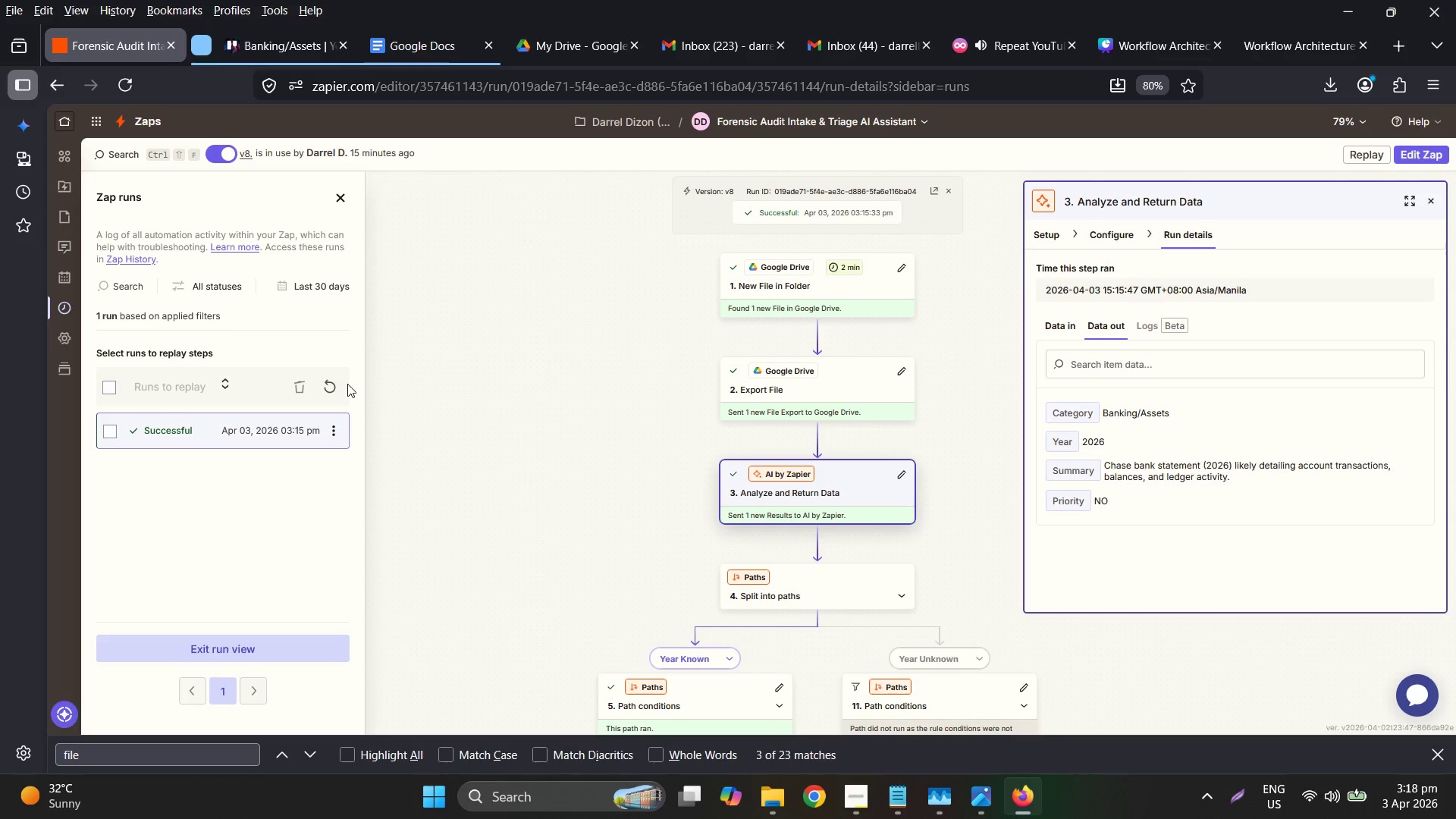 
wait(37.92)
 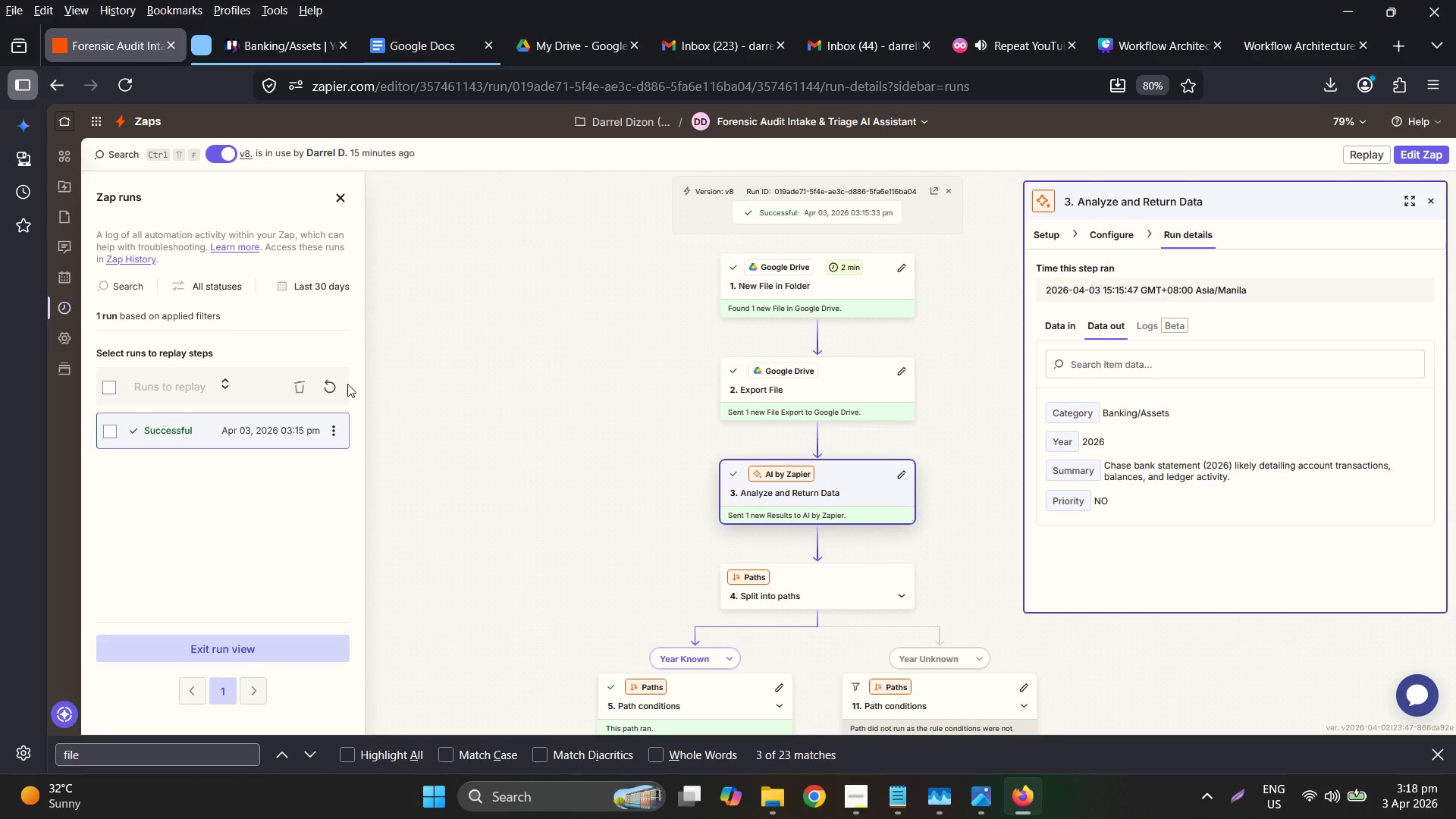 
left_click([329, 391])
 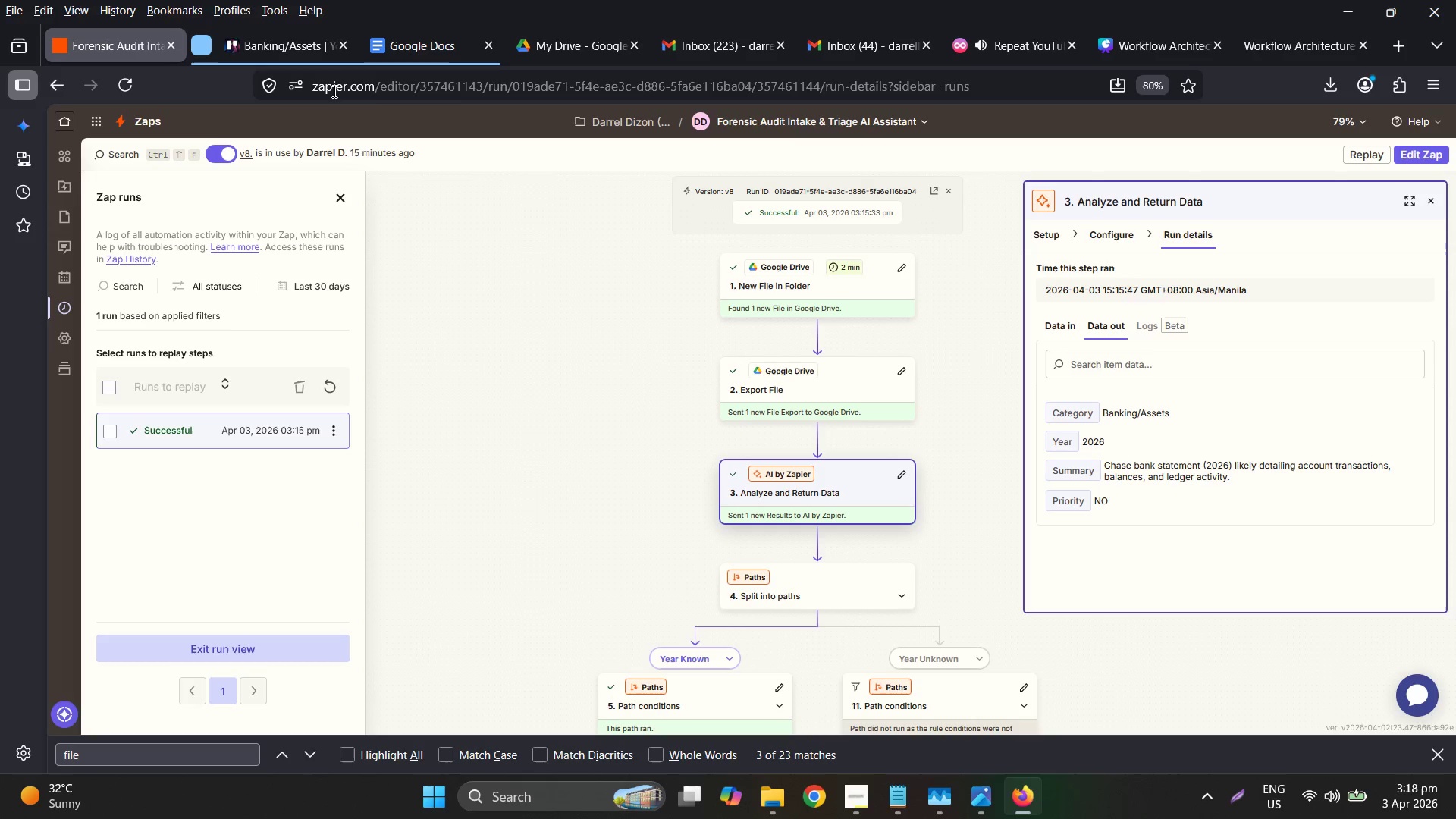 
scroll: coordinate [559, 565], scroll_direction: down, amount: 5.0
 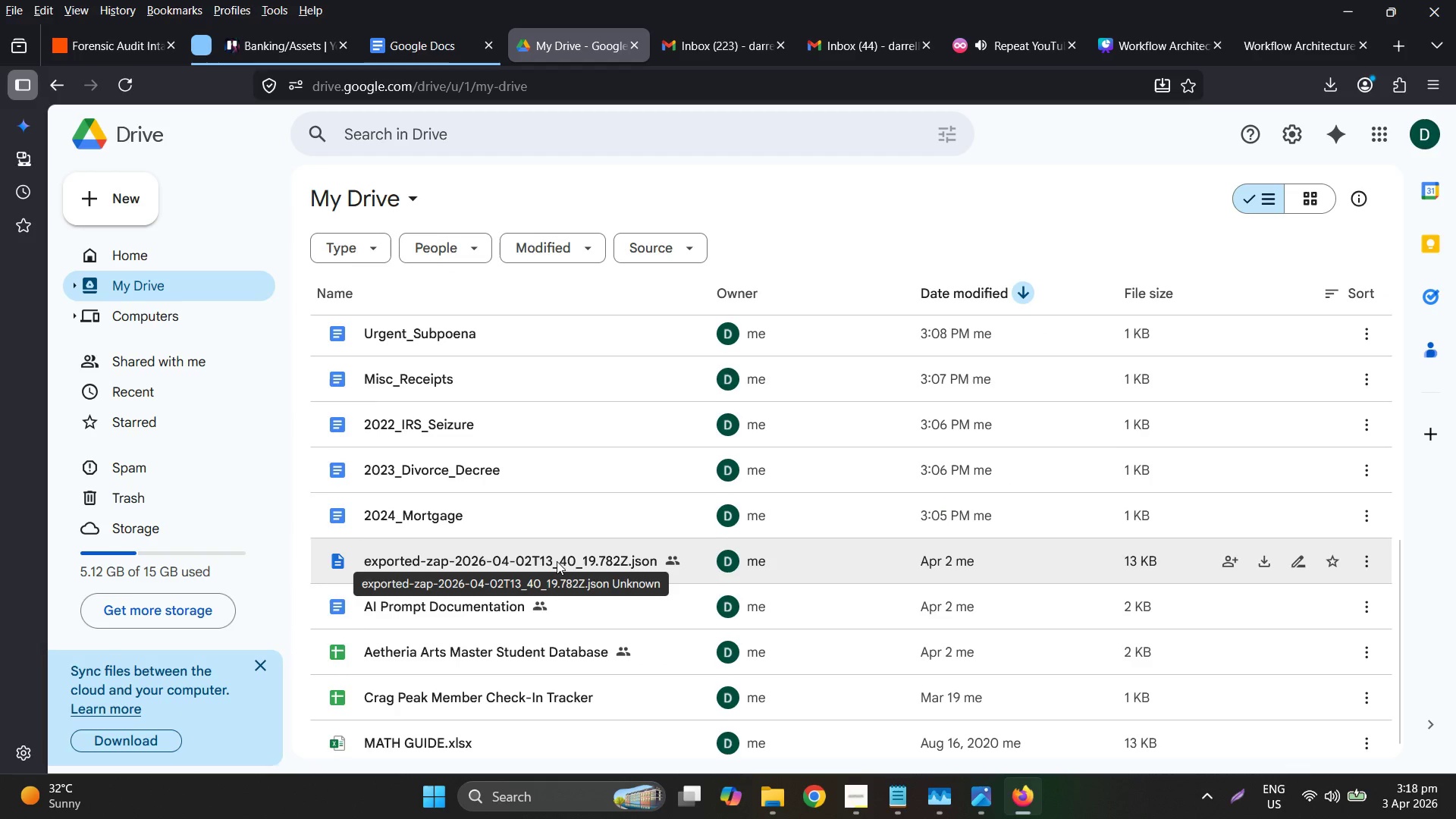 
scroll: coordinate [550, 631], scroll_direction: up, amount: 2.0
 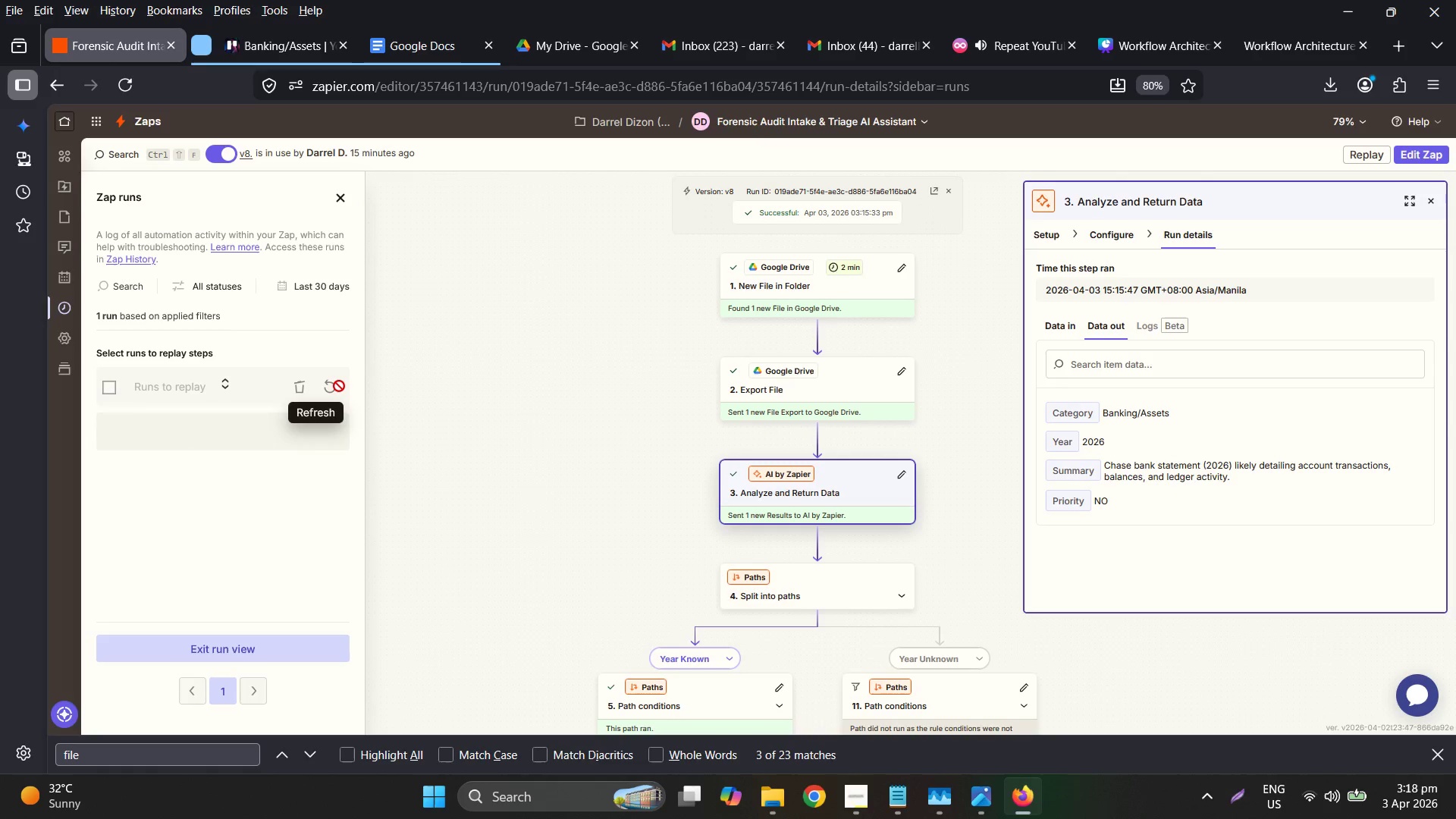 
left_click([332, 384])
 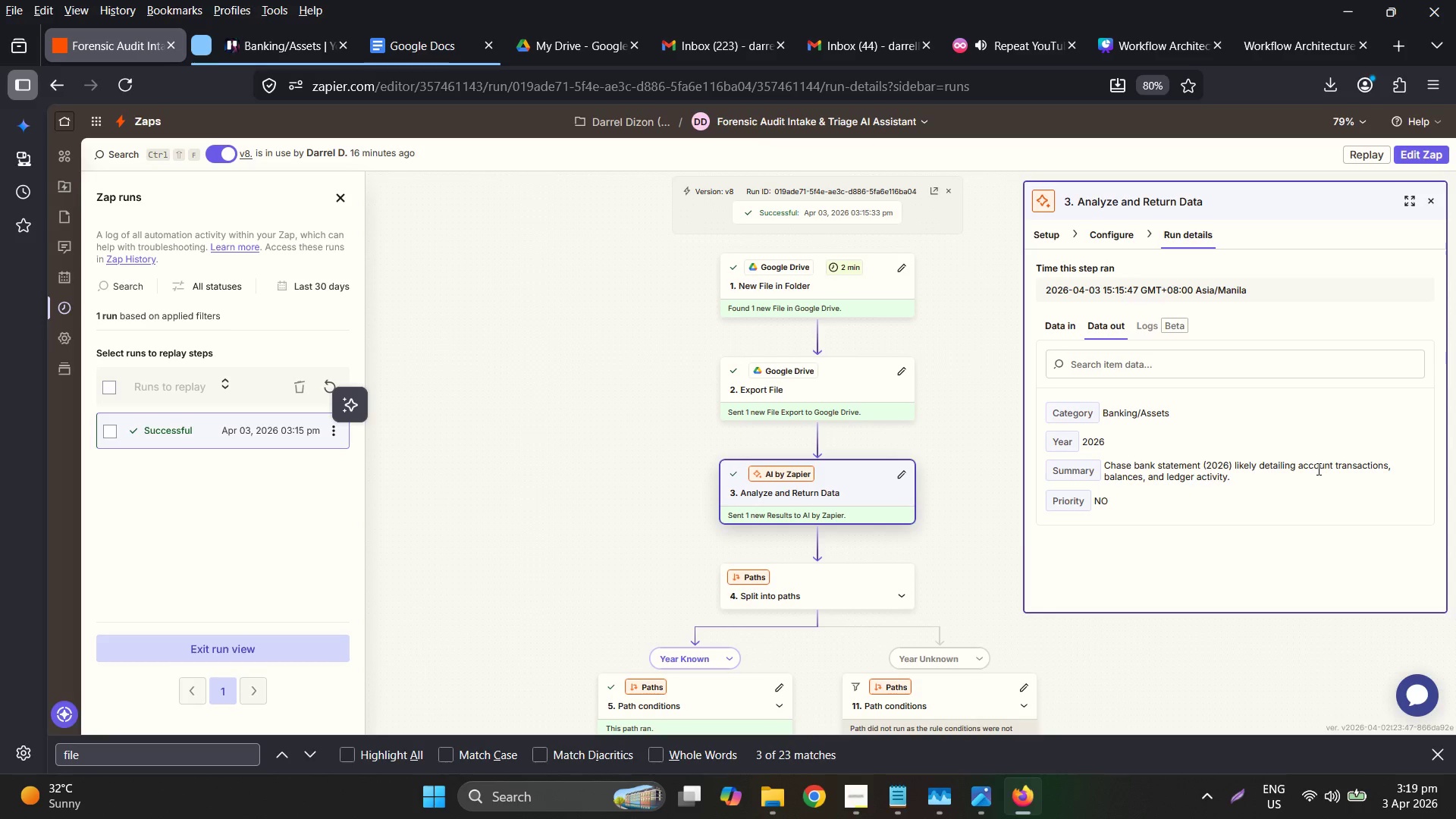 
wait(65.02)
 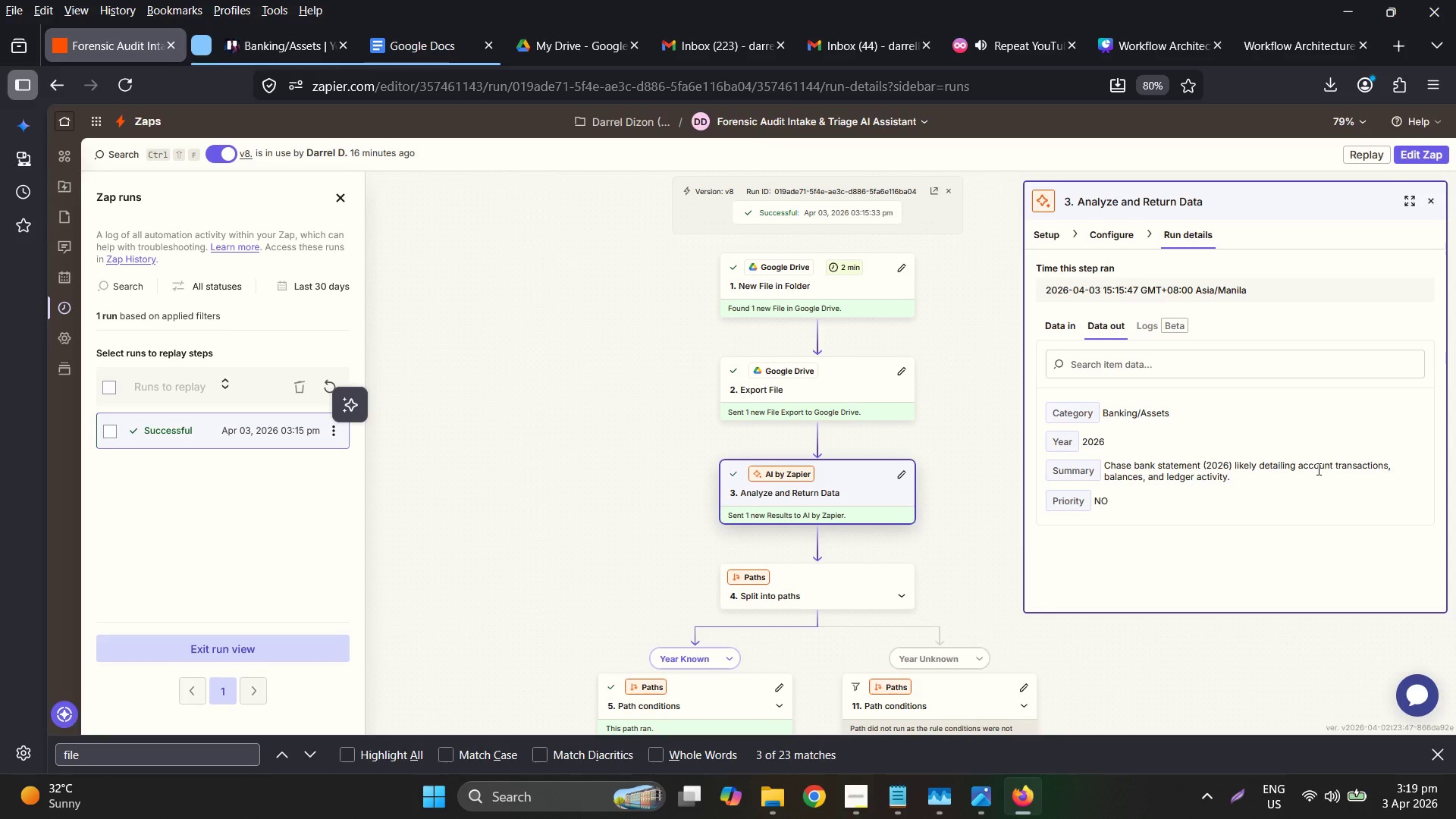 
left_click([836, 366])
 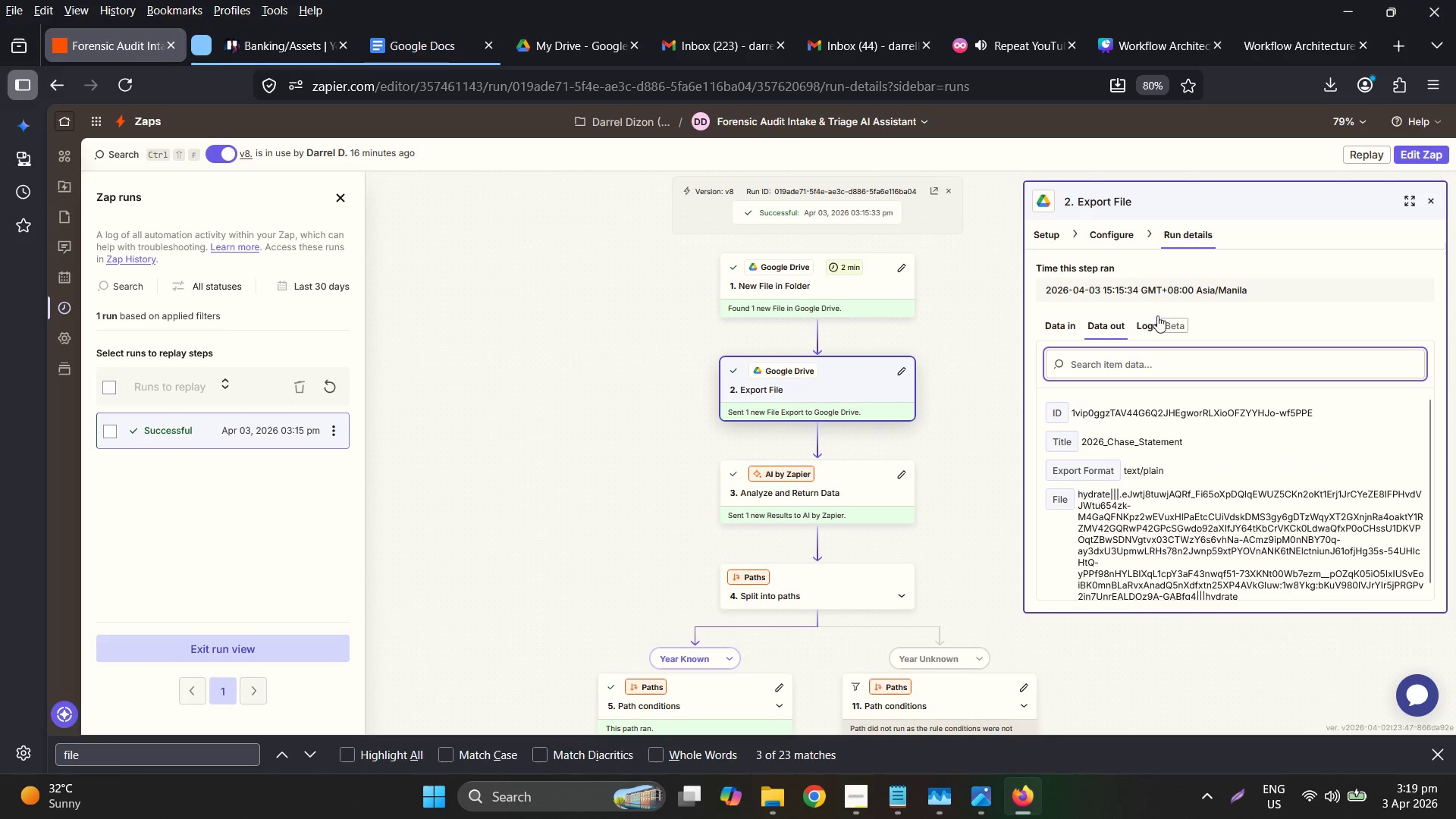 
left_click([1065, 328])
 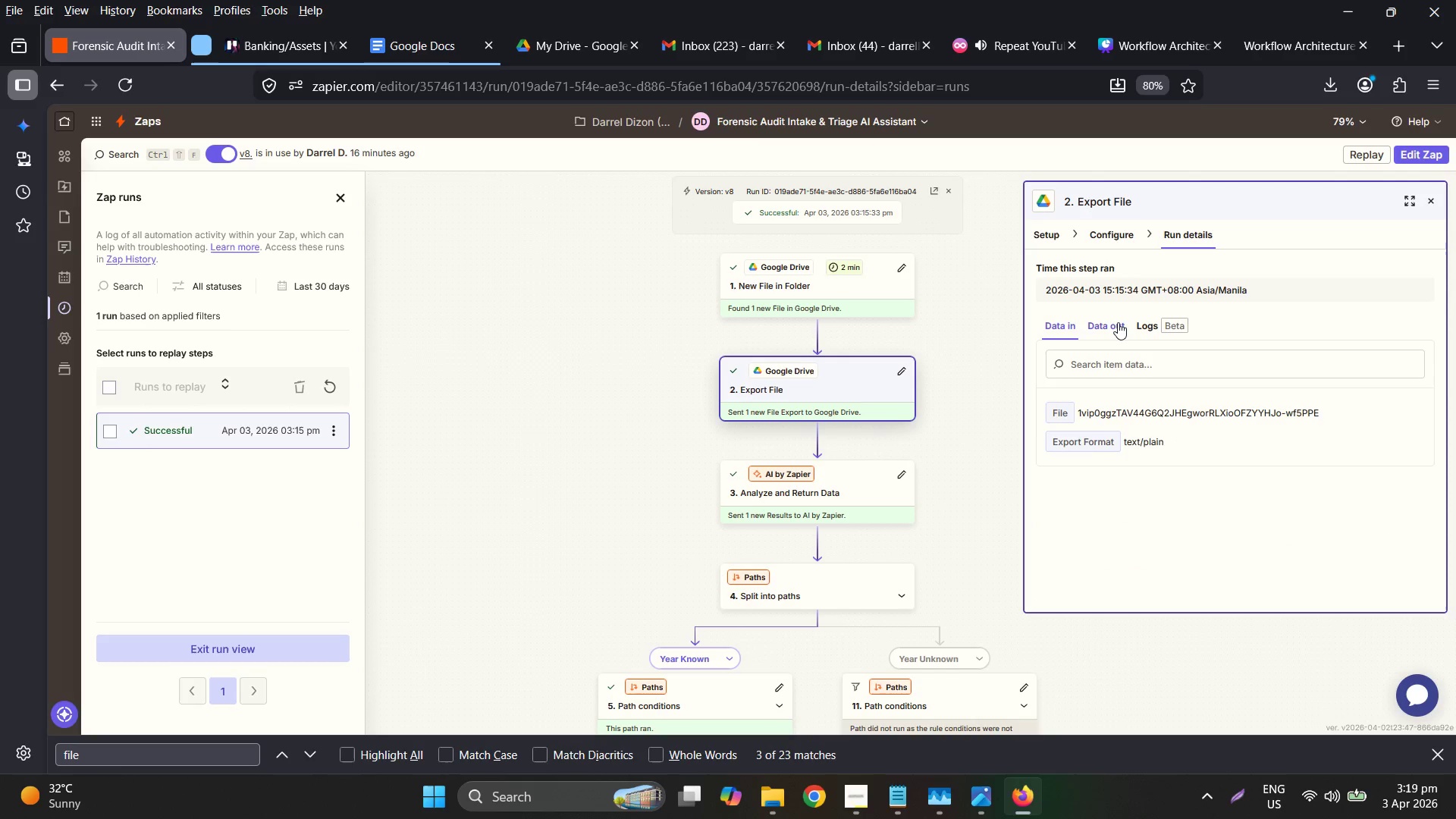 
double_click([1146, 325])
 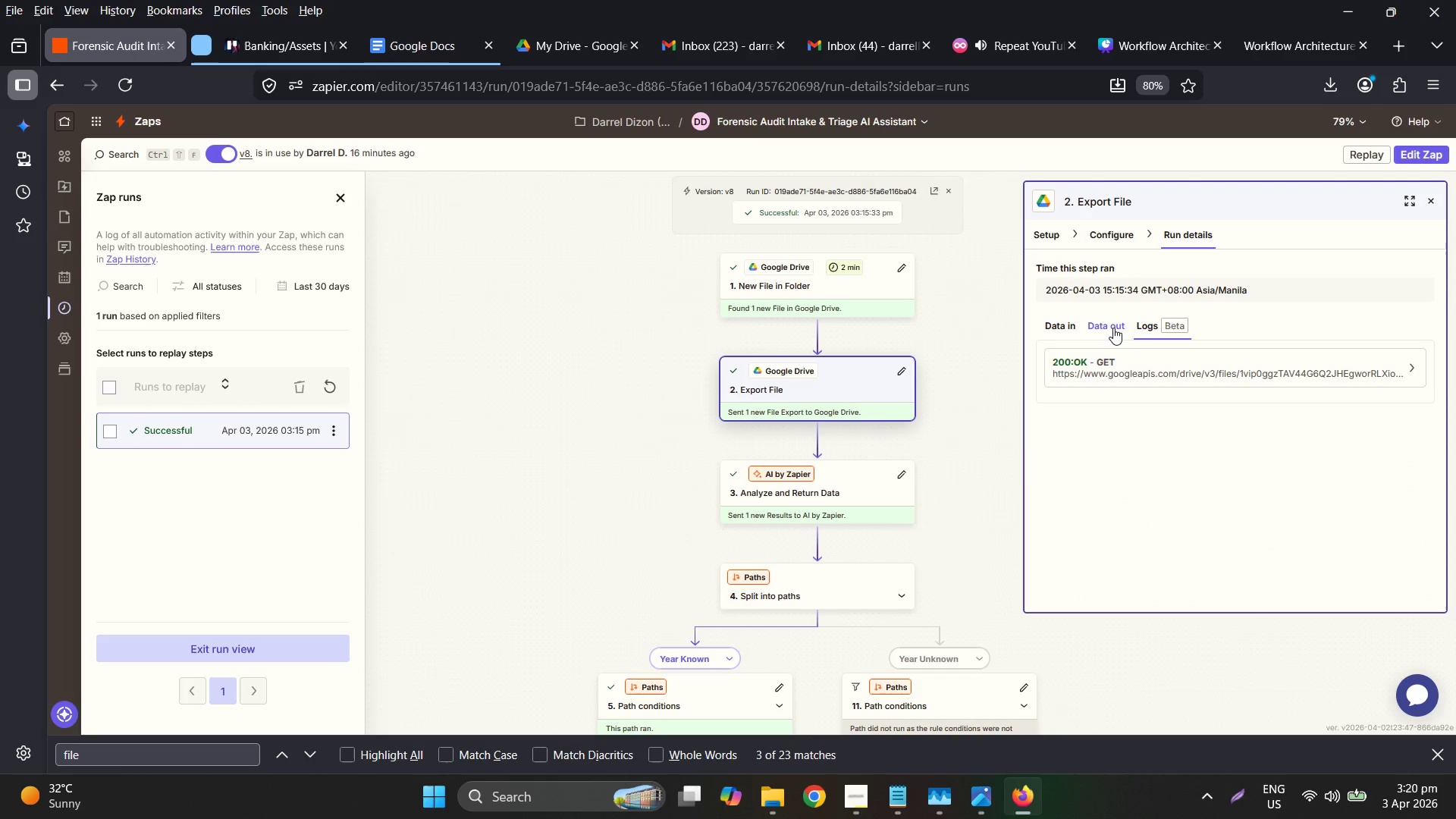 
left_click([1113, 328])
 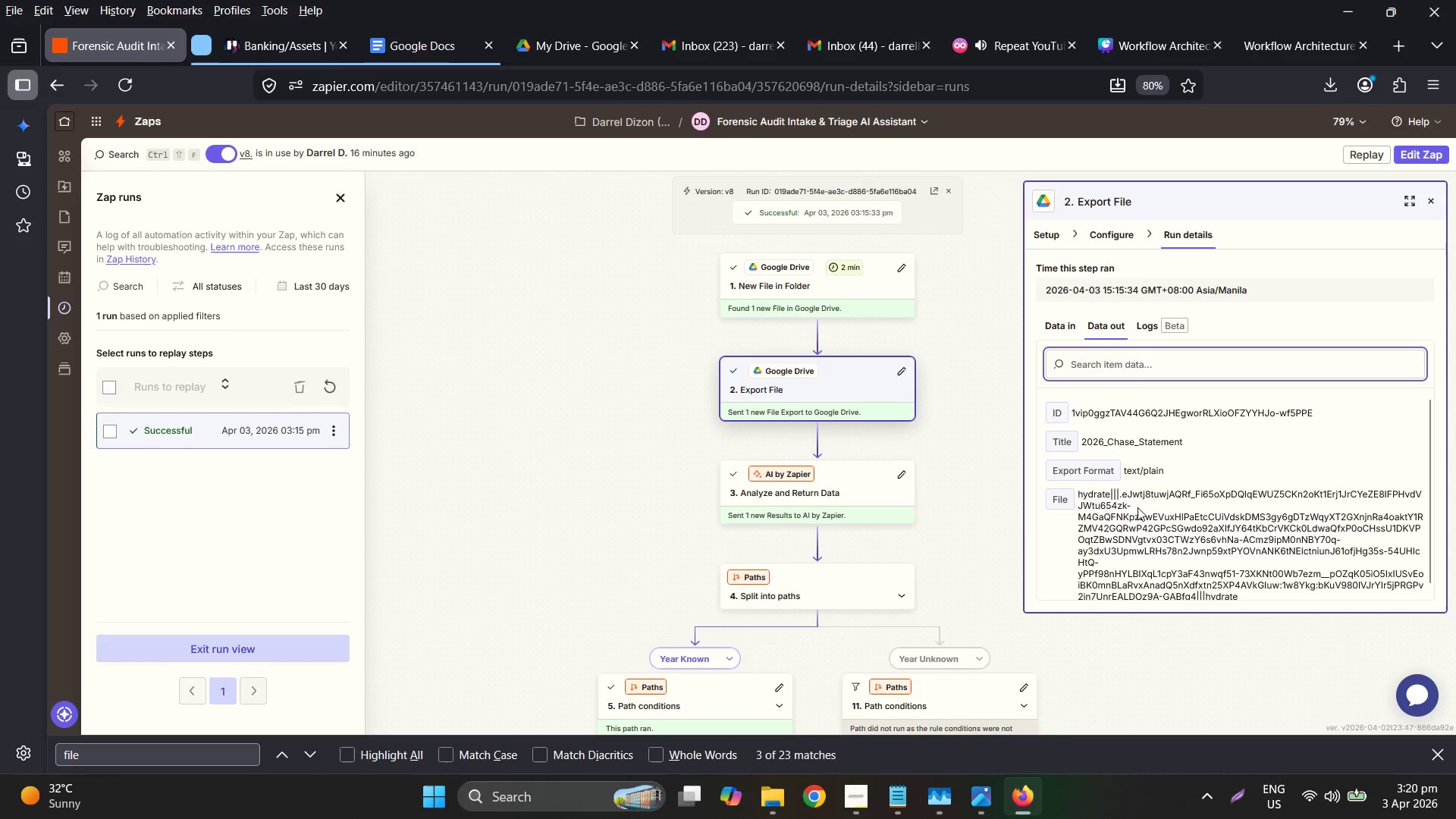 
scroll: coordinate [1164, 502], scroll_direction: down, amount: 2.0
 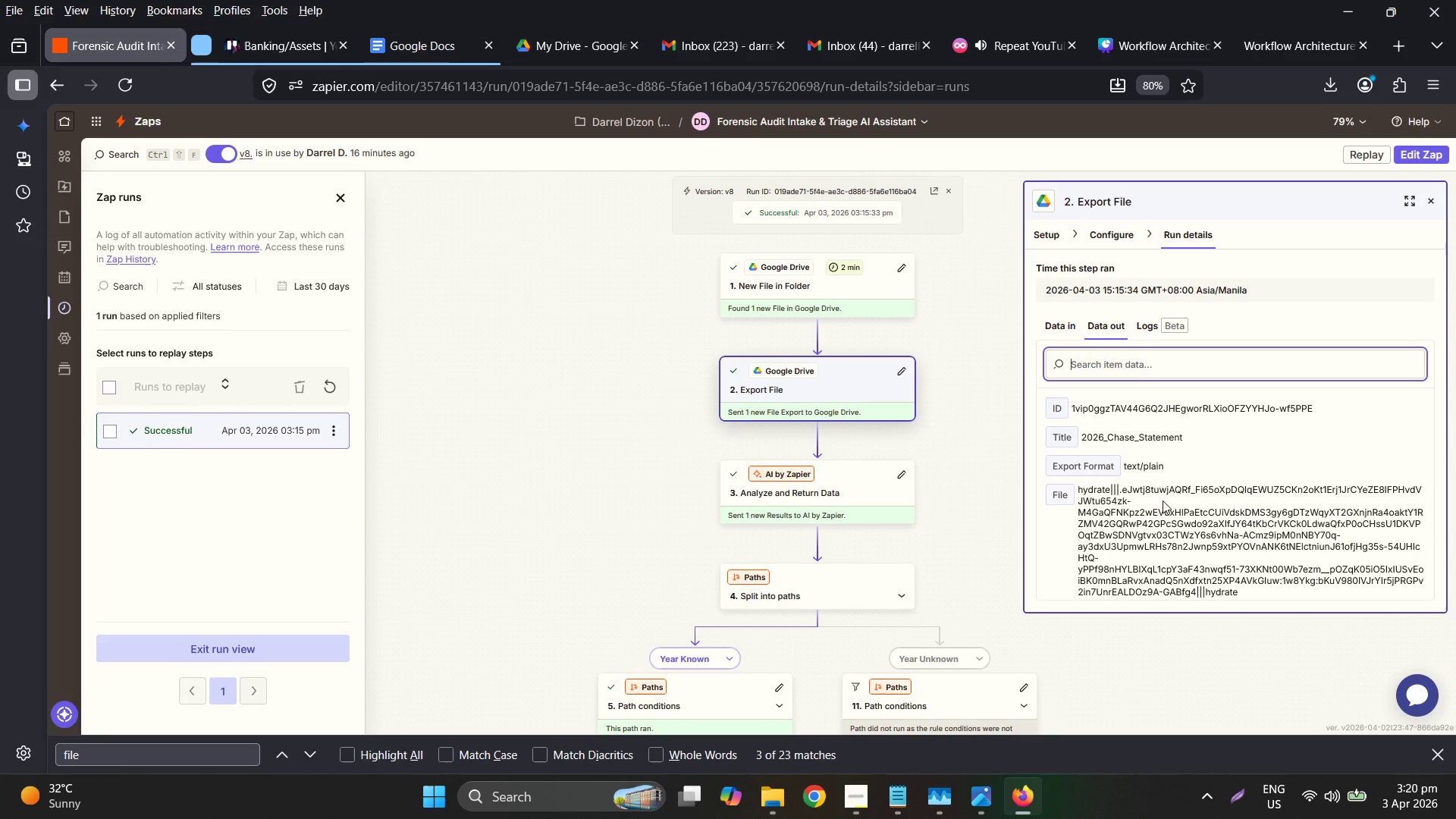 
wait(5.74)
 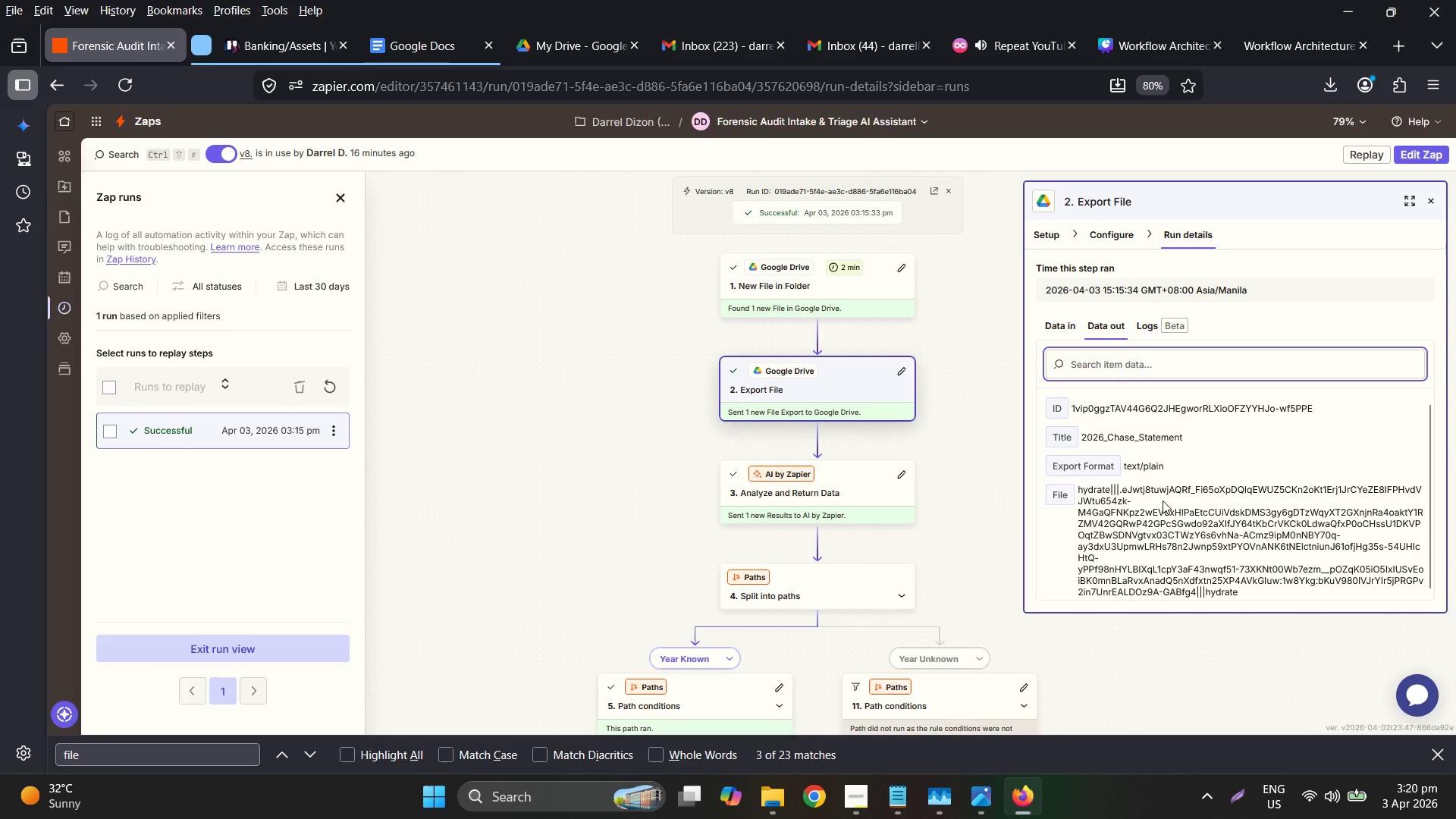 
left_click([342, 391])
 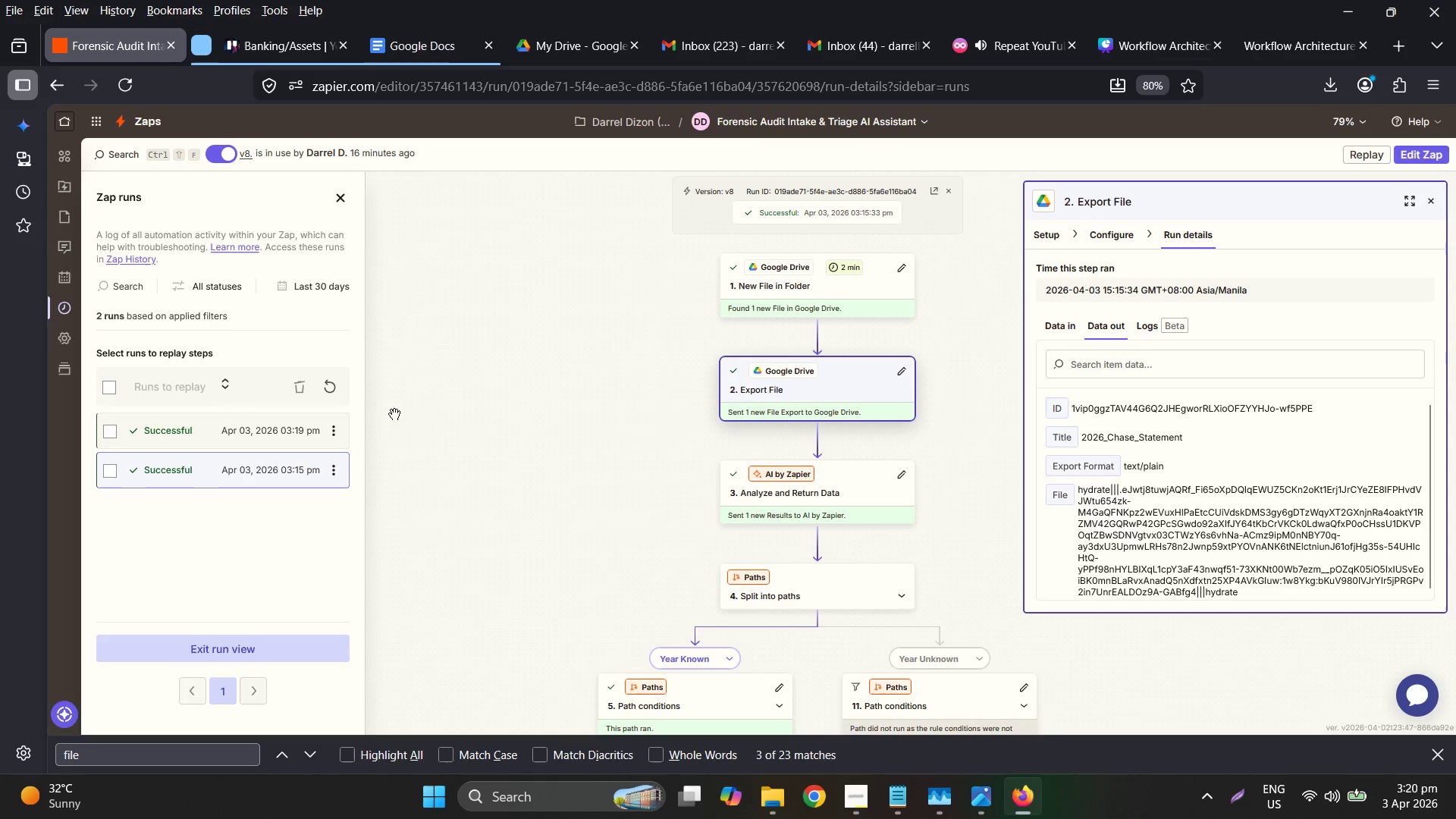 
left_click([256, 442])
 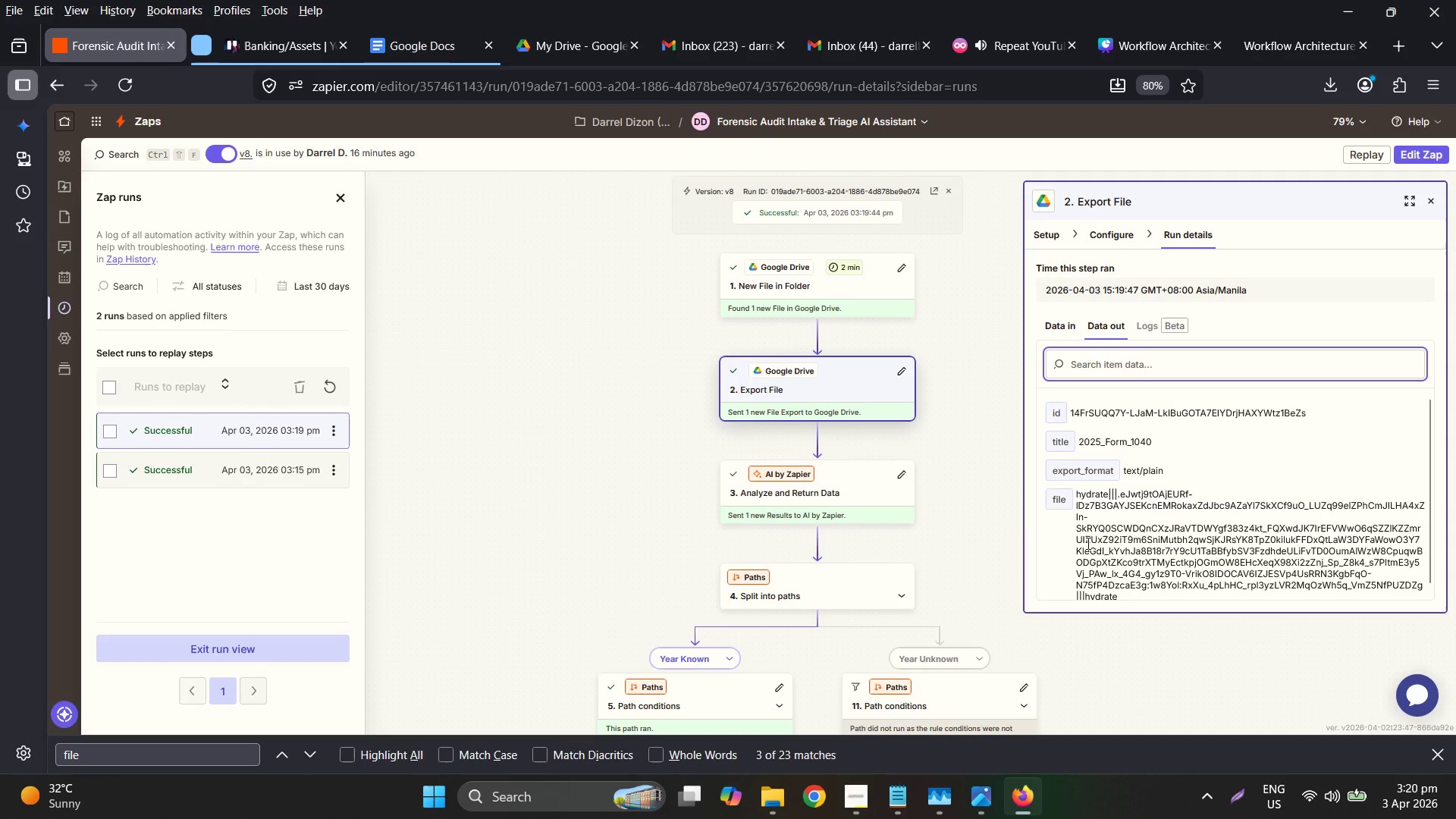 
left_click([849, 490])
 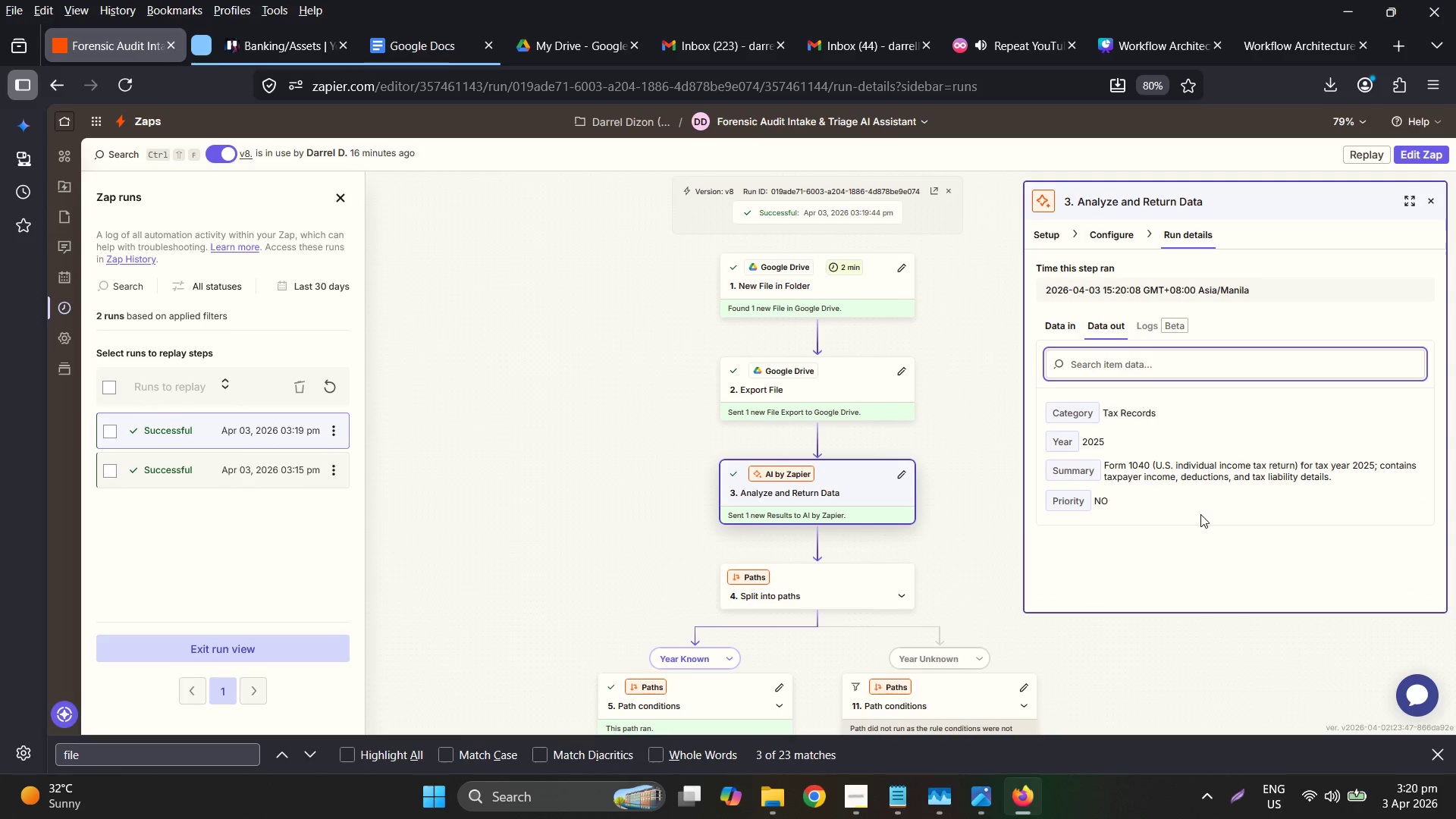 
wait(5.74)
 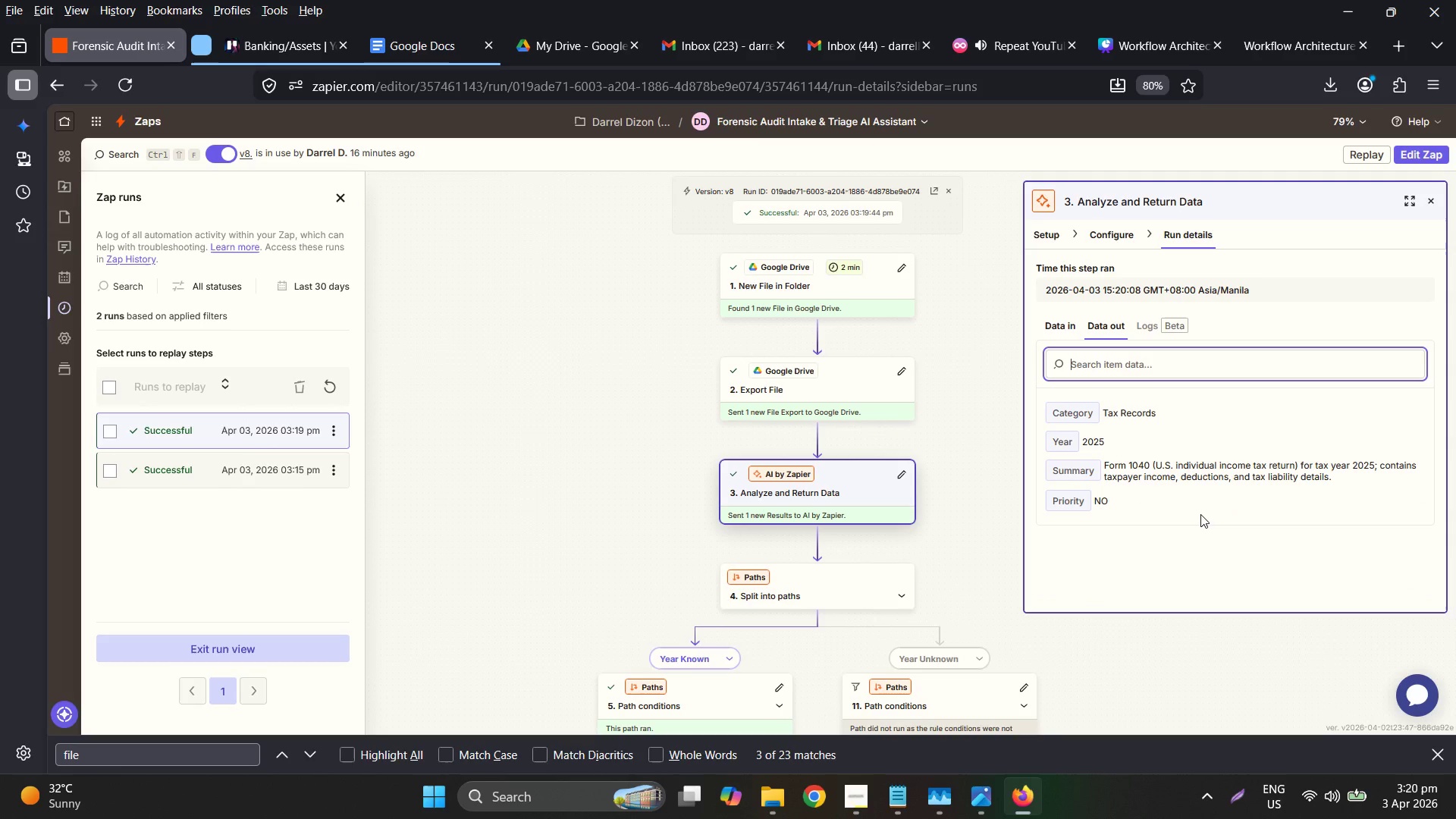 
mouse_move([296, 42])
 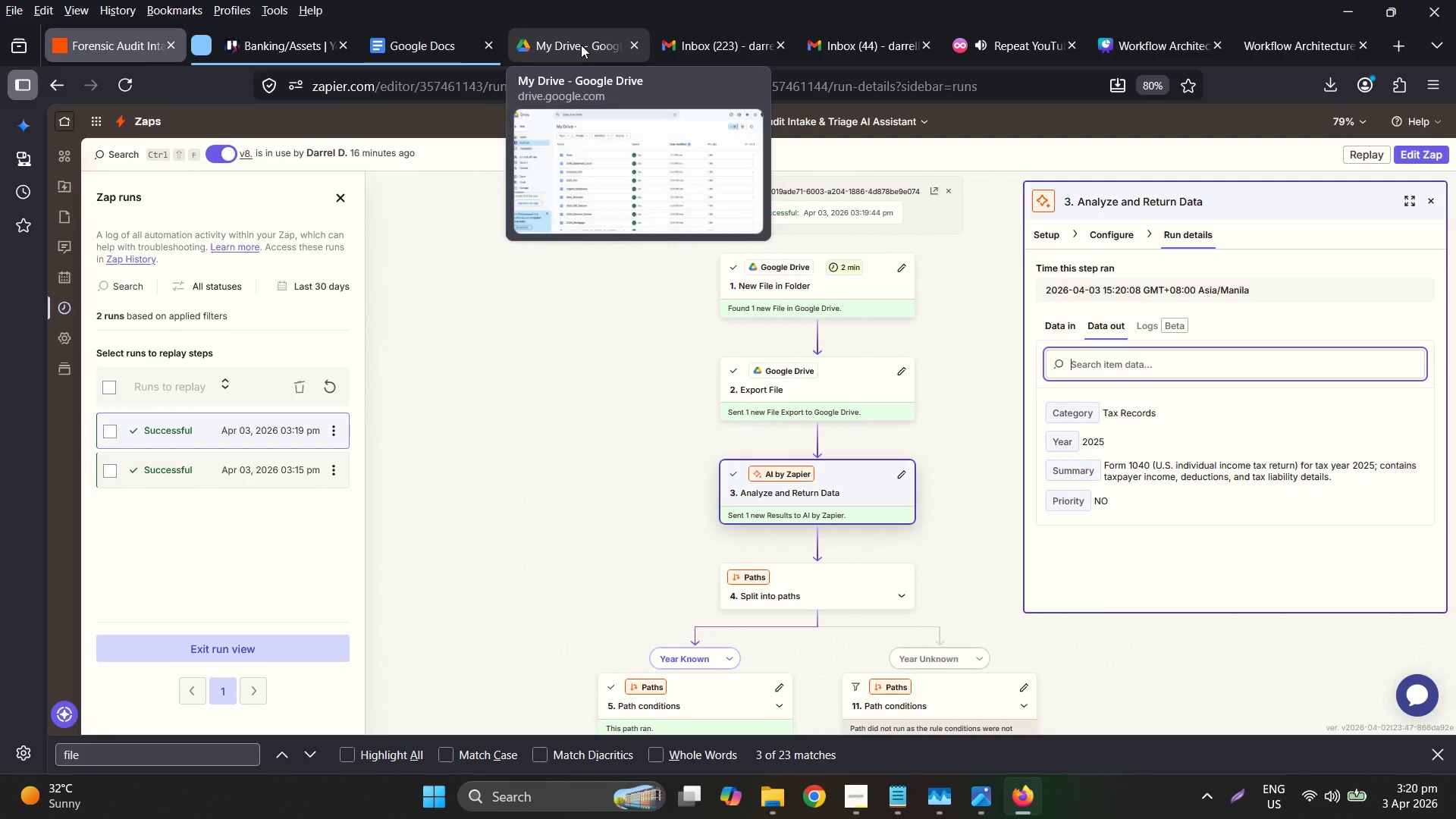 
left_click([581, 44])
 